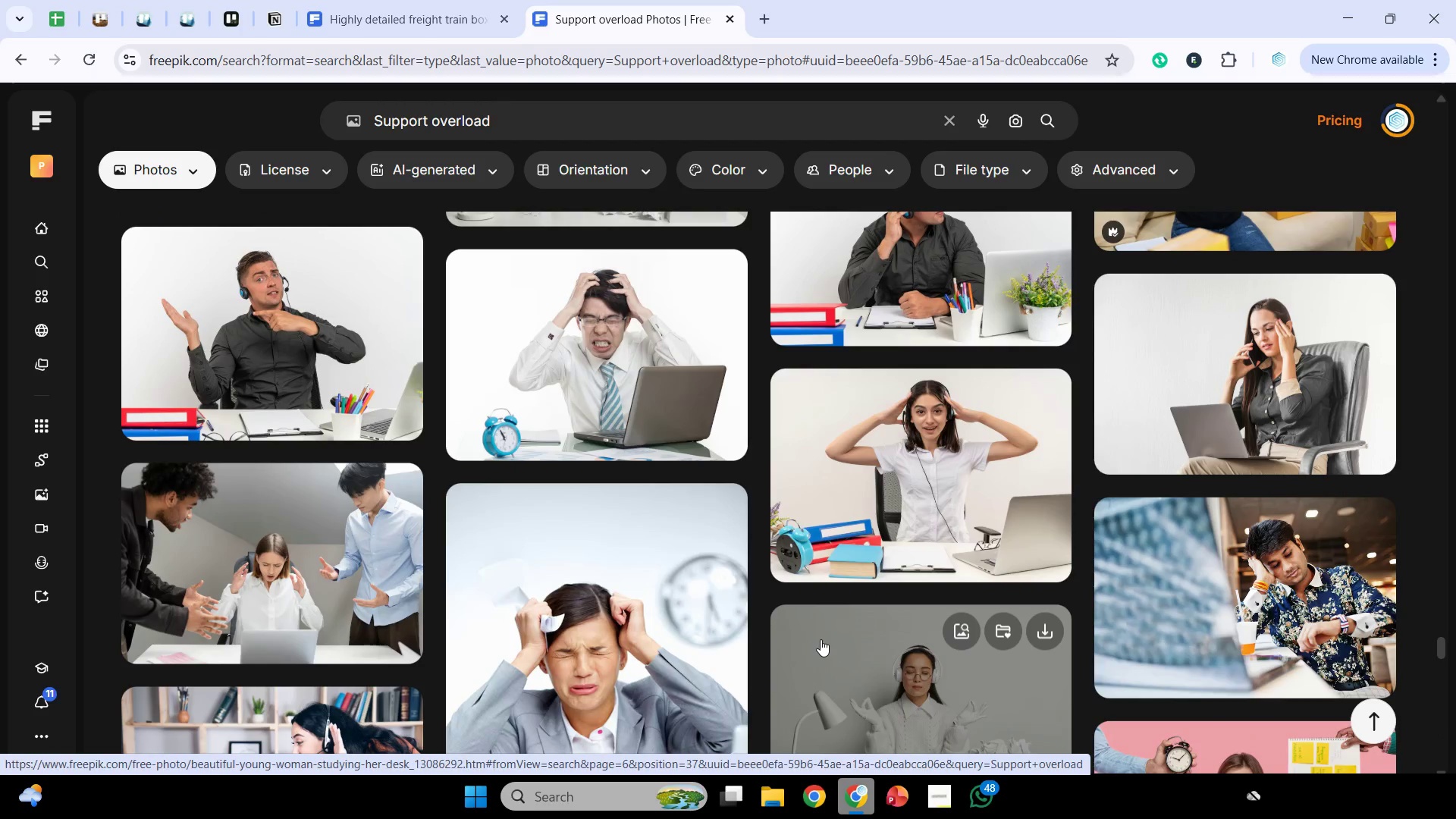 
wait(24.2)
 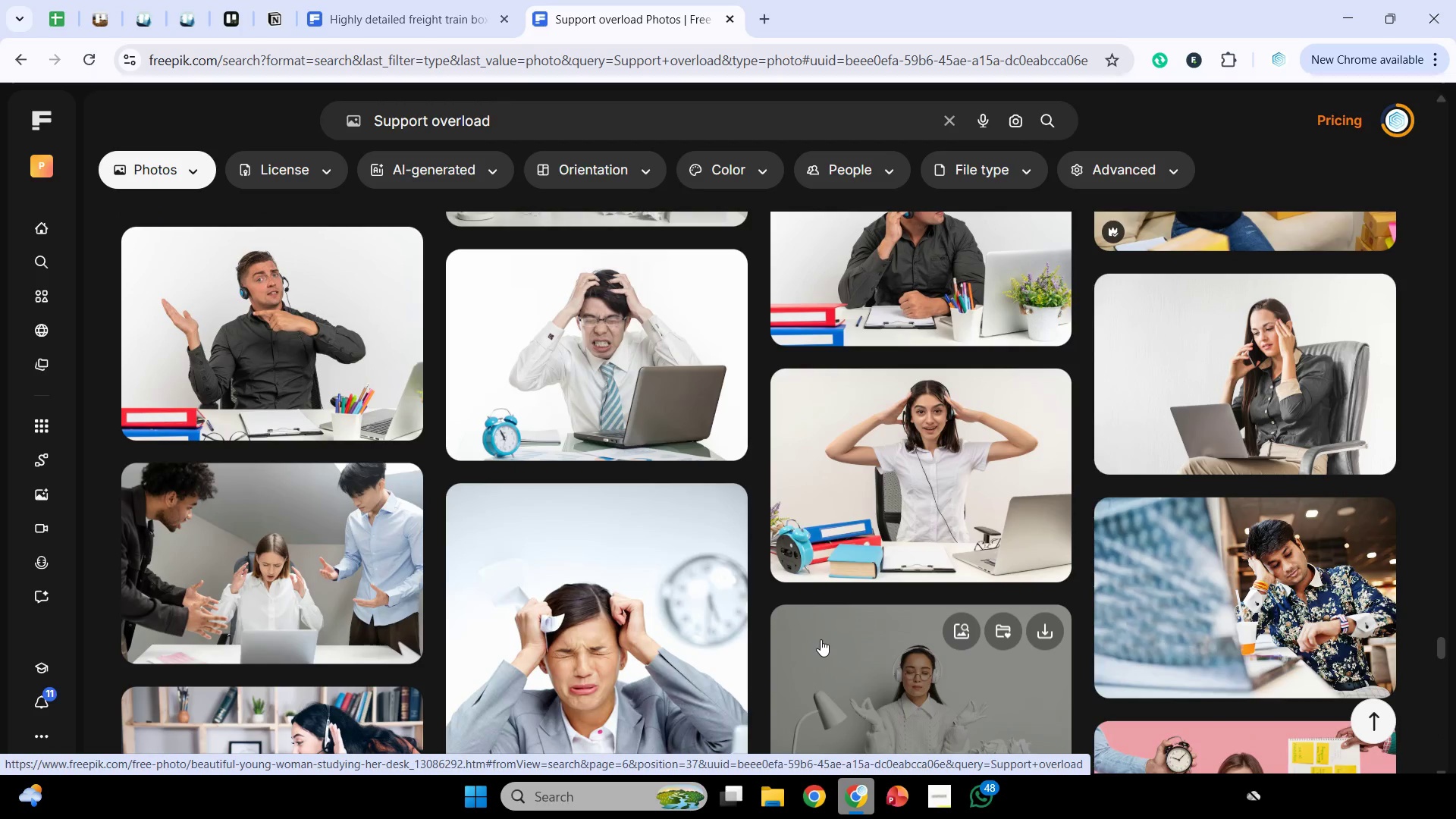 
scroll: coordinate [814, 636], scroll_direction: down, amount: 3.0
 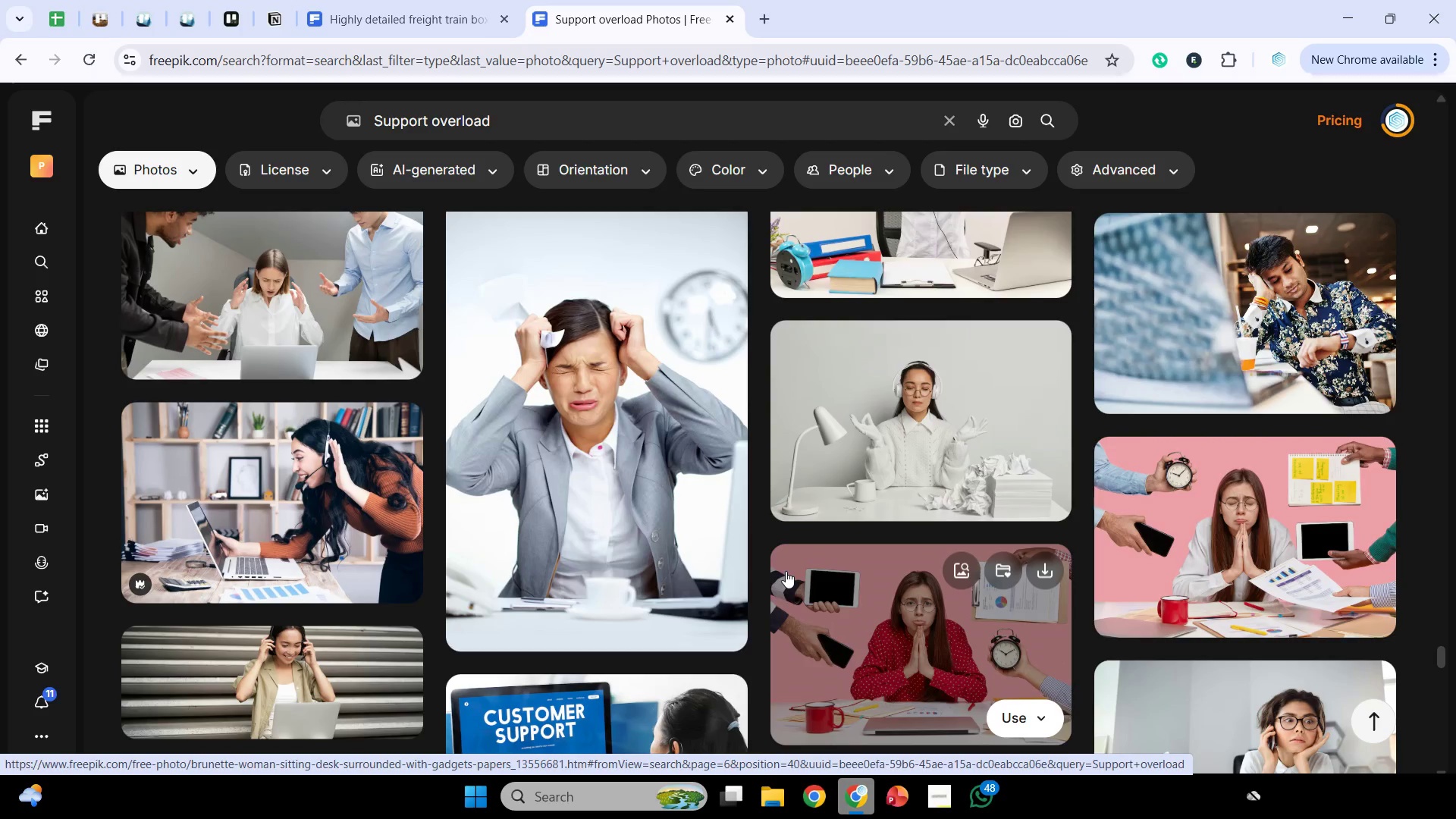 
wait(8.53)
 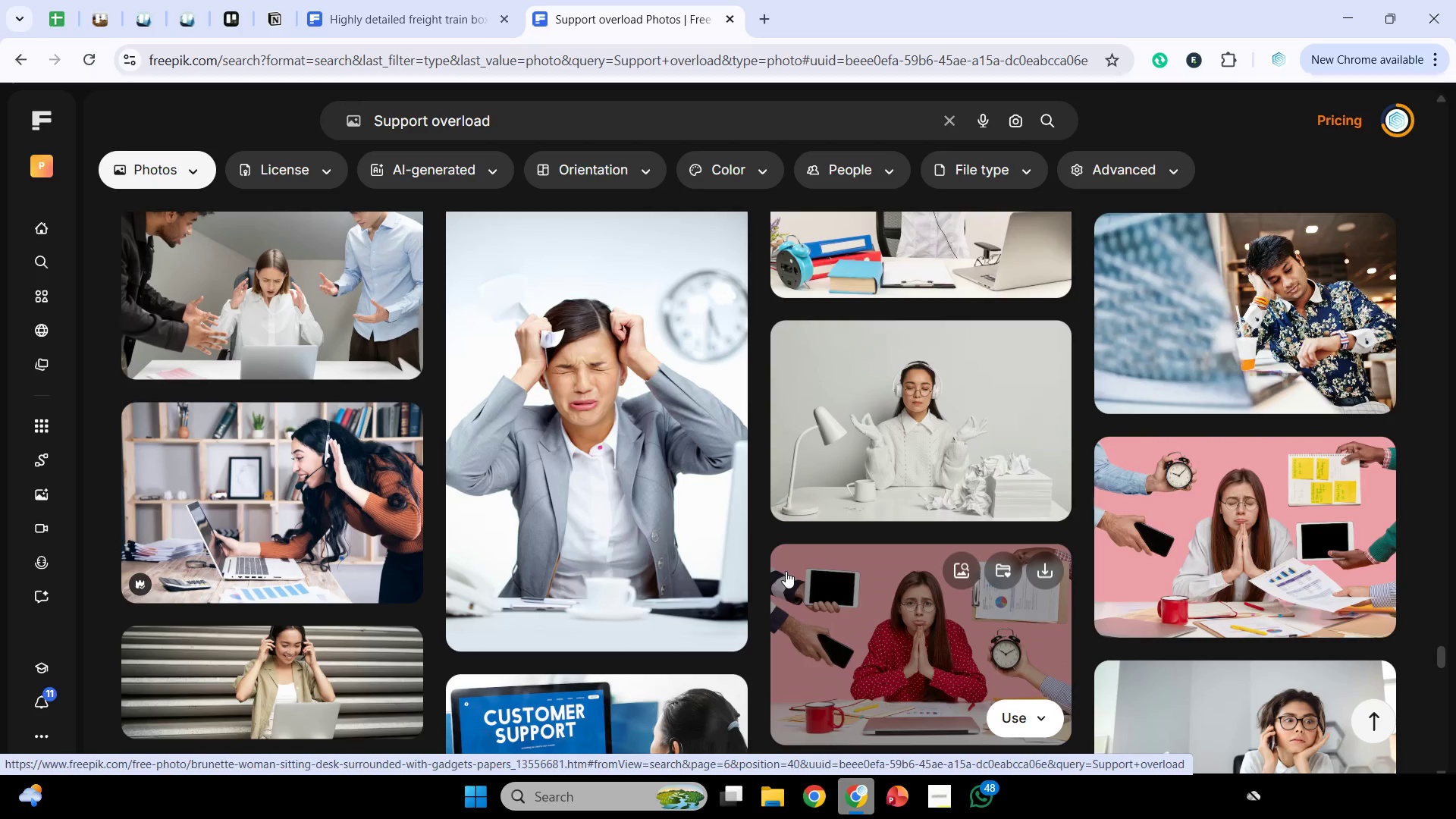 
scroll: coordinate [766, 533], scroll_direction: down, amount: 10.0
 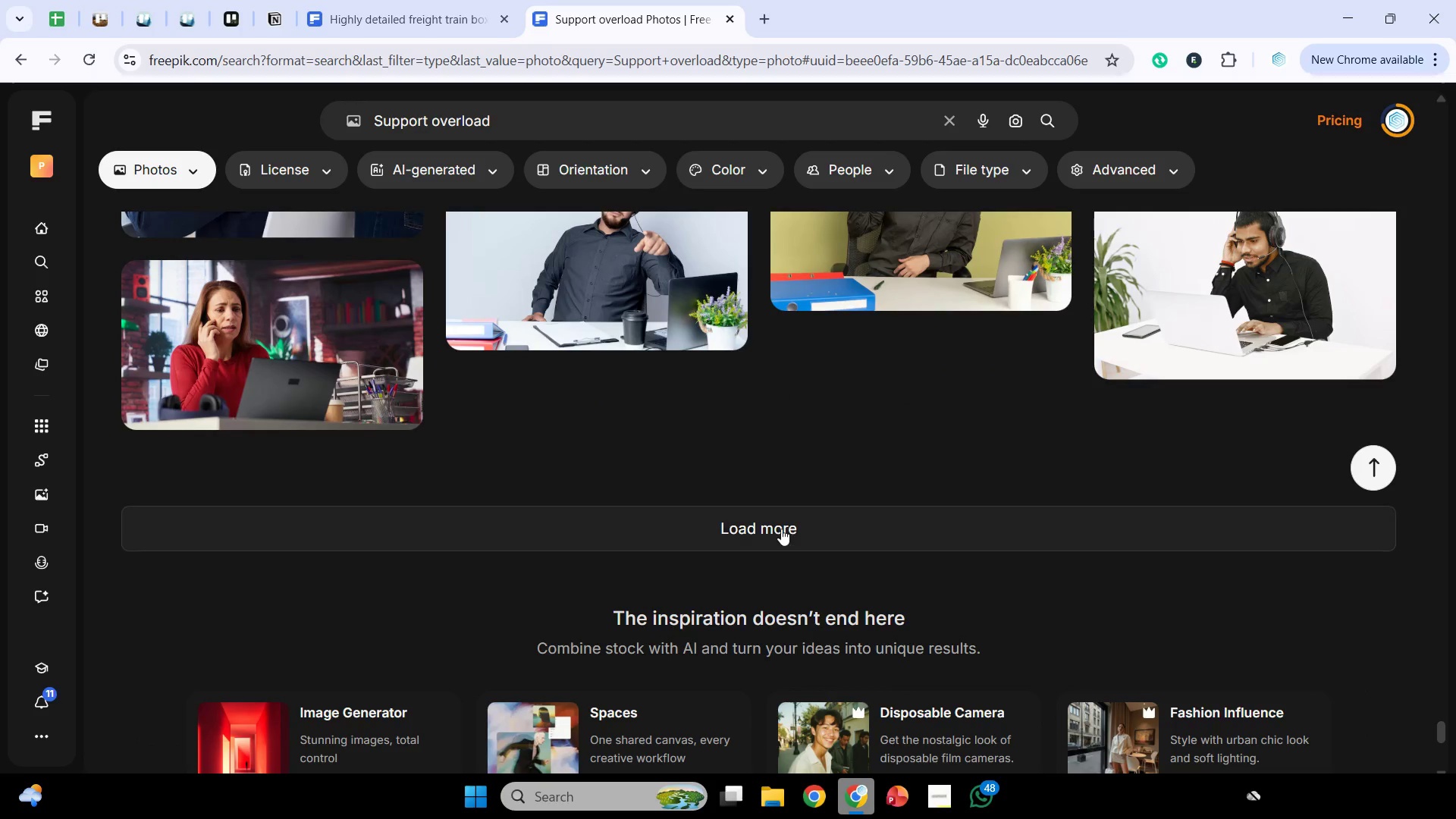 
left_click([782, 528])
 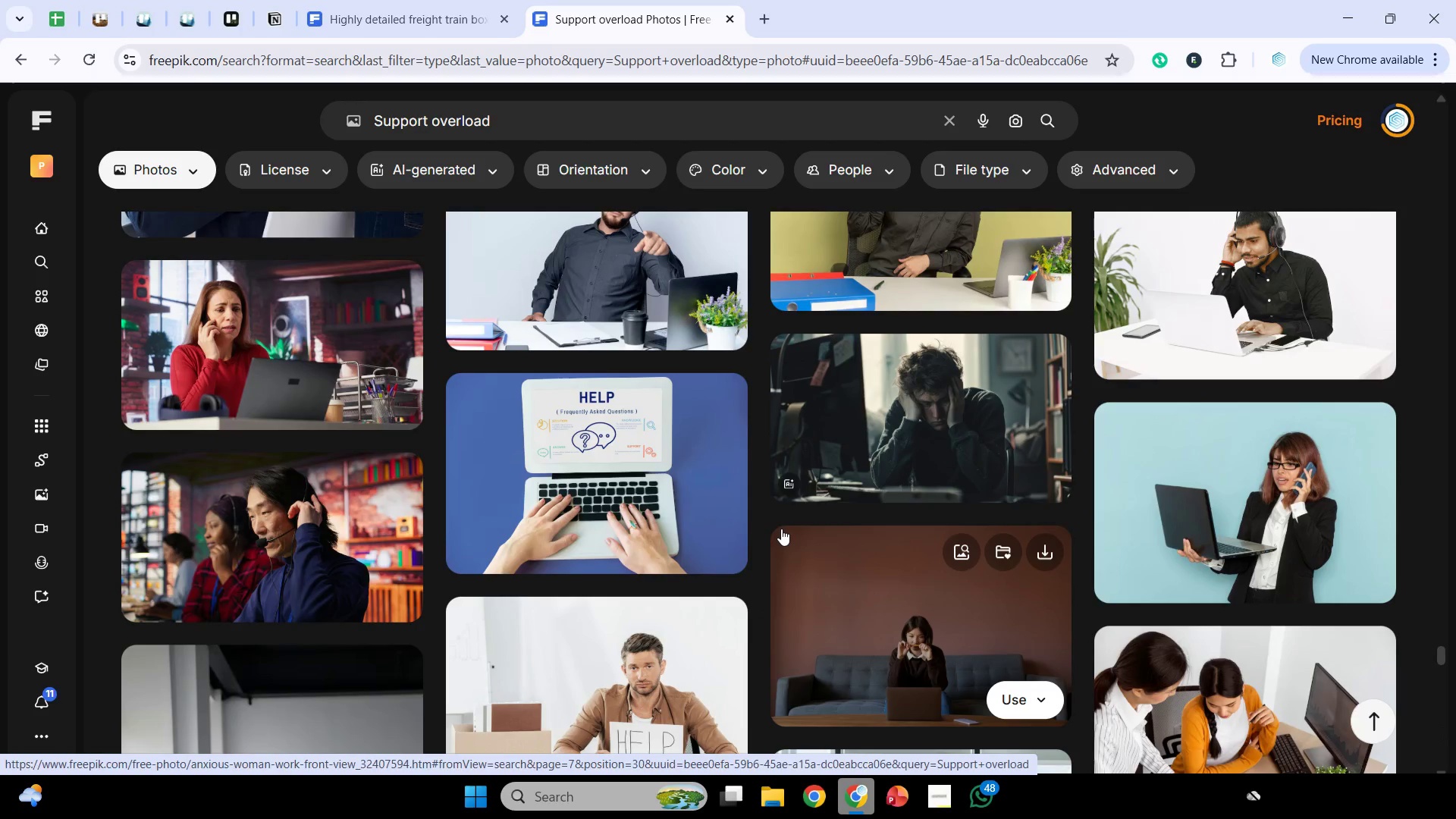 
wait(5.61)
 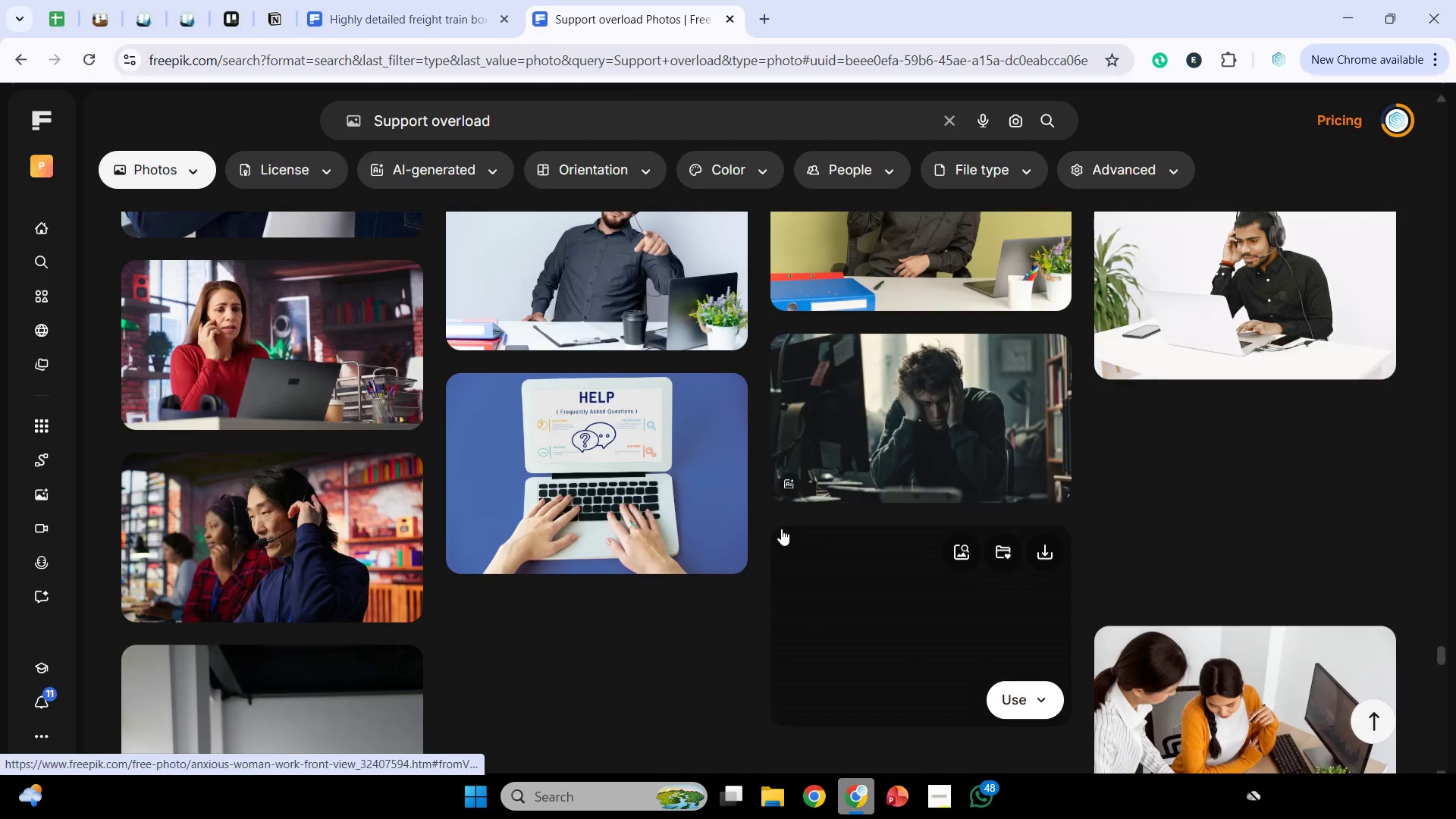 
scroll: coordinate [975, 610], scroll_direction: down, amount: 9.0
 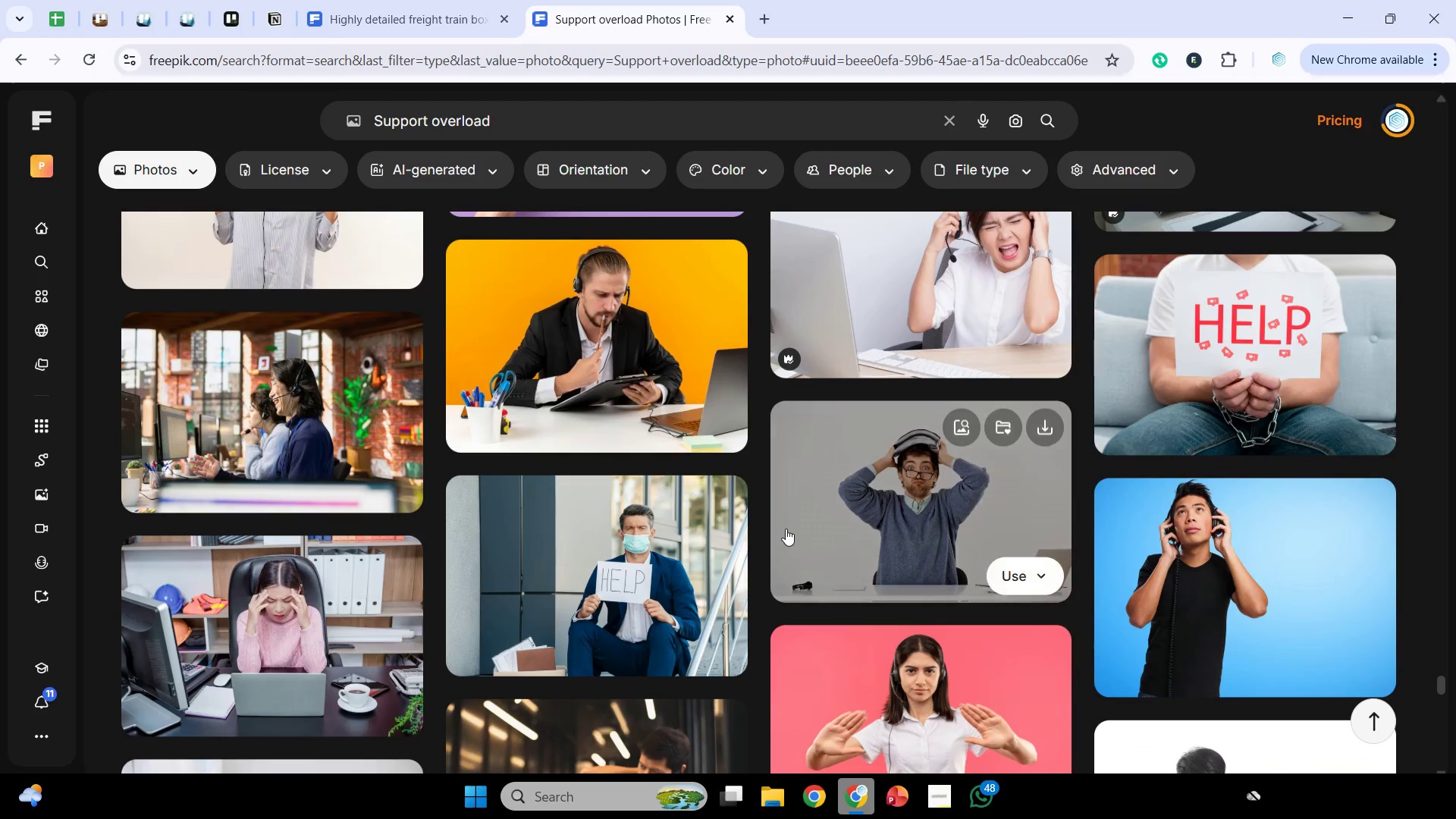 
scroll: coordinate [755, 482], scroll_direction: down, amount: 11.0
 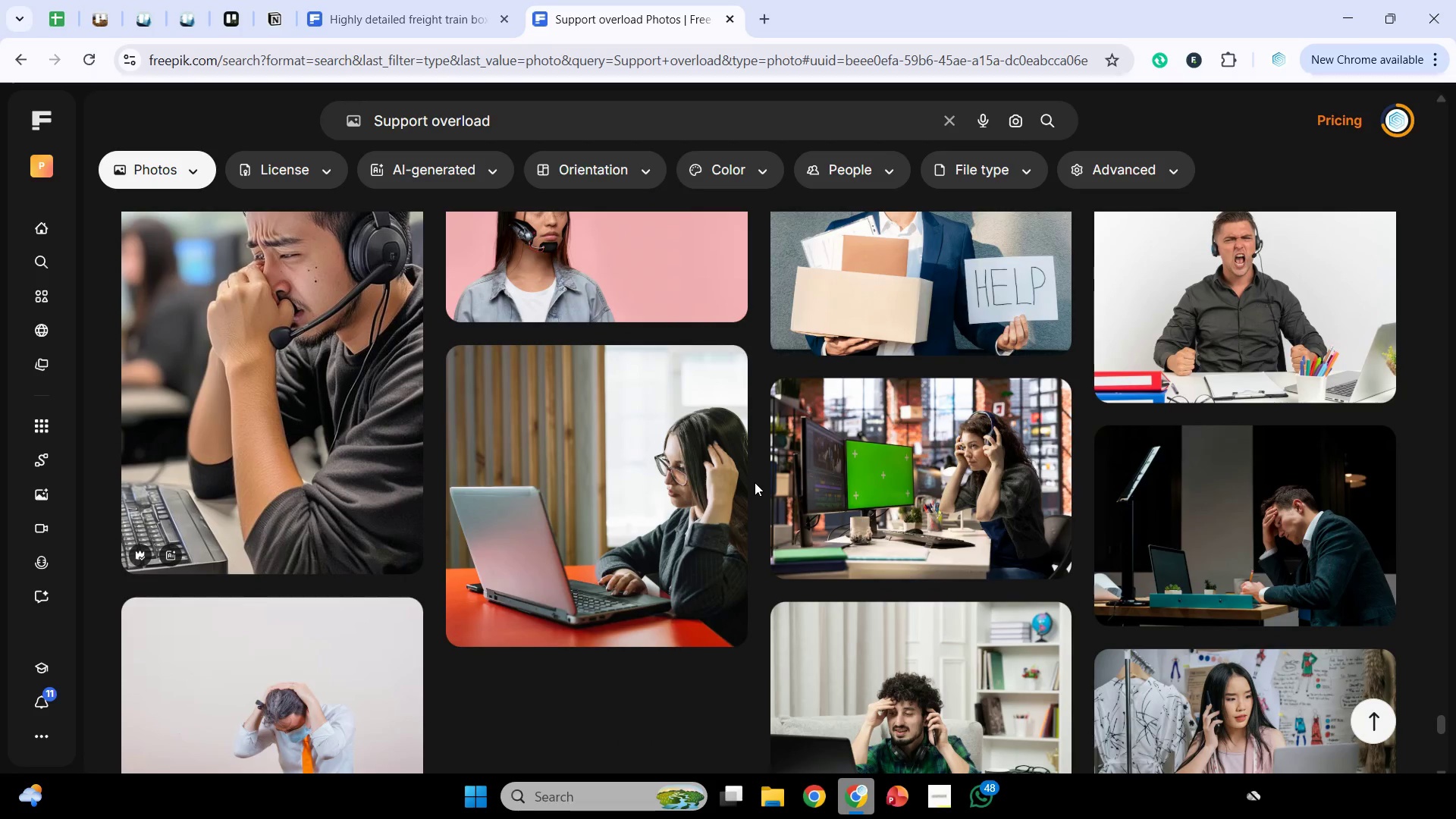 
scroll: coordinate [755, 482], scroll_direction: down, amount: 1.0
 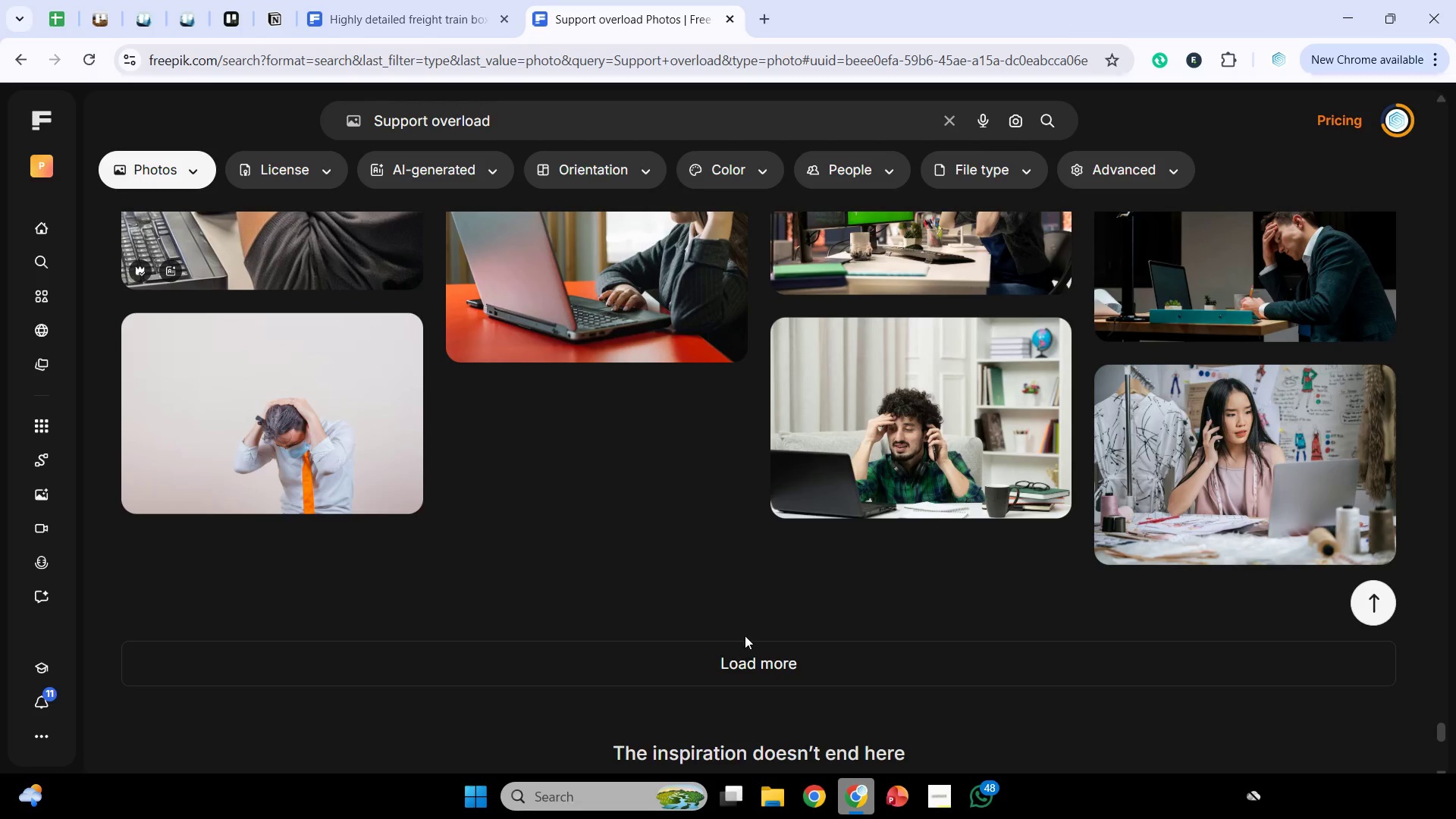 
left_click([747, 666])
 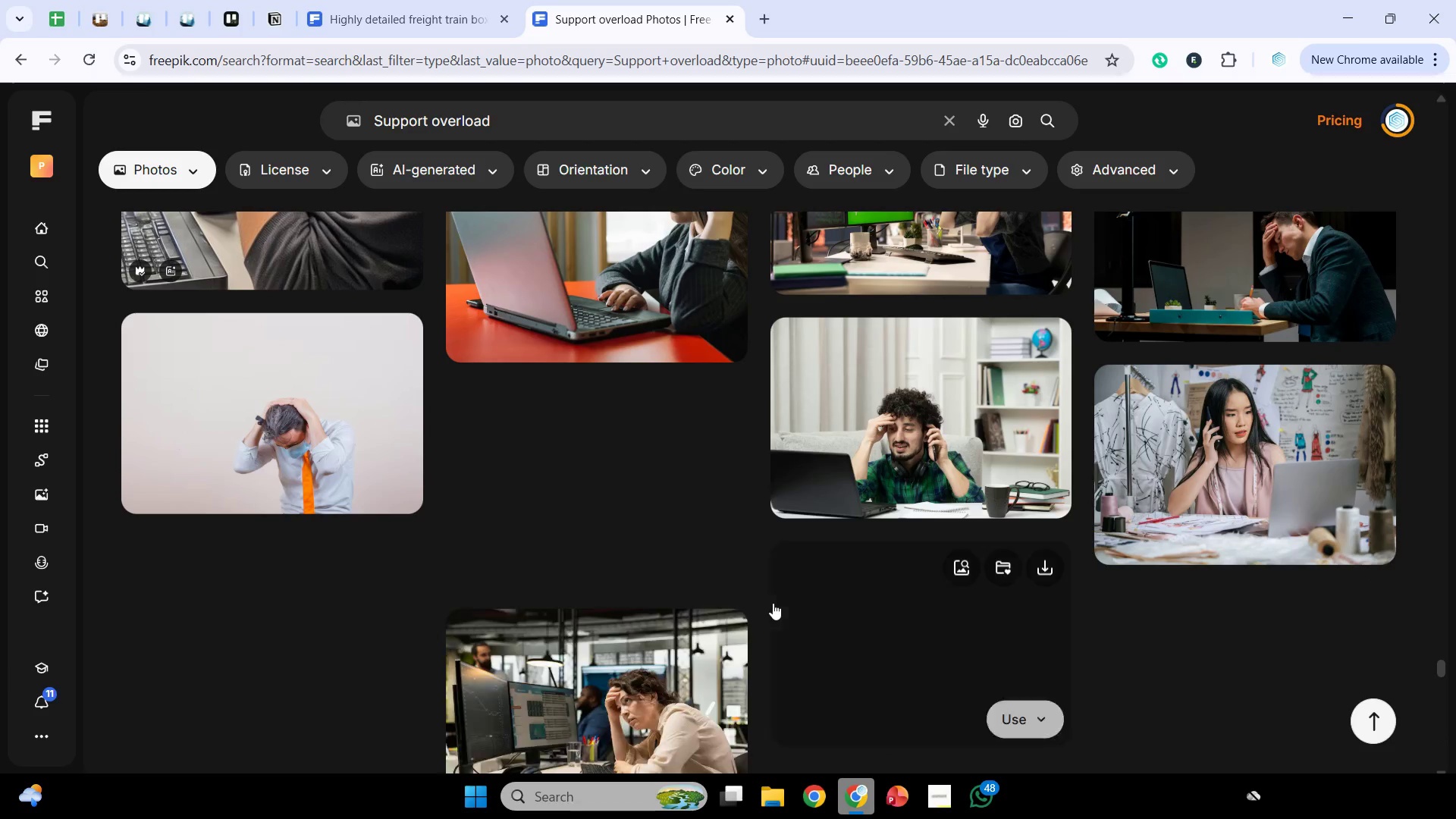 
scroll: coordinate [811, 428], scroll_direction: down, amount: 4.0
 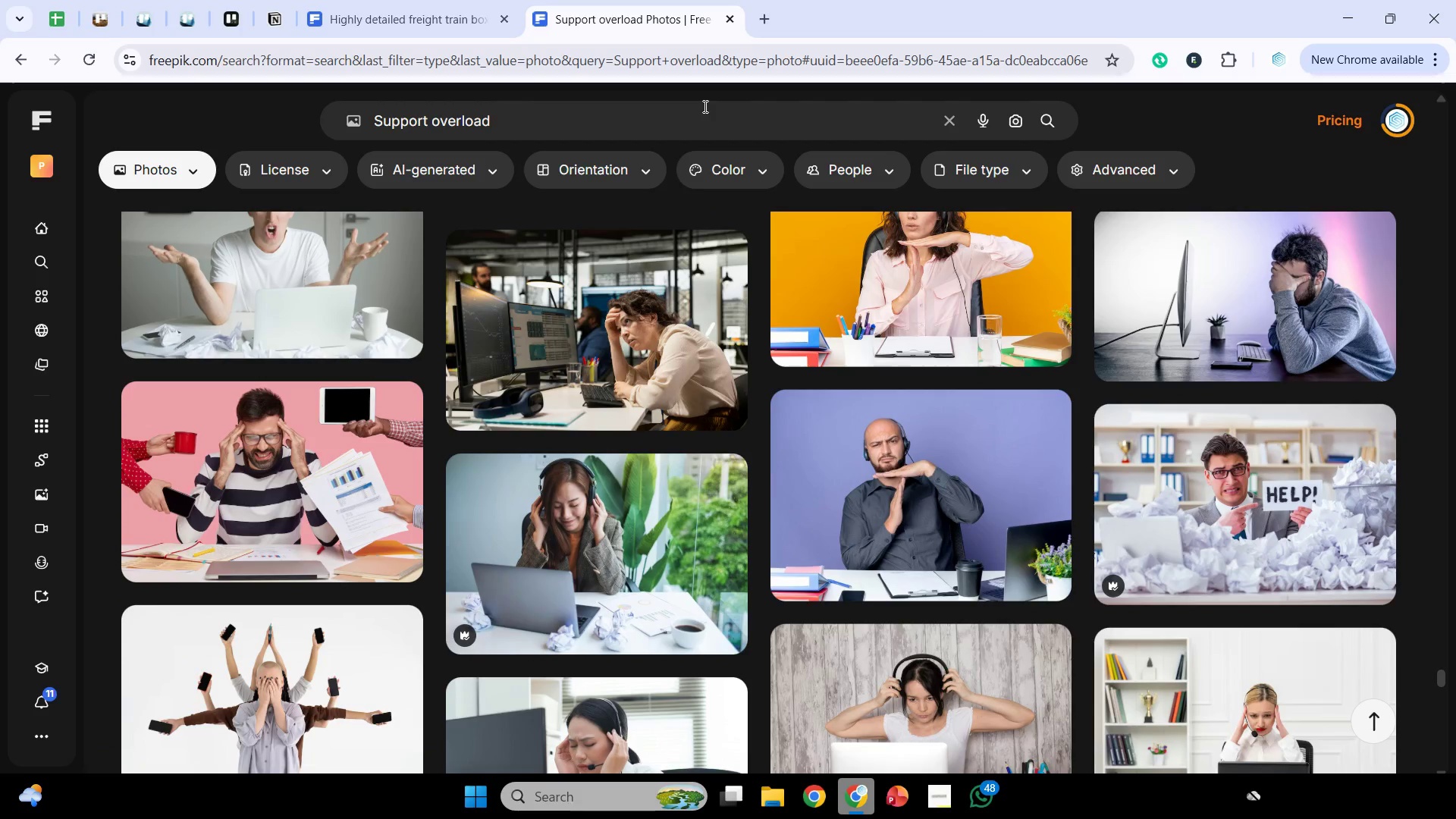 
double_click([704, 106])
 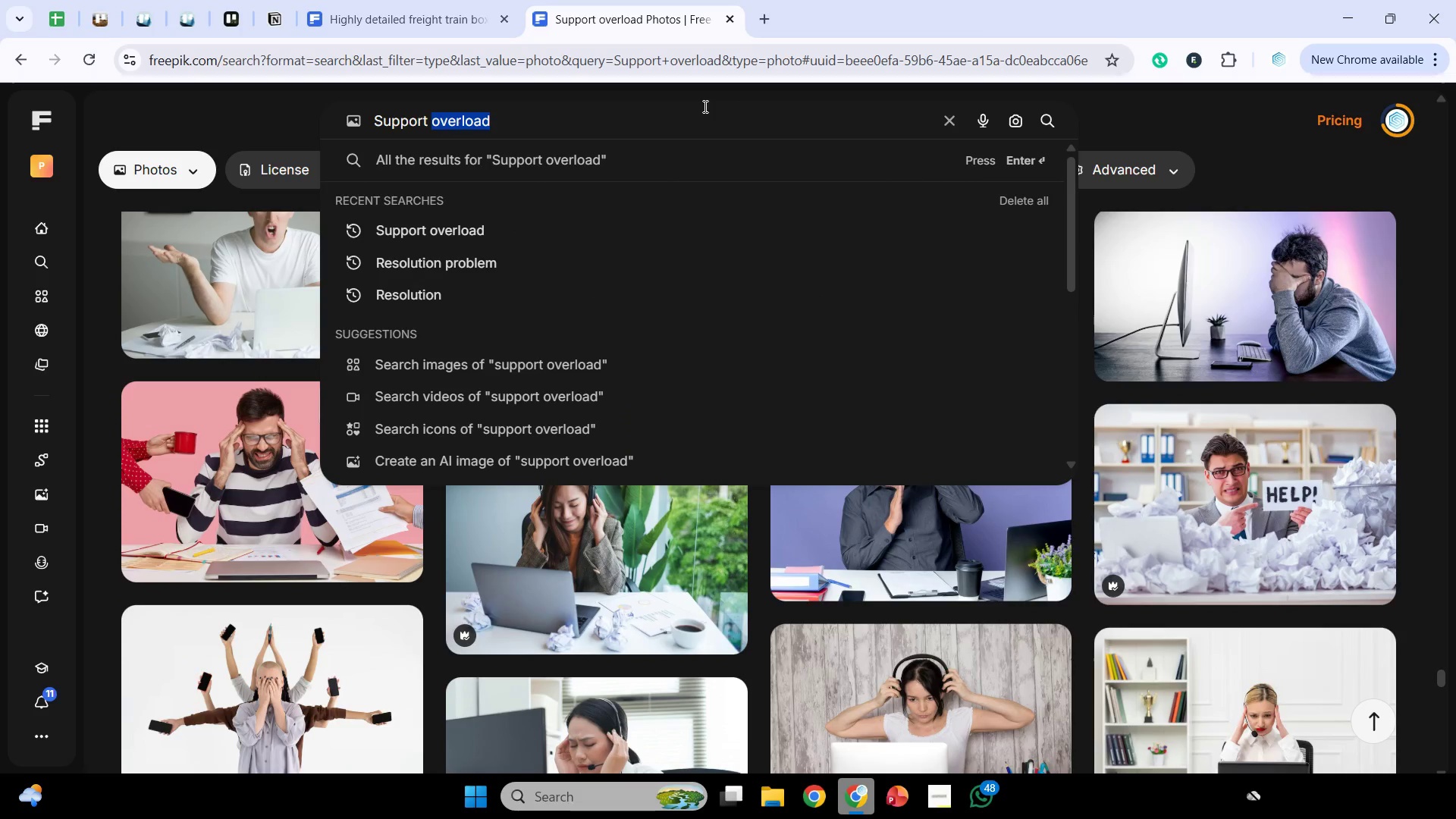 
left_click([704, 106])
 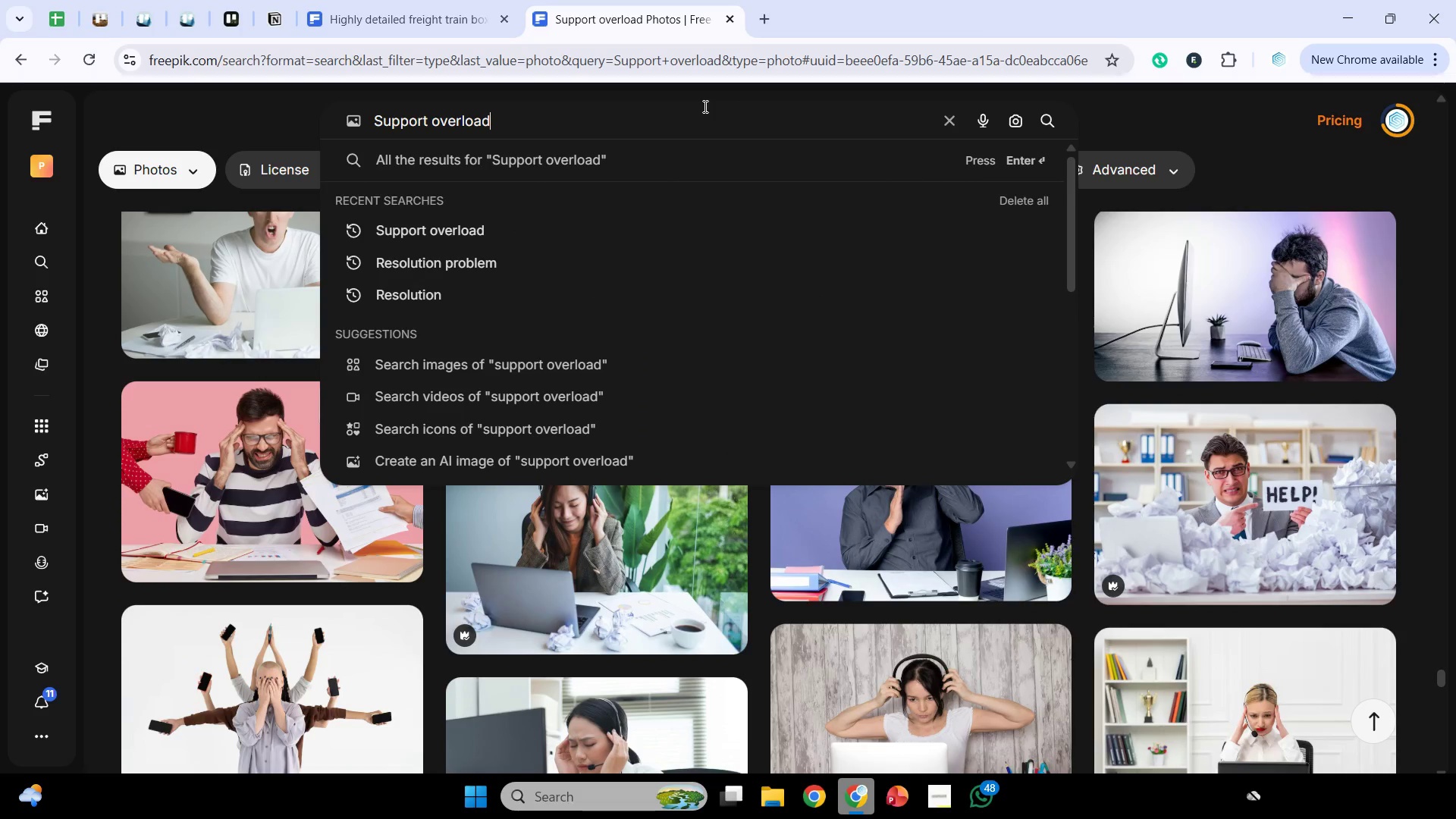 
type( package)
 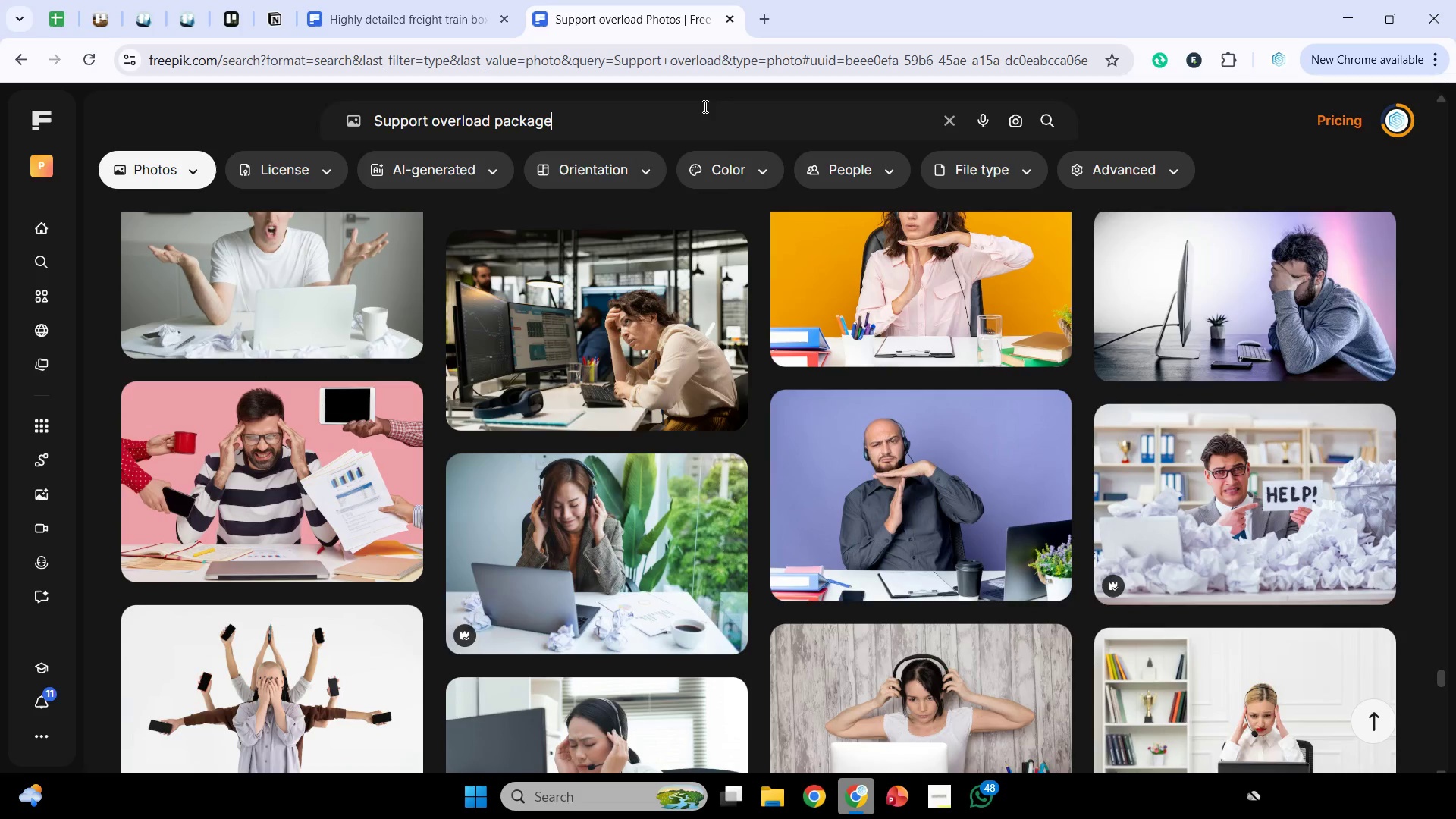 
key(Enter)
 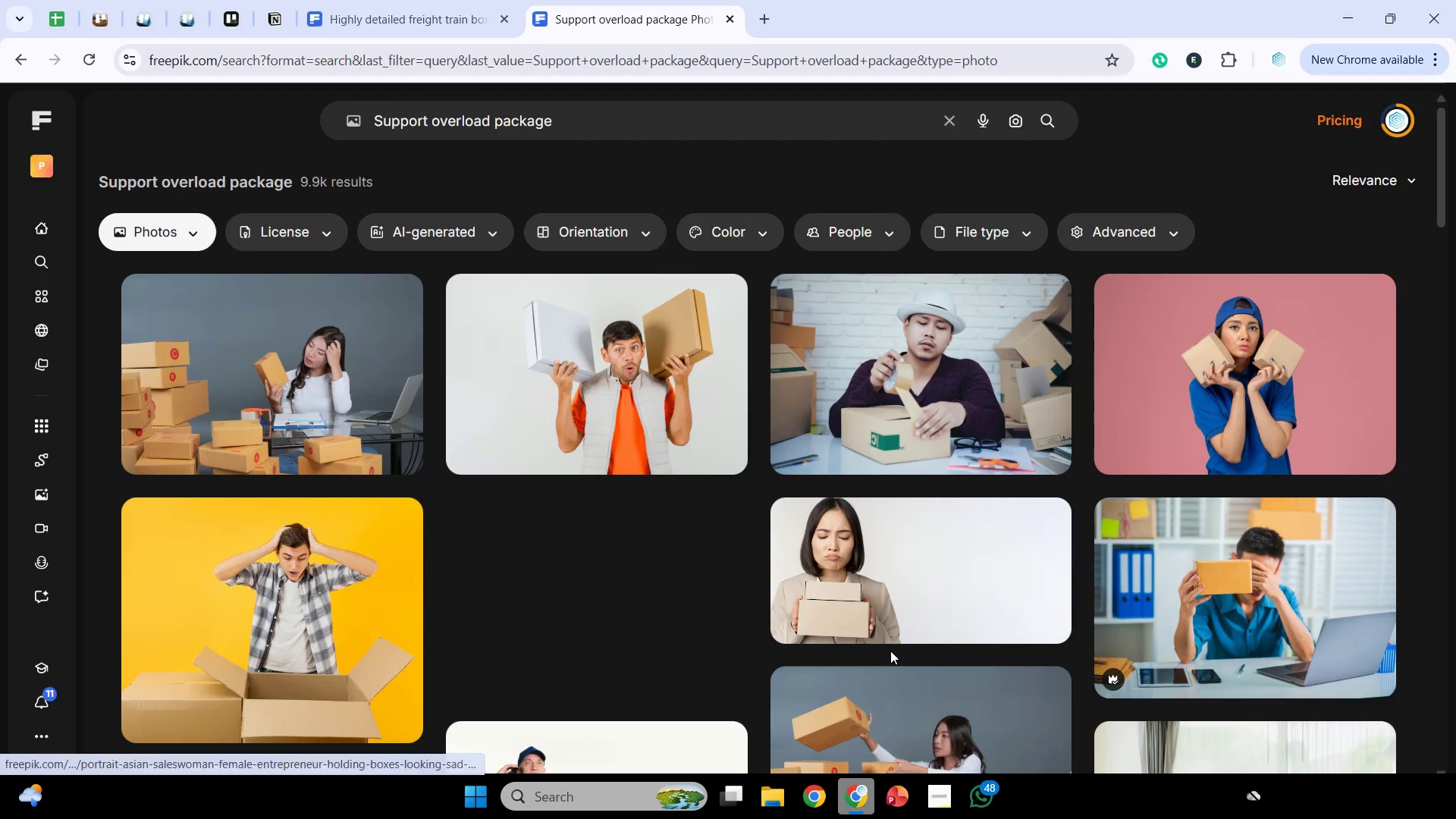 
scroll: coordinate [880, 612], scroll_direction: down, amount: 3.0
 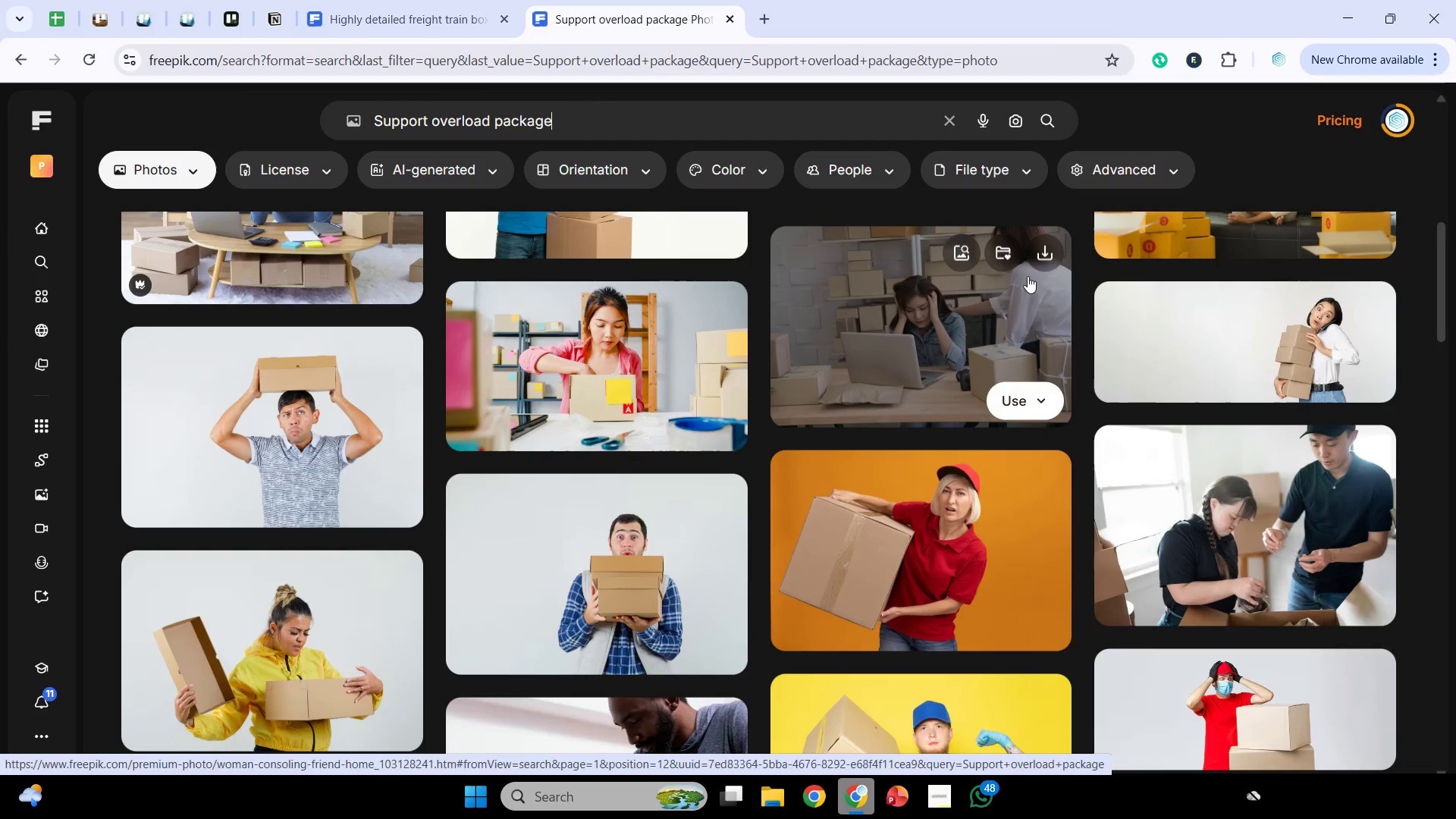 
left_click_drag(start_coordinate=[1036, 258], to_coordinate=[1036, 262])
 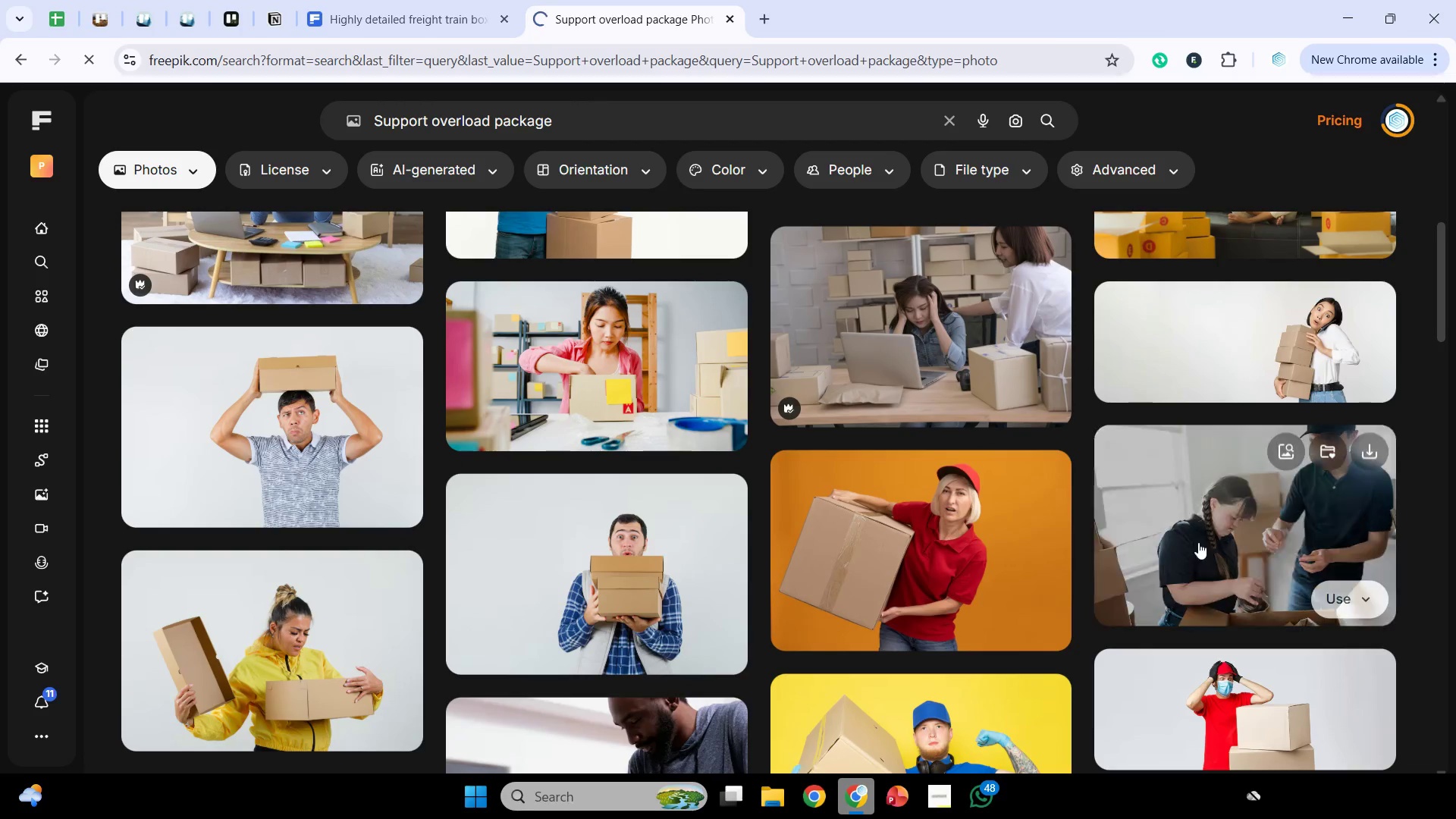 
scroll: coordinate [1258, 517], scroll_direction: down, amount: 2.0
 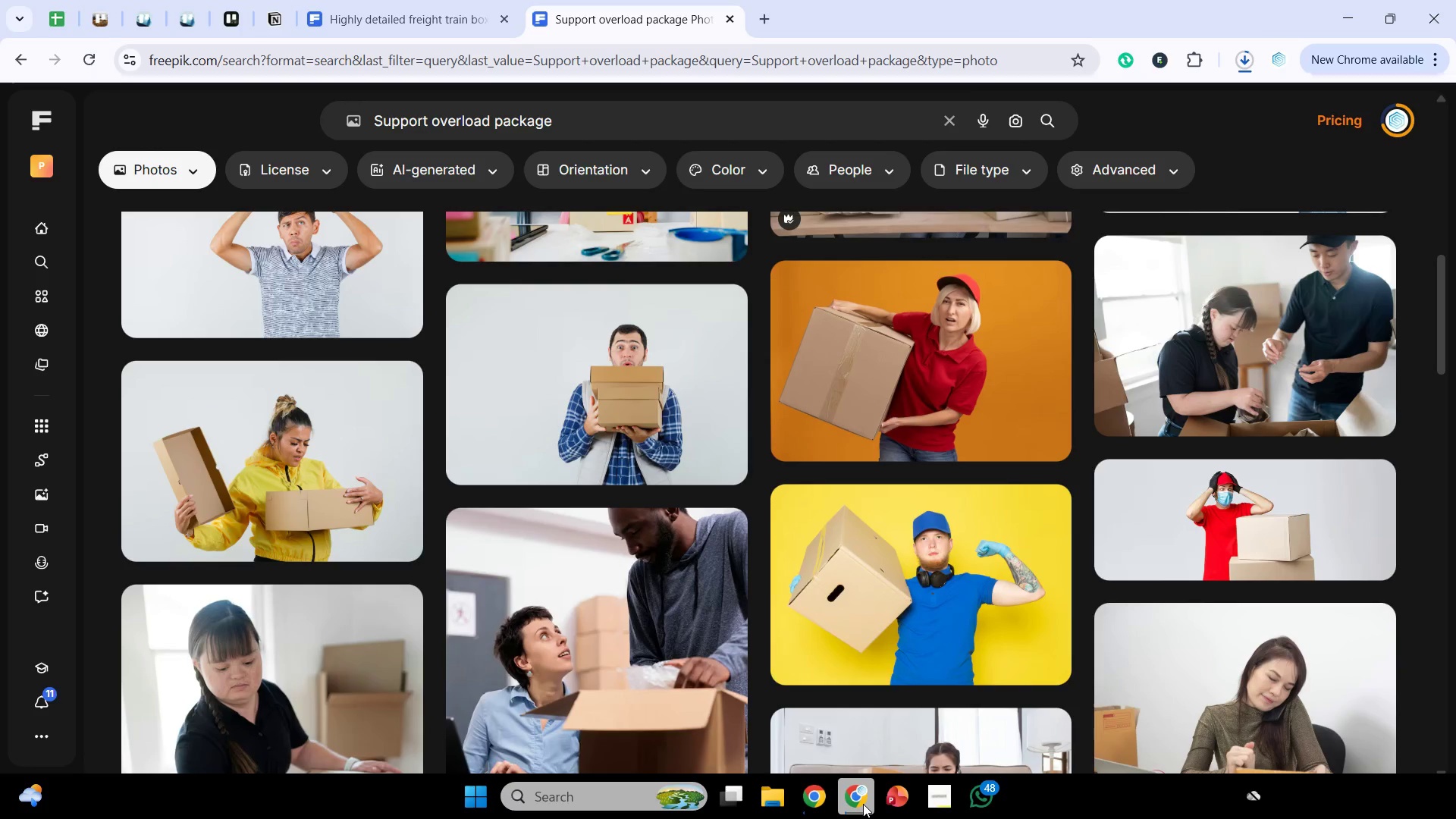 
left_click([863, 804])
 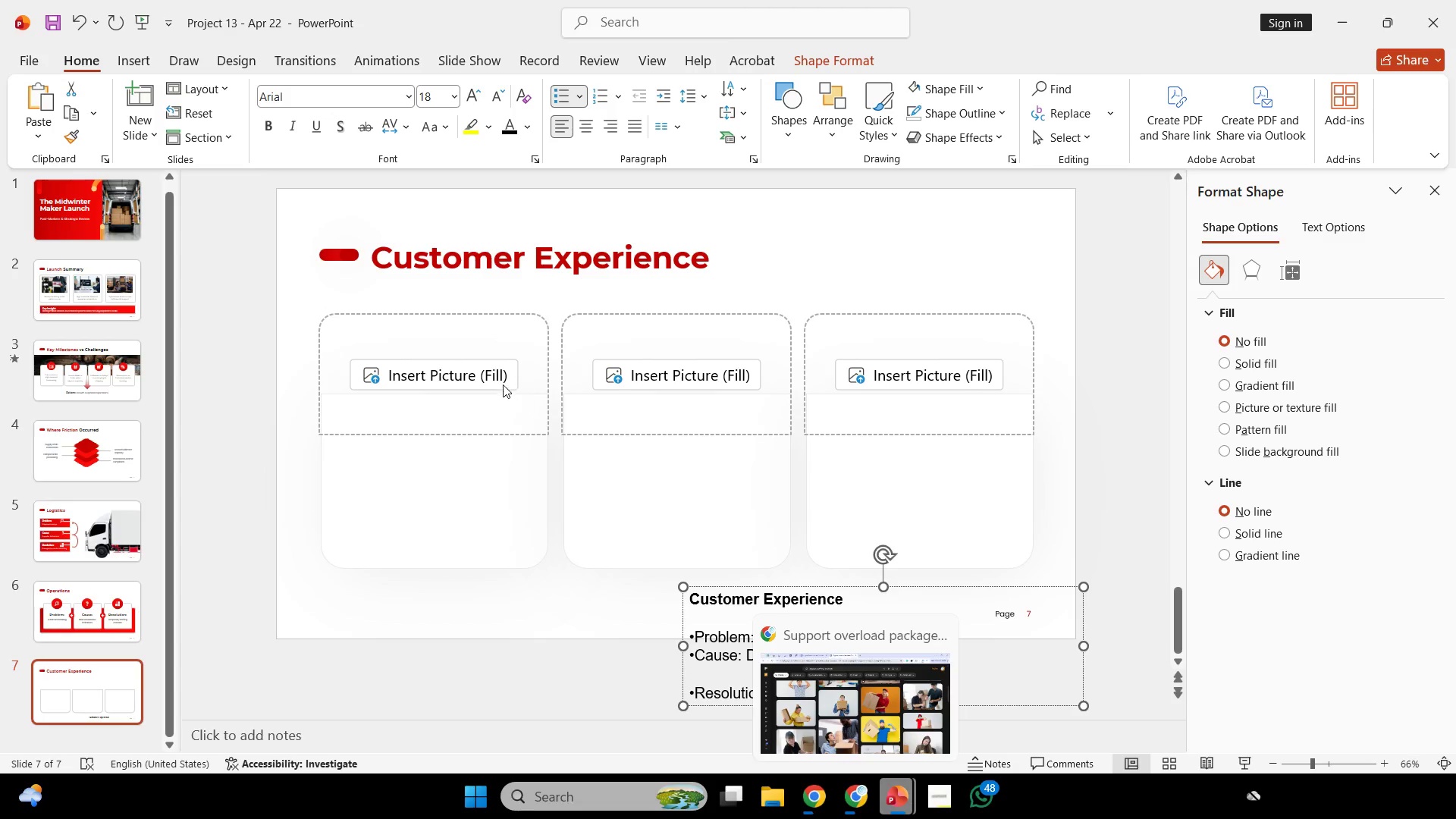 
left_click([499, 377])
 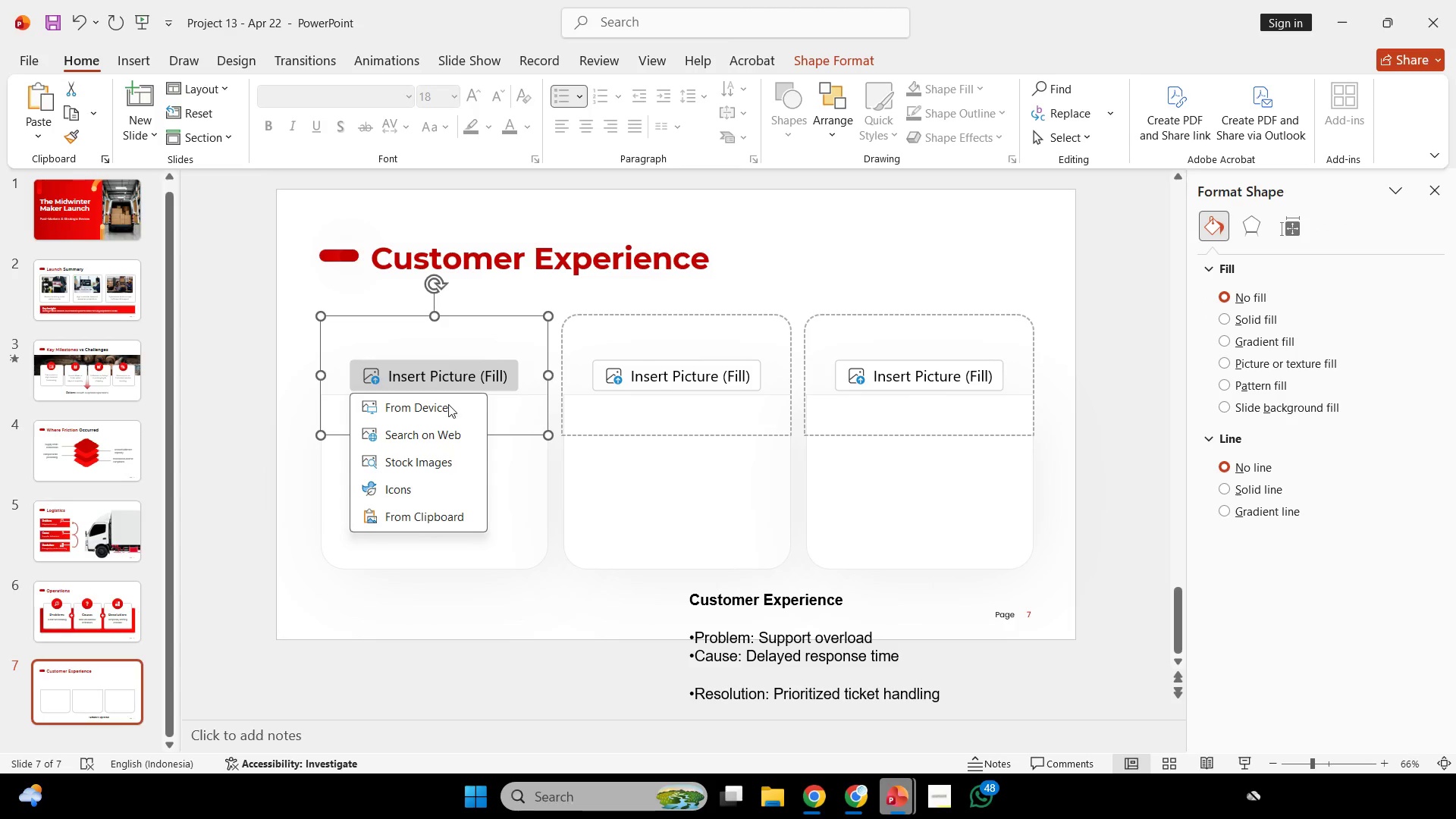 
left_click([440, 414])
 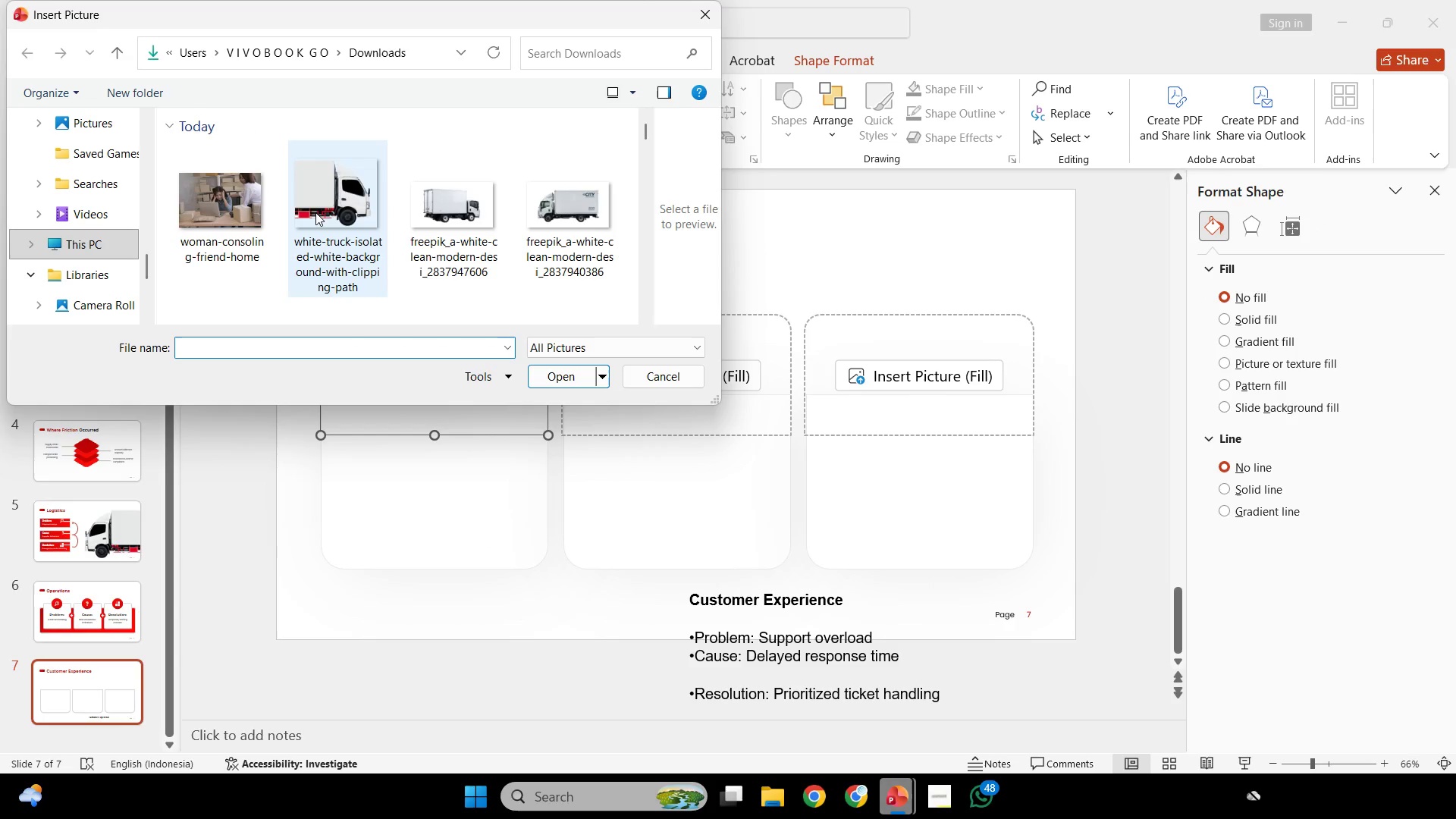 
double_click([271, 205])
 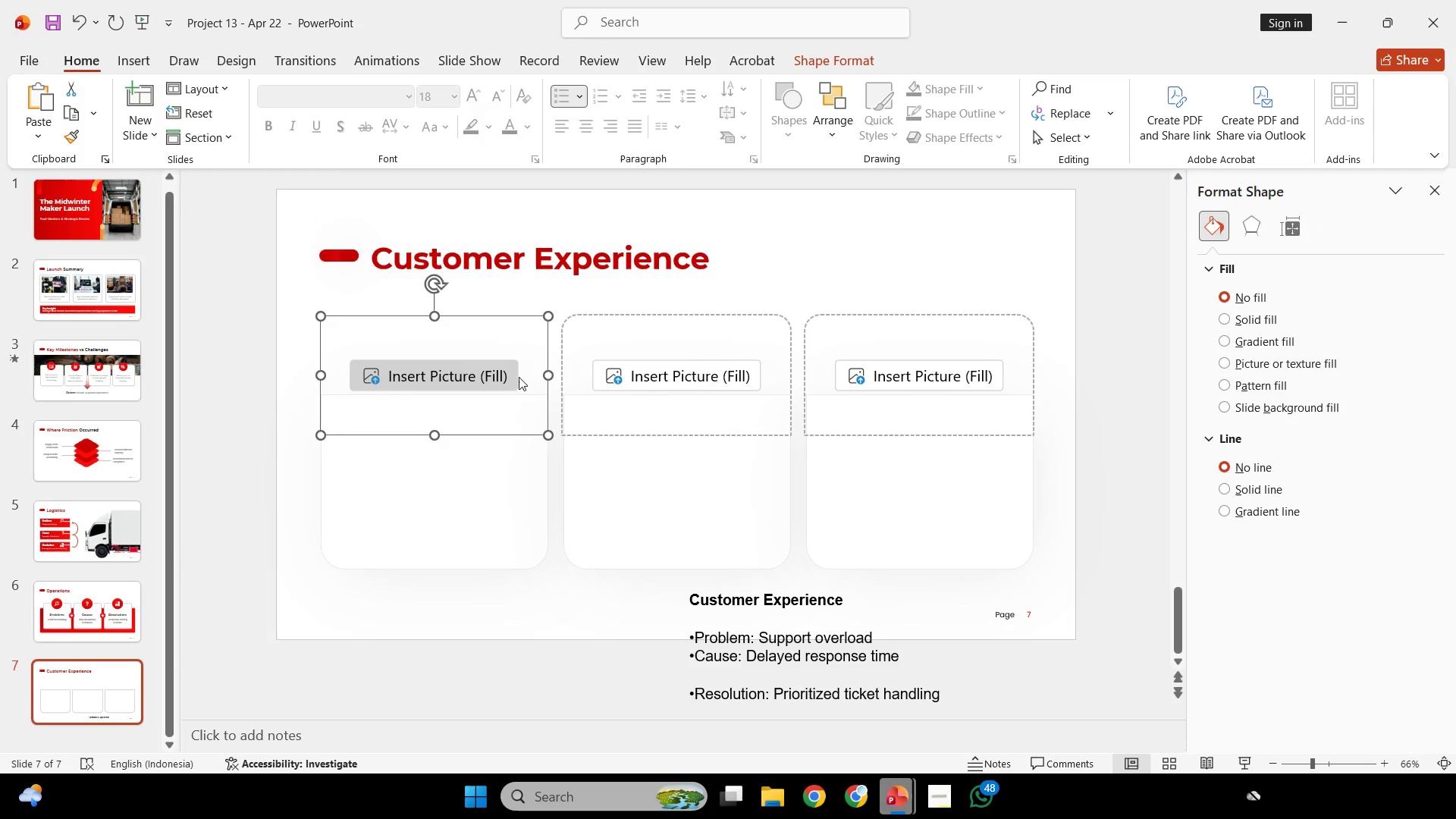 
triple_click([271, 205])
 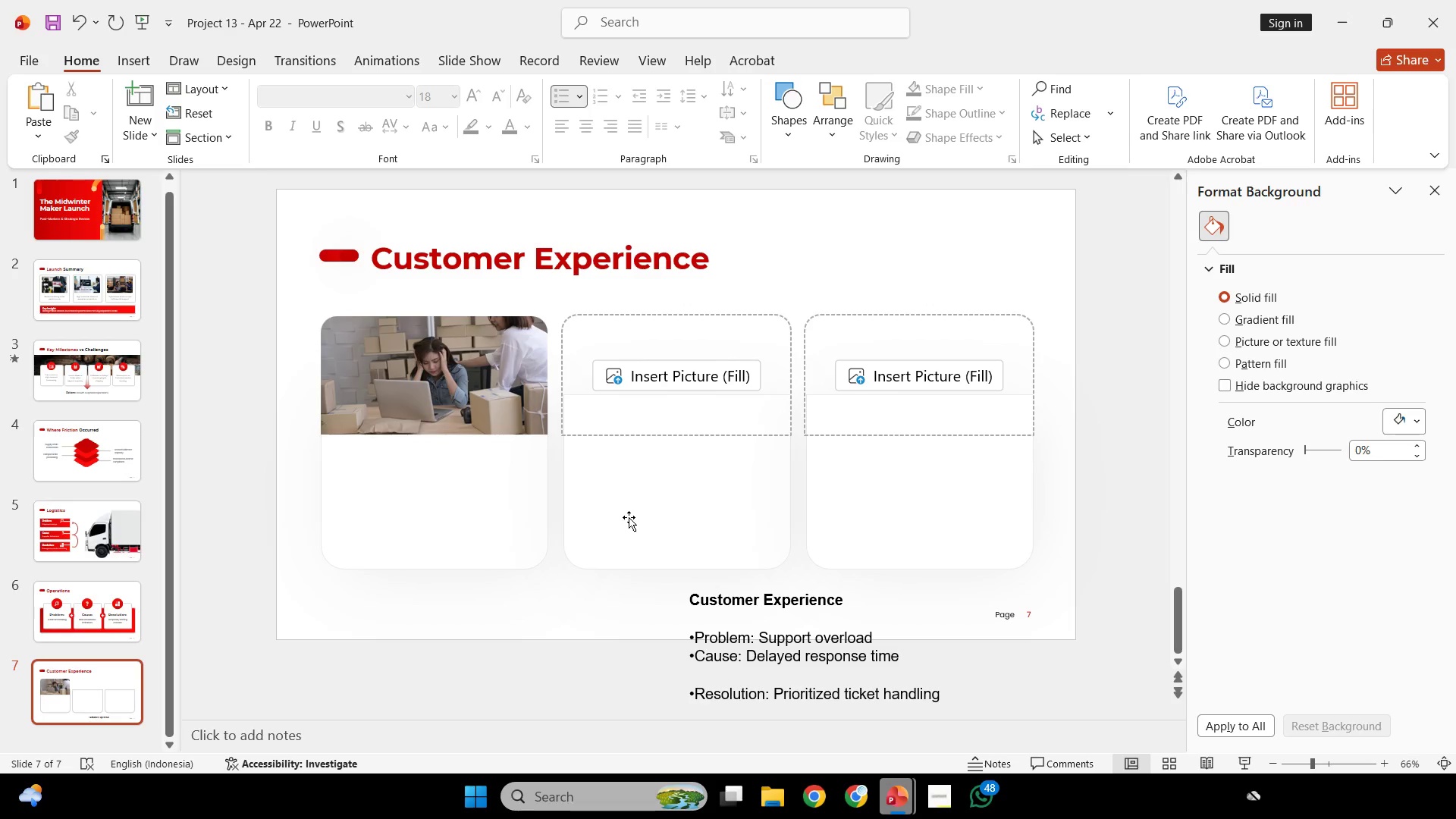 
left_click_drag(start_coordinate=[760, 657], to_coordinate=[939, 668])
 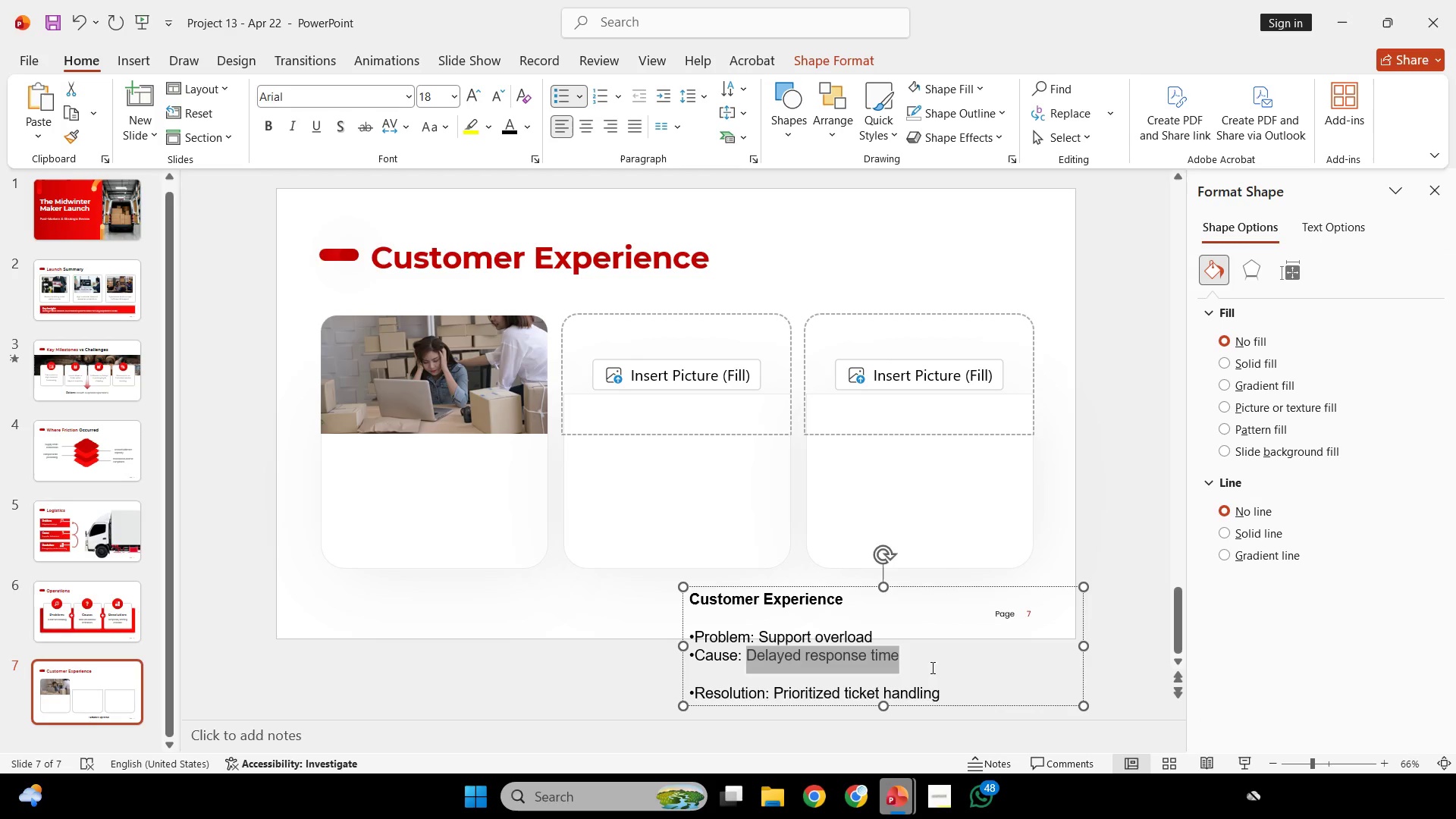 
key(Control+C)
 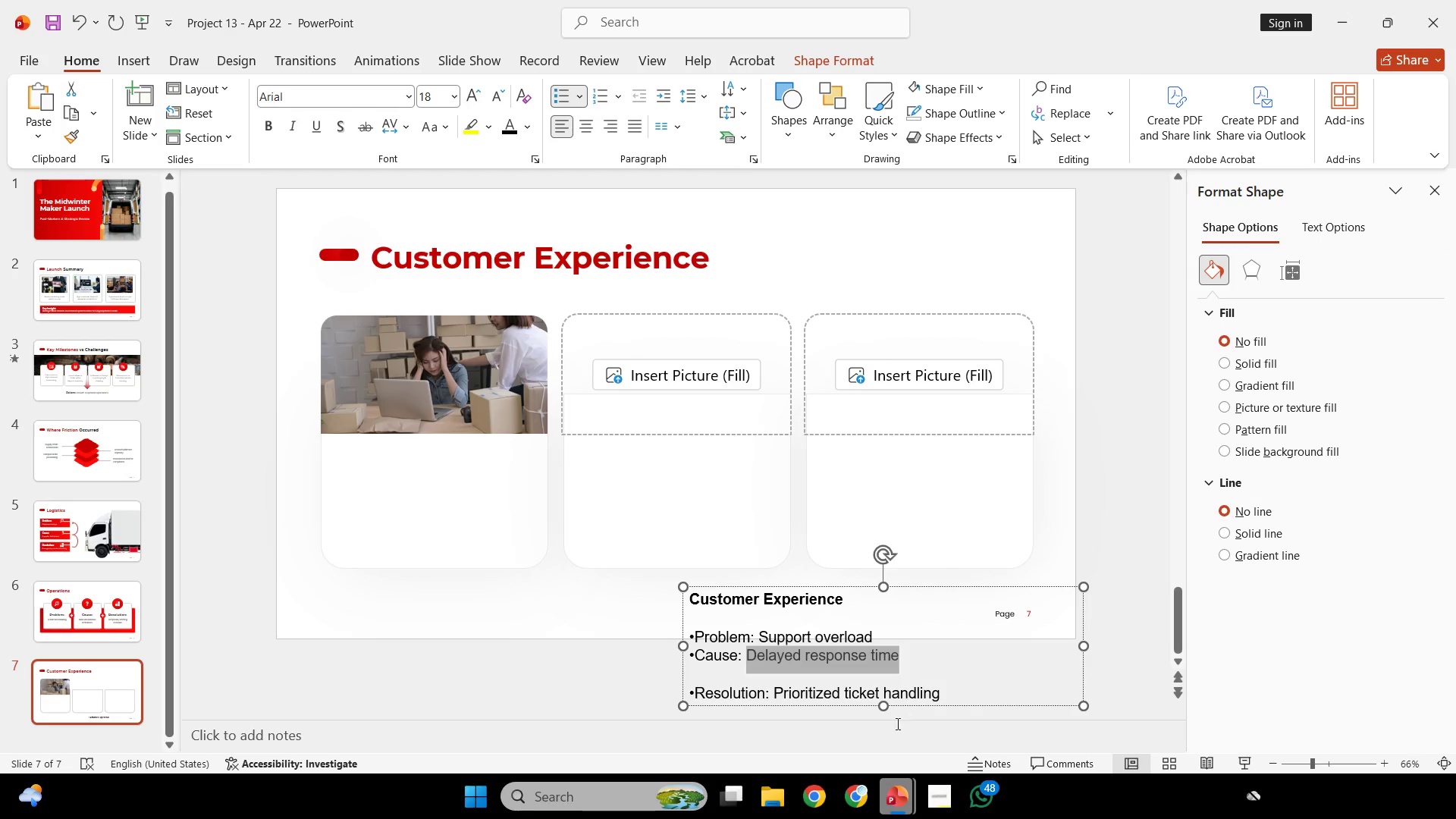 
key(Control+C)
 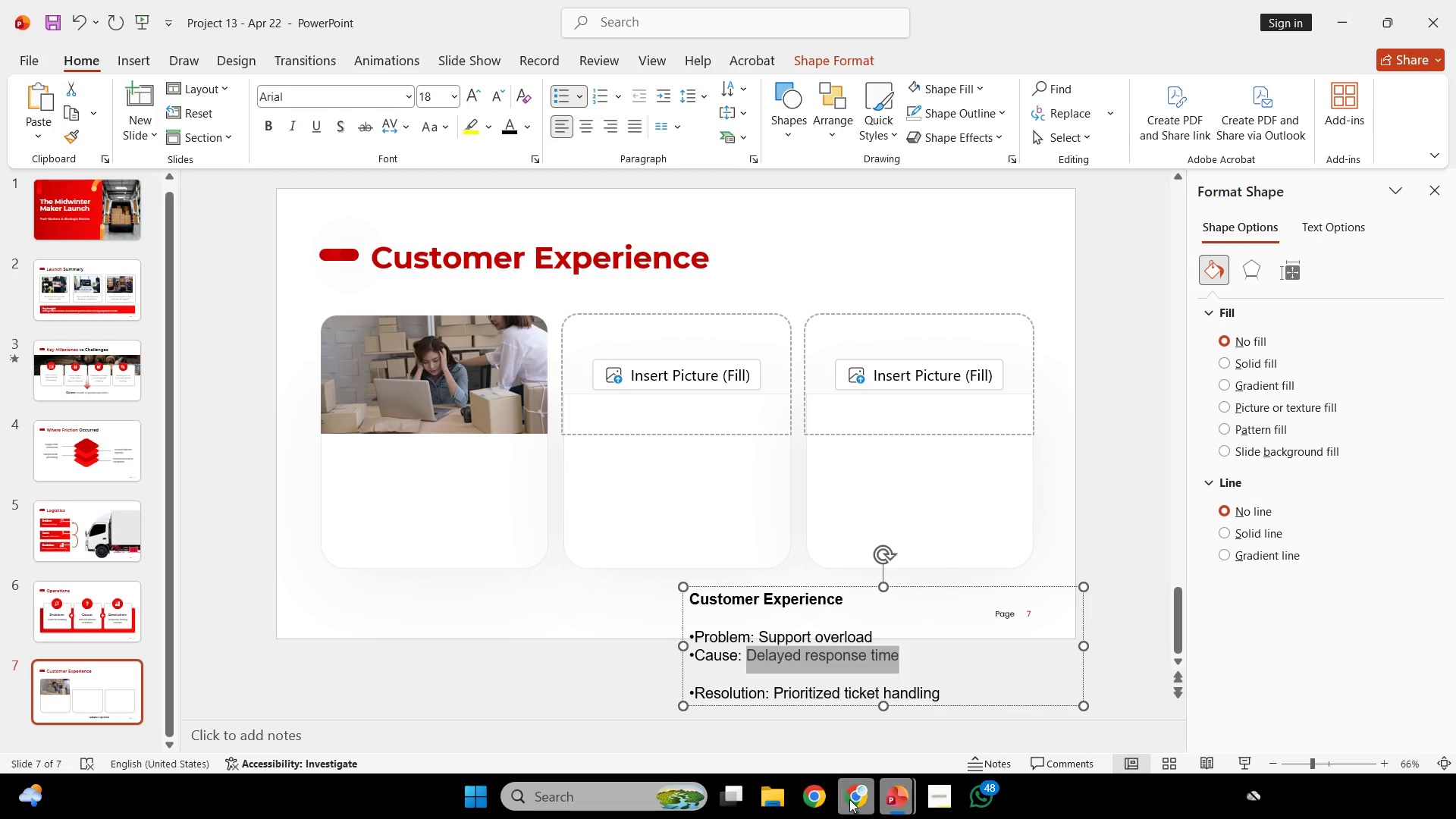 
left_click([849, 799])
 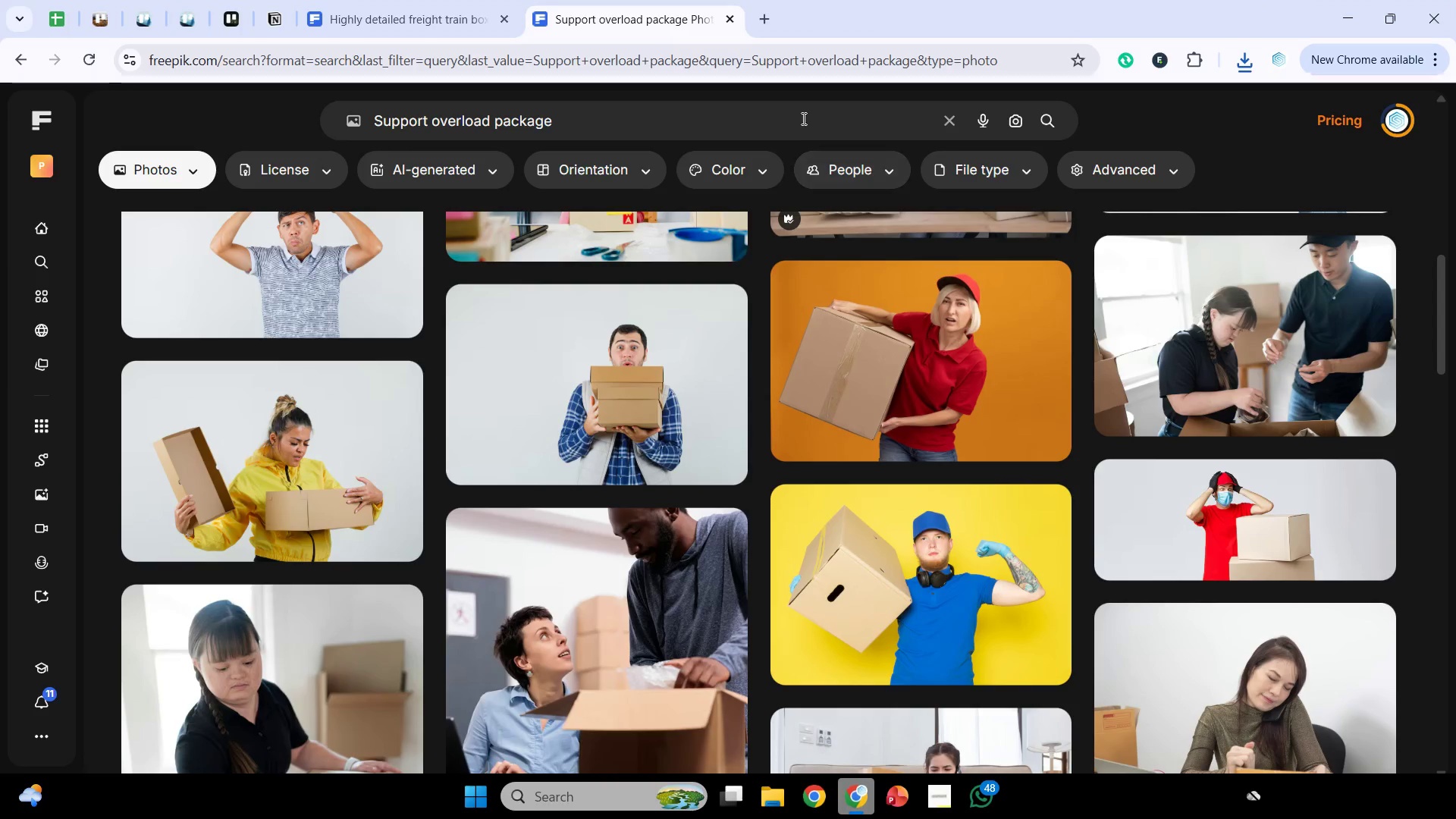 
left_click_drag(start_coordinate=[804, 118], to_coordinate=[346, 129])
 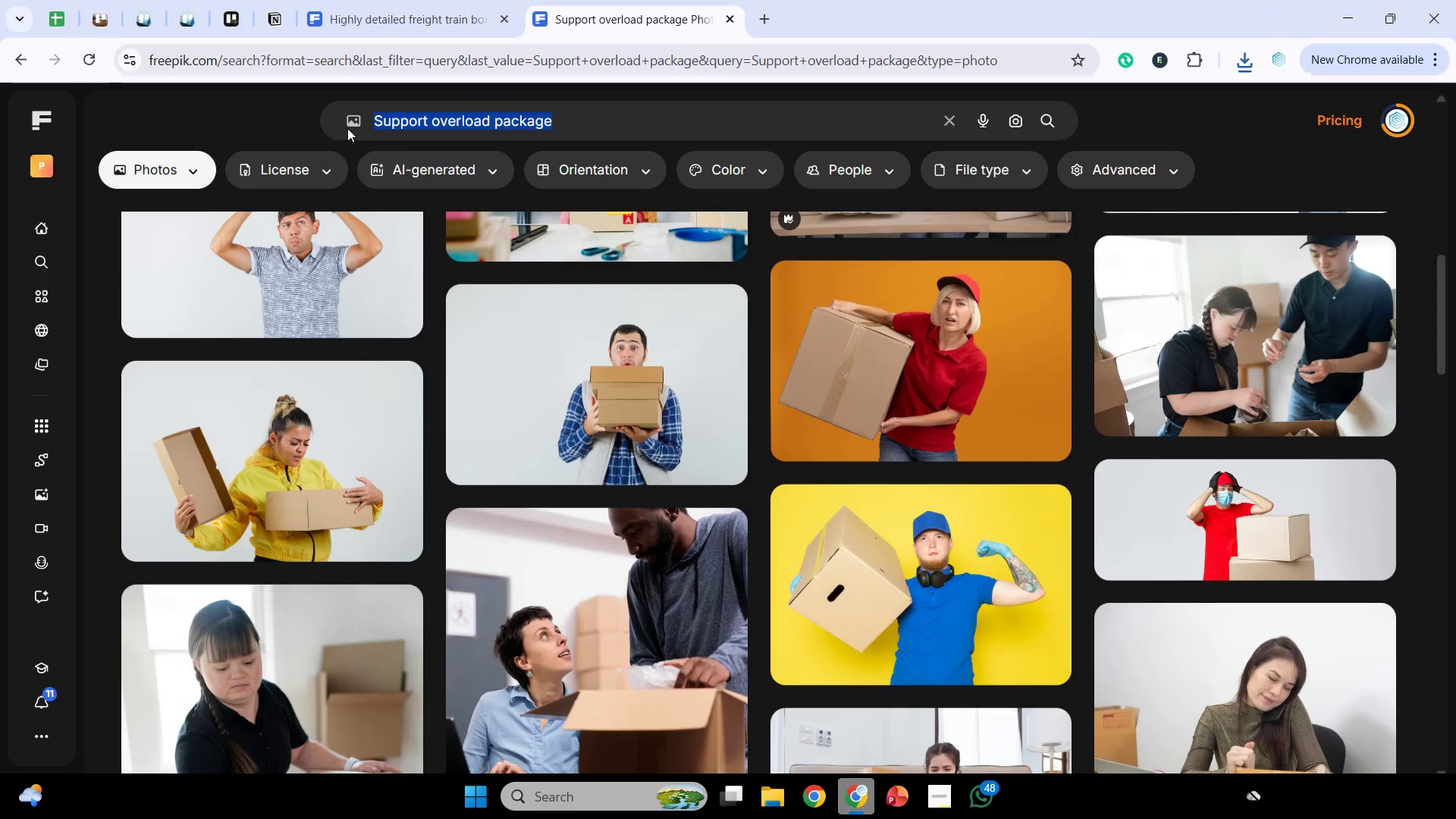 
key(Control+V)
 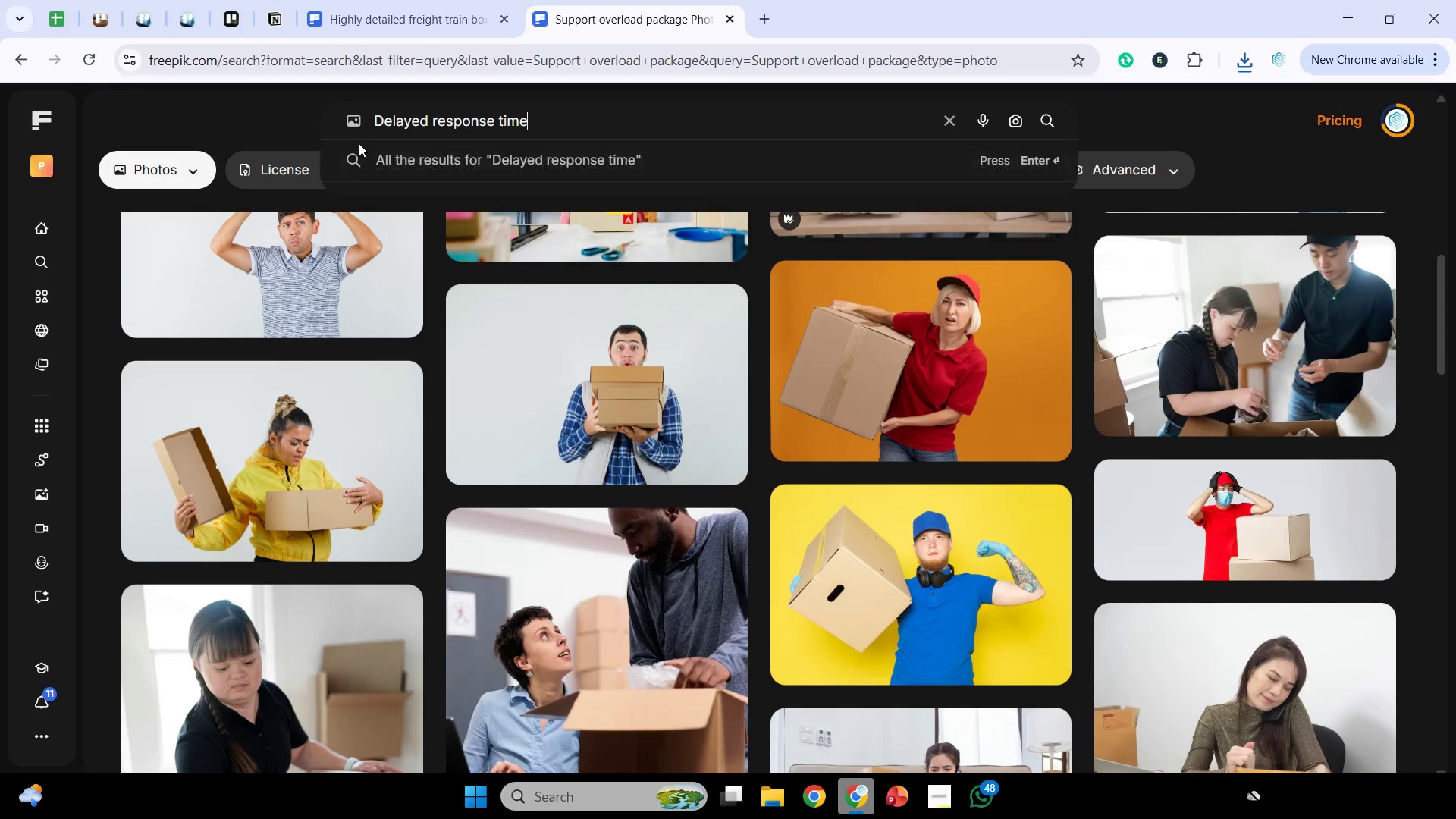 
key(Enter)
 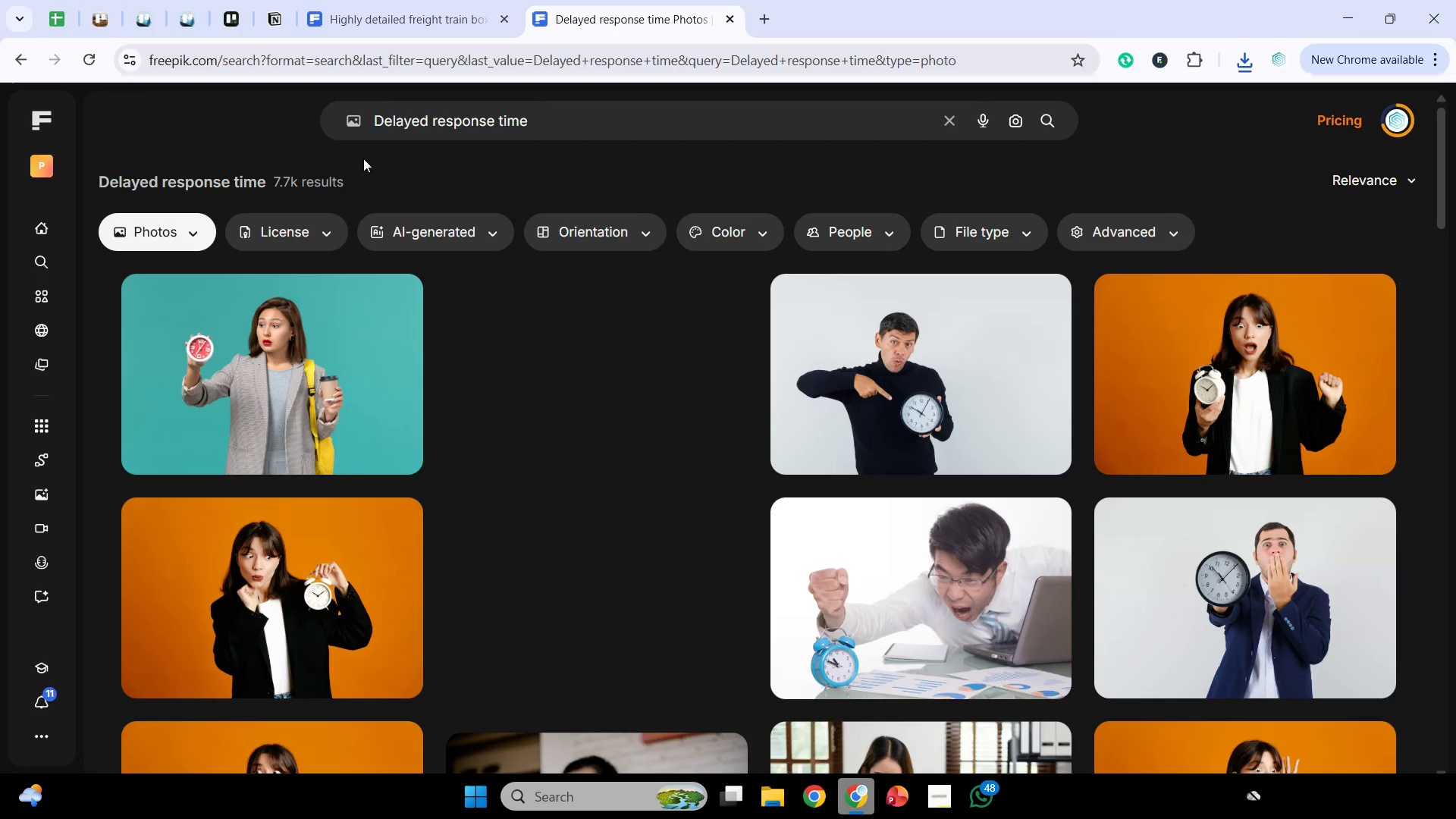 
mouse_move([413, 228])
 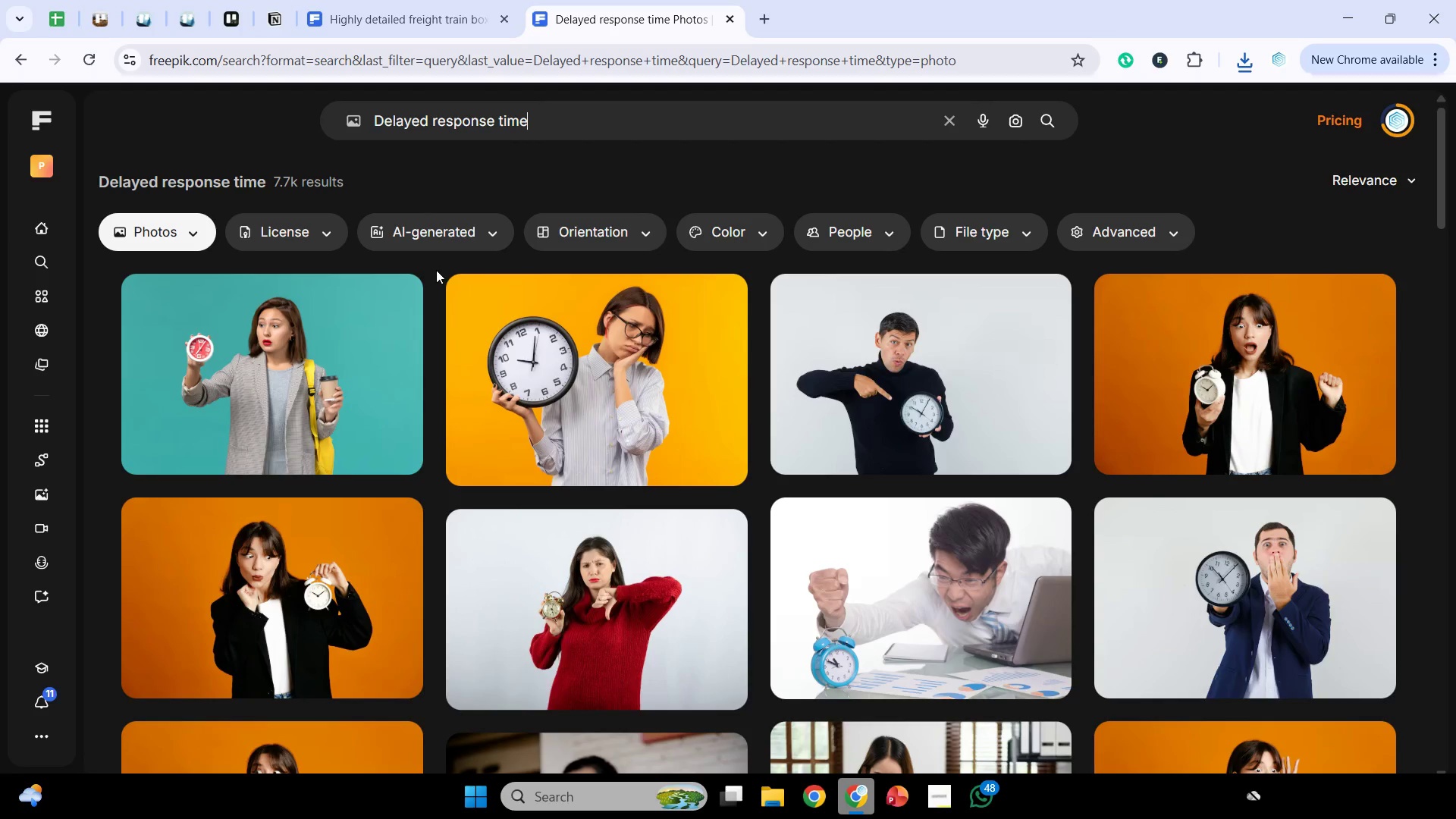 
scroll: coordinate [532, 329], scroll_direction: down, amount: 10.0
 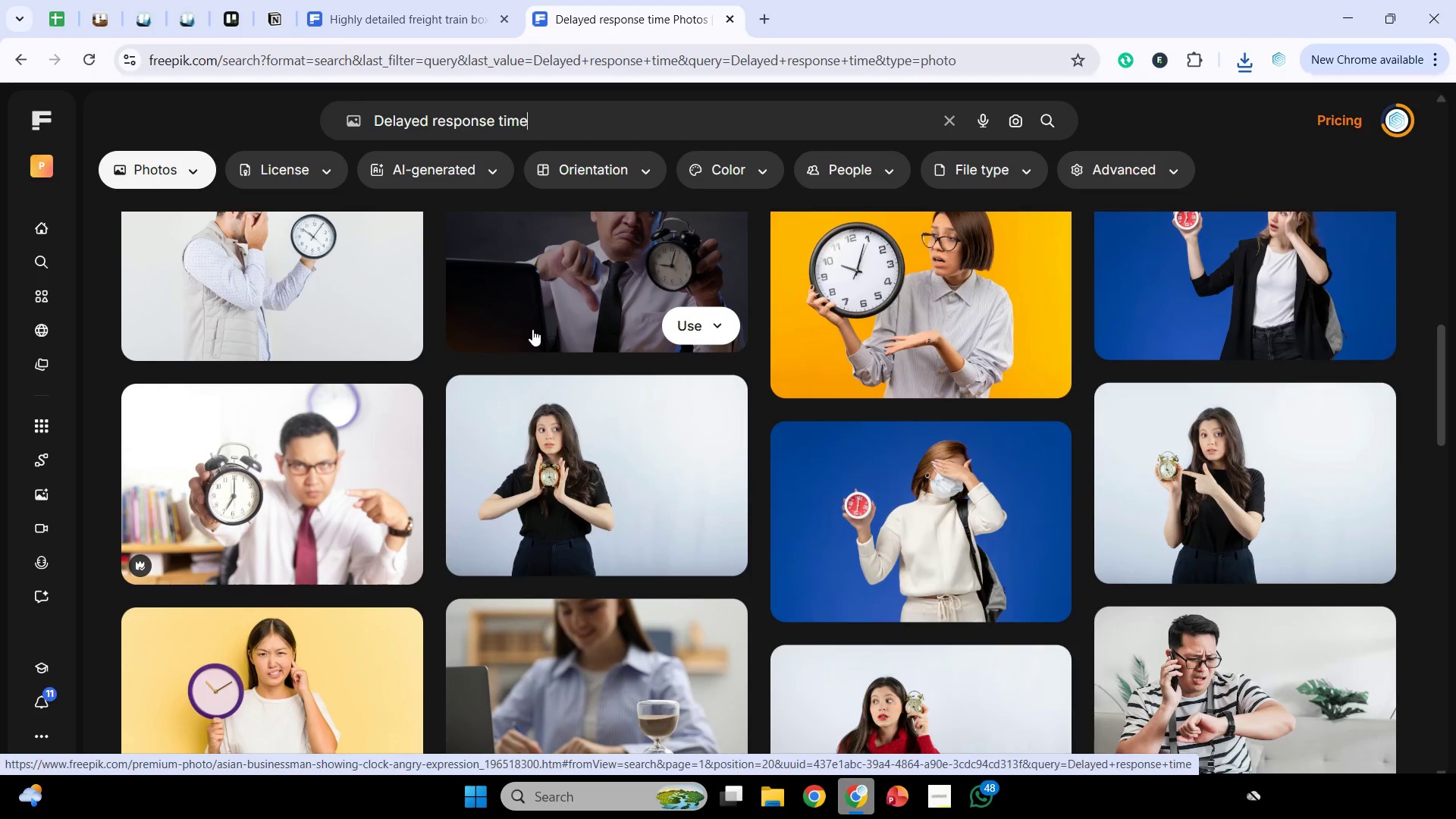 
scroll: coordinate [619, 393], scroll_direction: down, amount: 8.0
 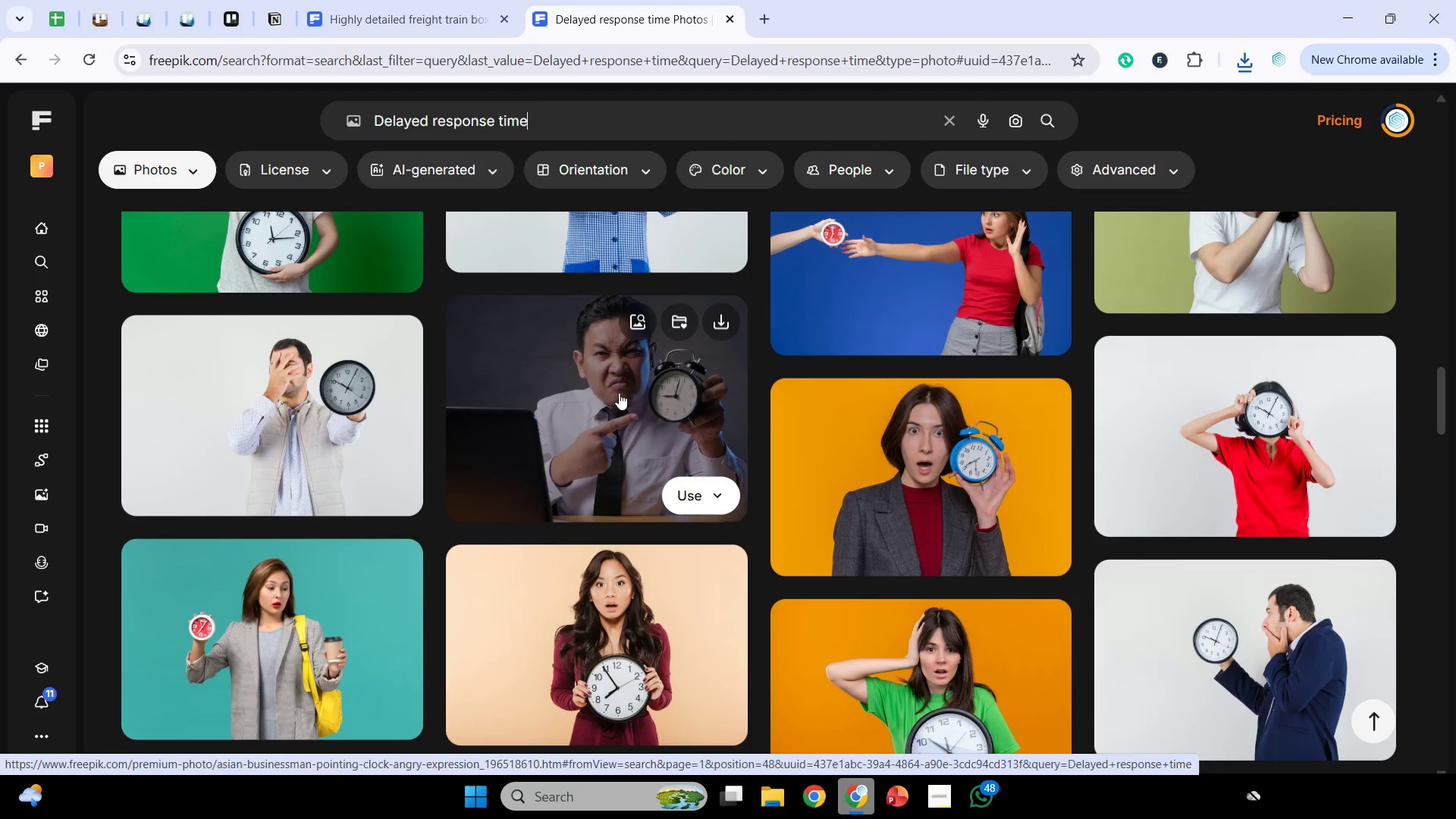 
wait(10.94)
 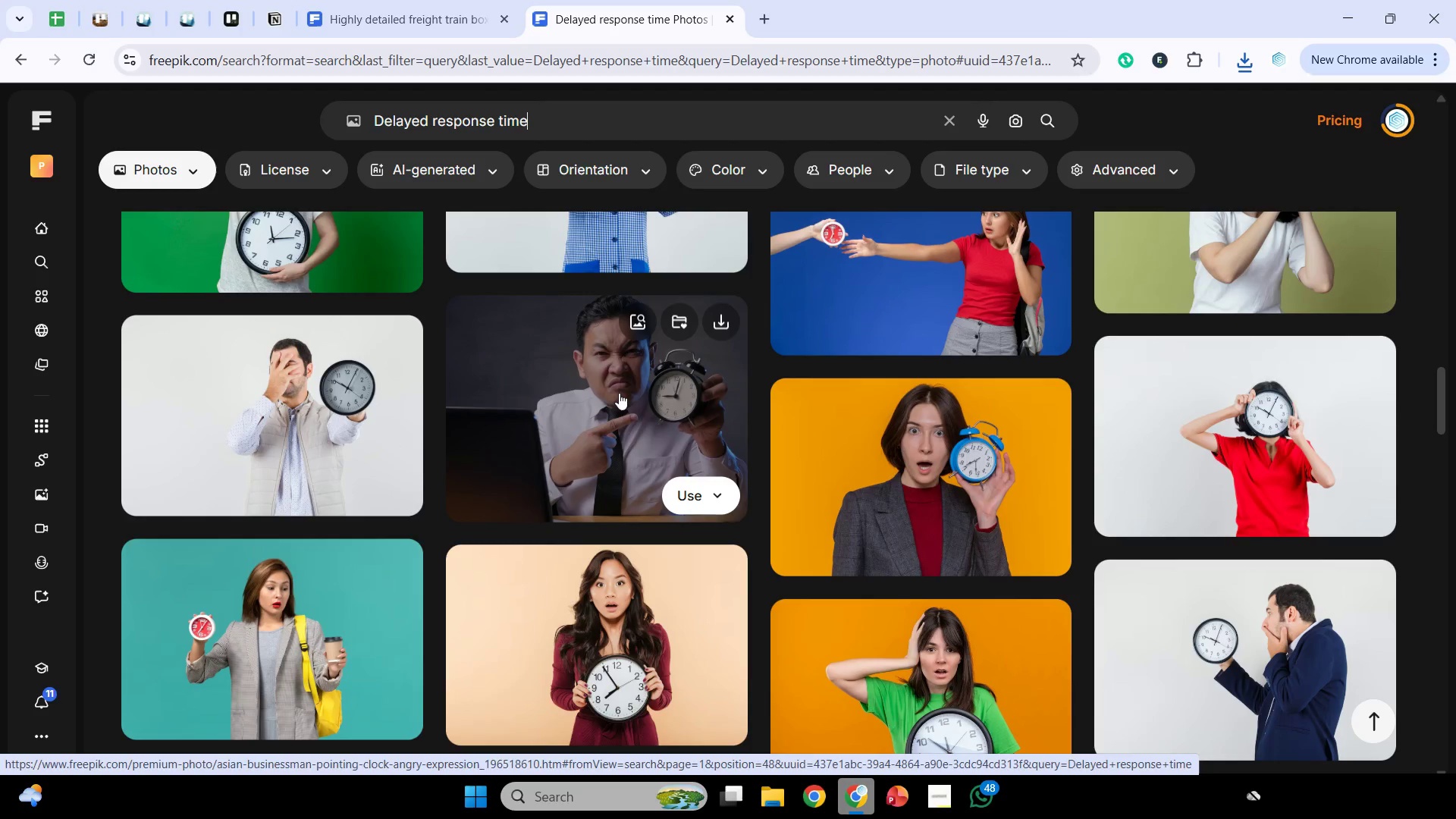 
scroll: coordinate [618, 399], scroll_direction: down, amount: 2.0
 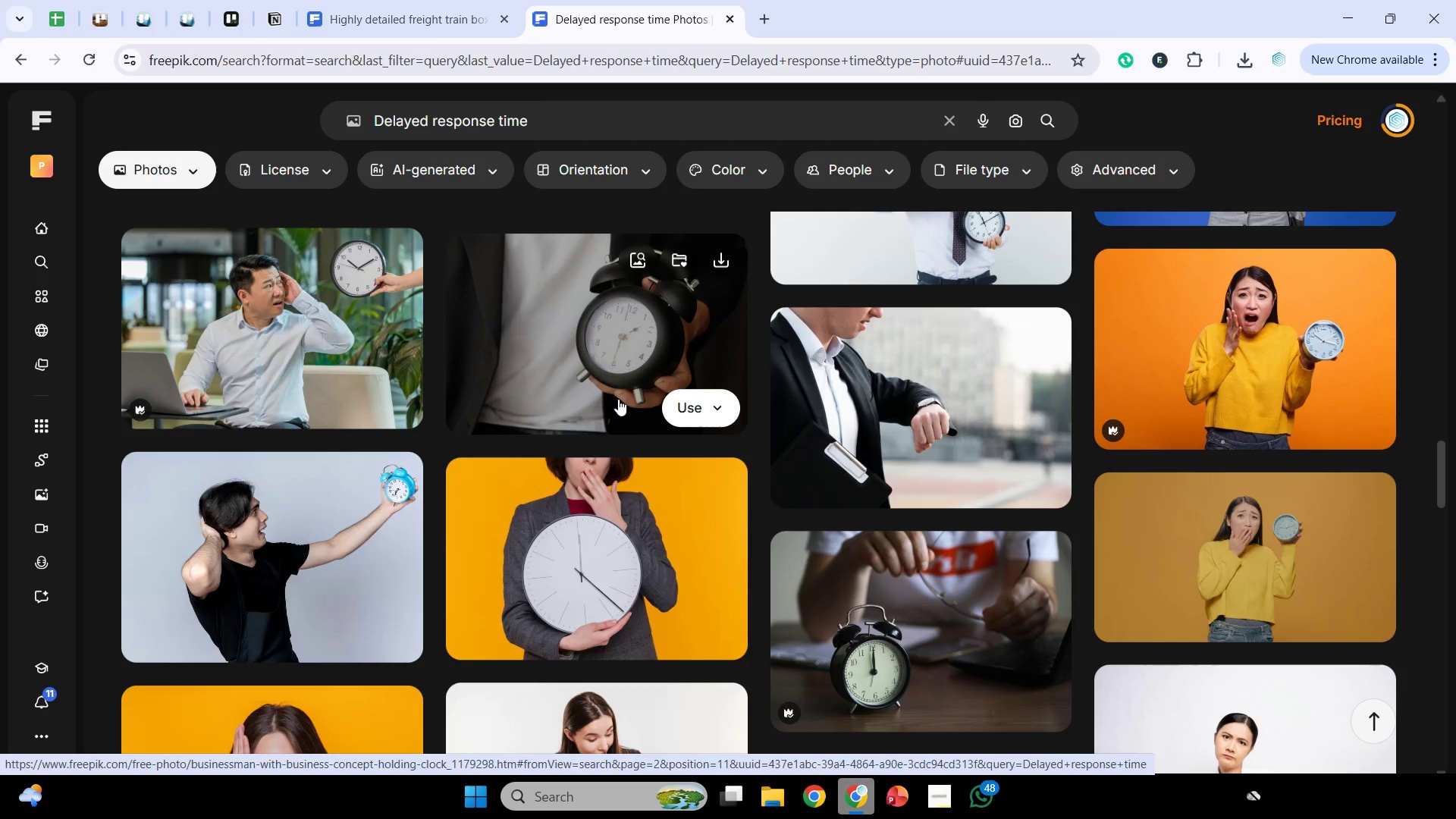 
wait(11.12)
 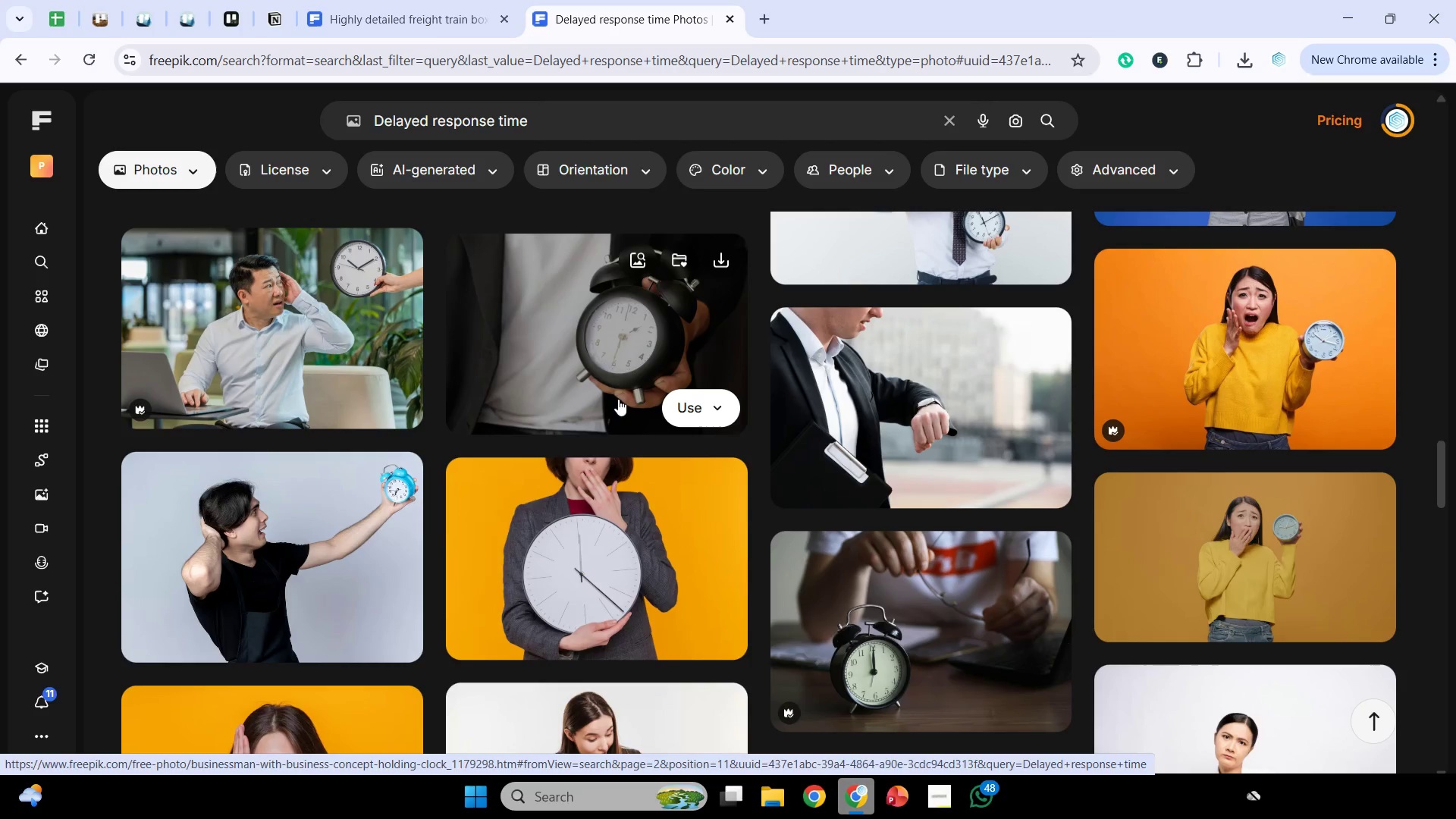 
scroll: coordinate [712, 306], scroll_direction: down, amount: 22.0
 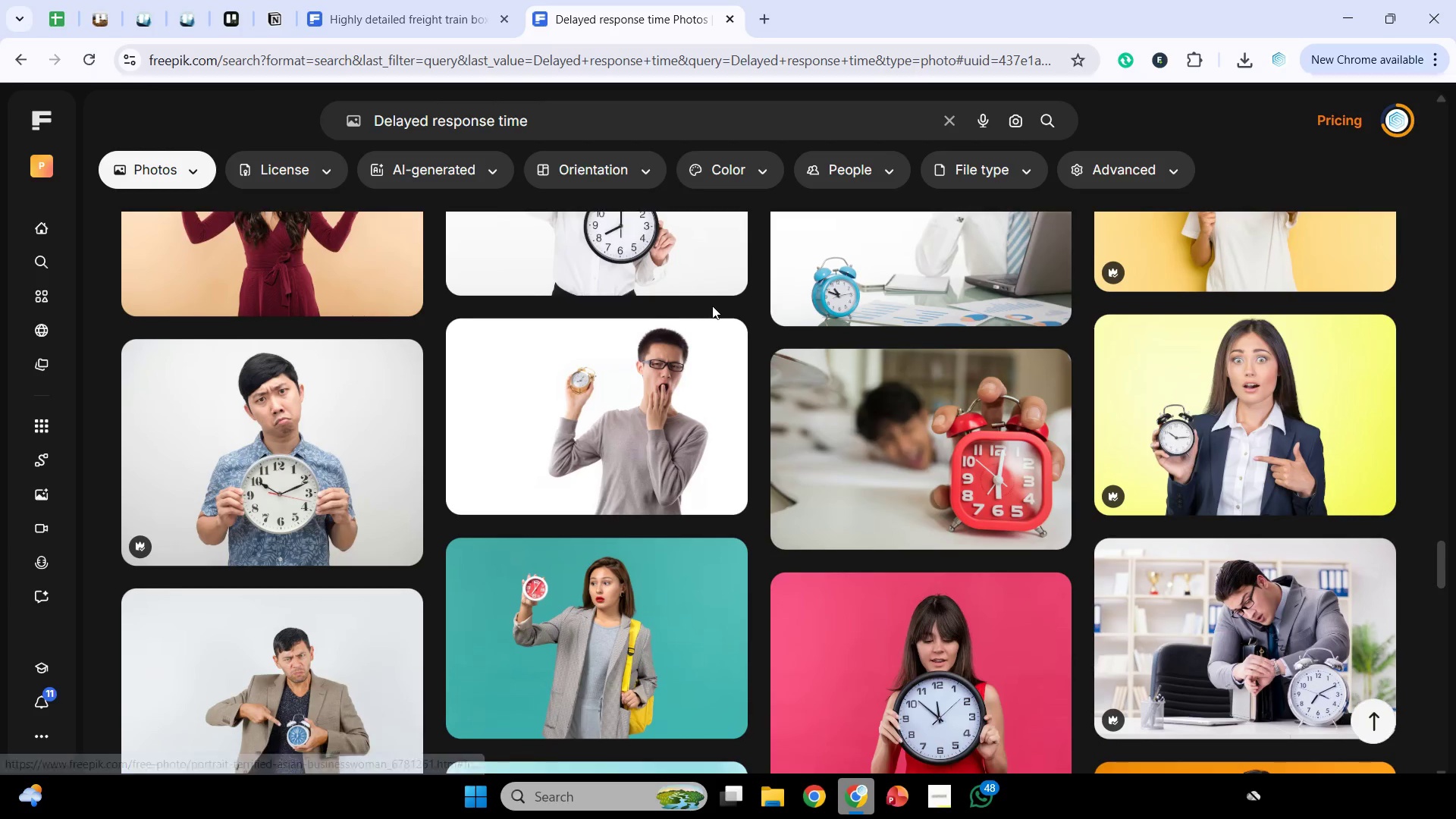 
scroll: coordinate [740, 430], scroll_direction: down, amount: 10.0
 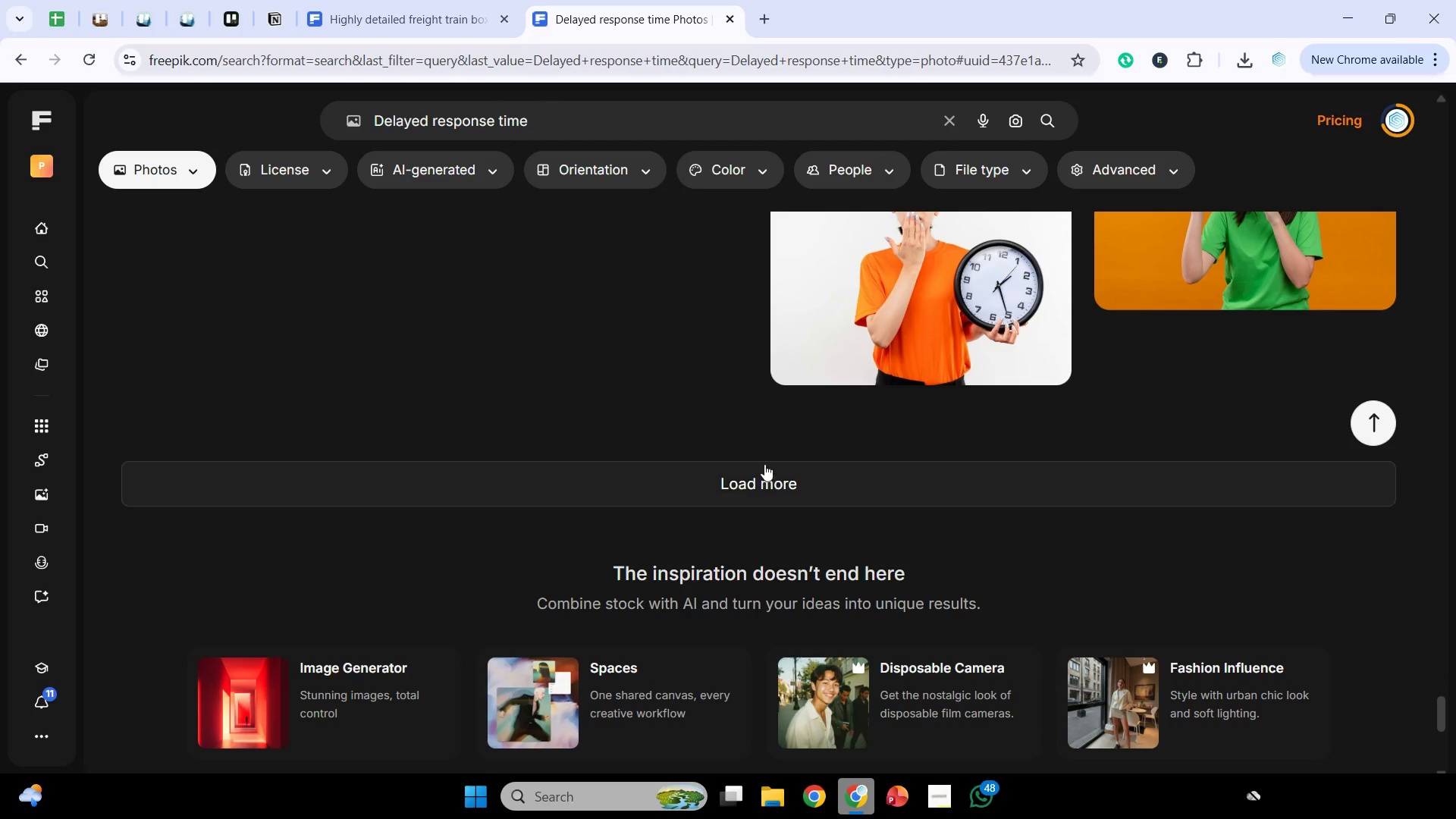 
double_click([764, 463])
 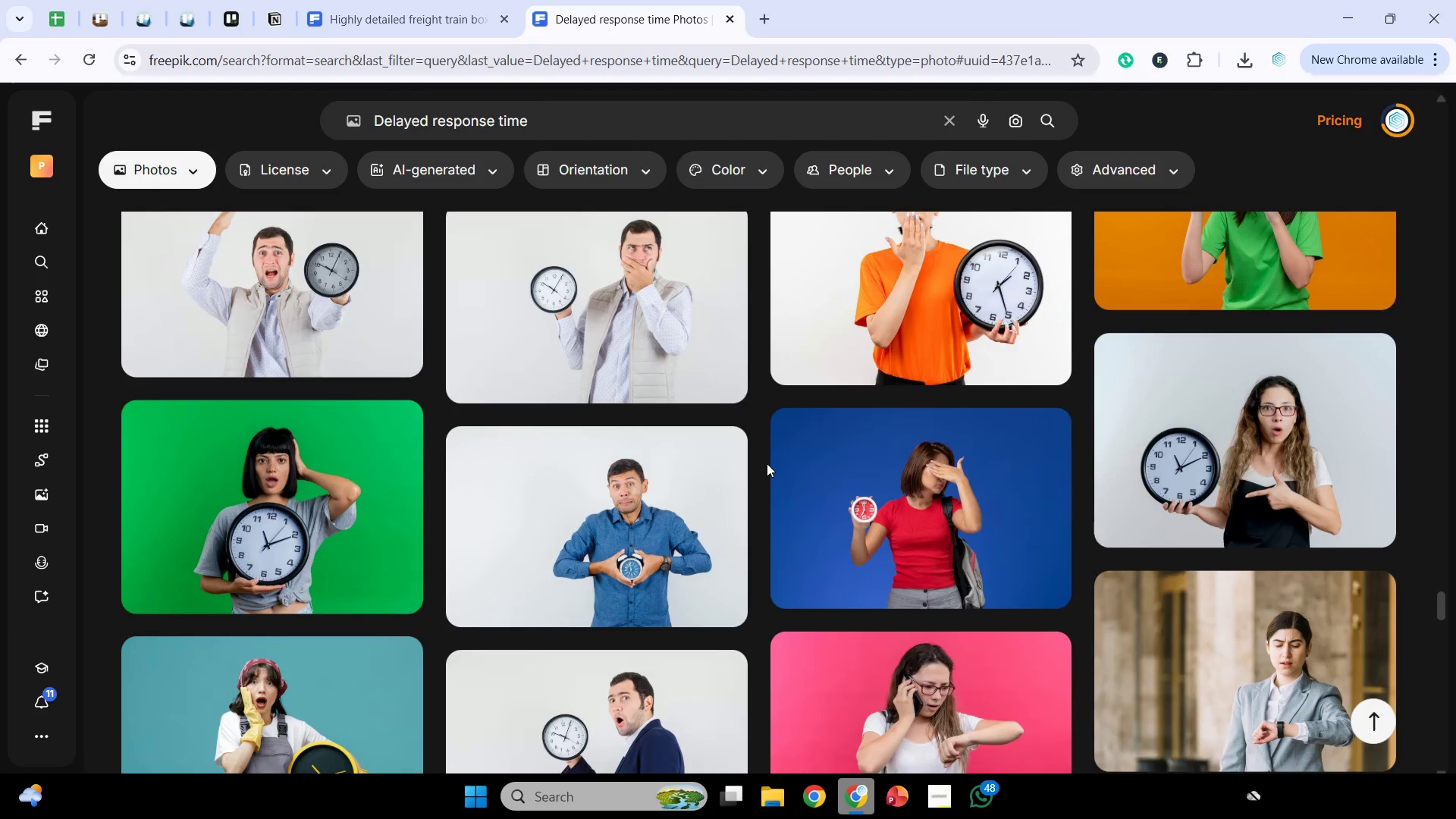 
wait(6.08)
 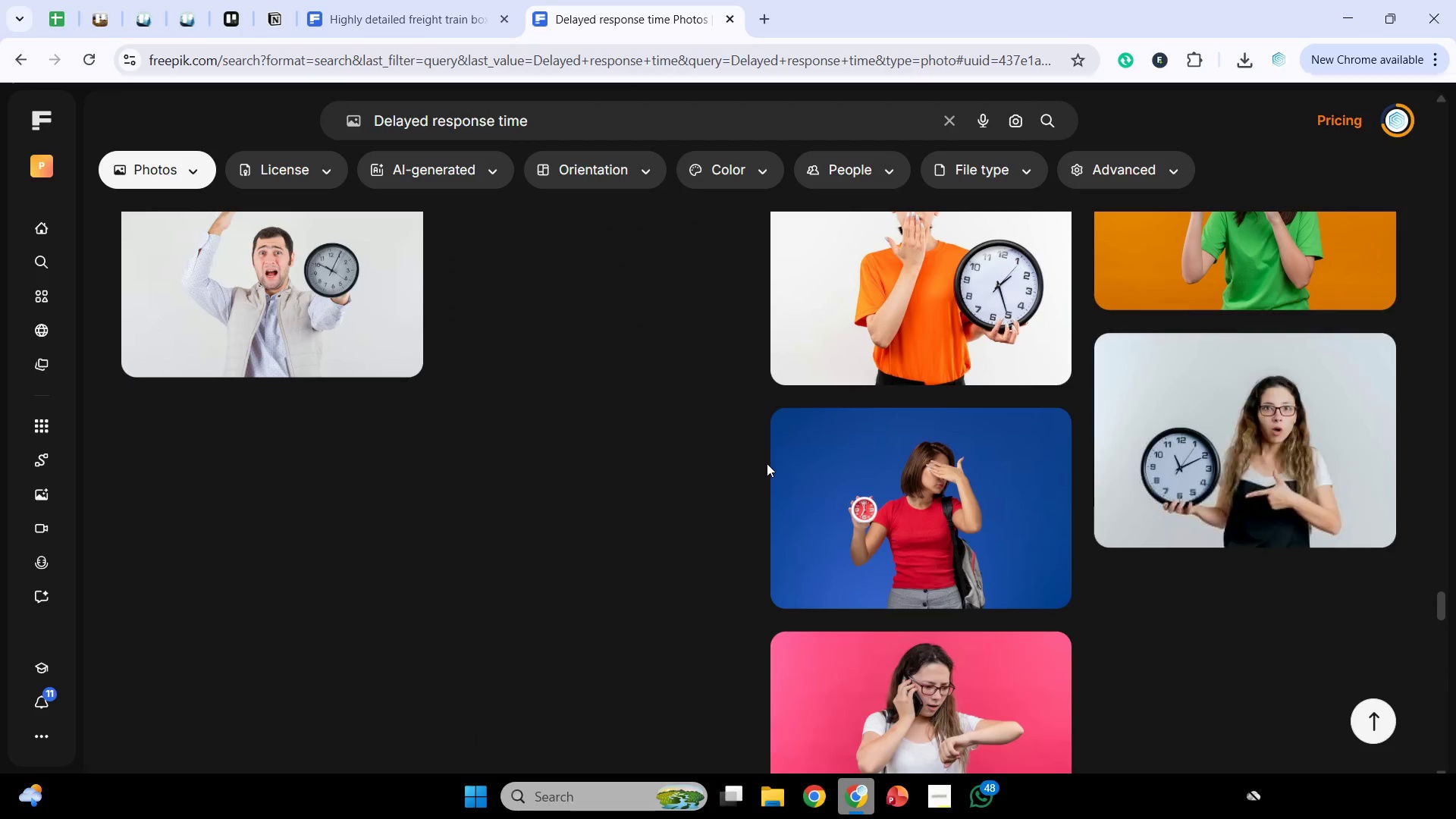 
scroll: coordinate [679, 537], scroll_direction: down, amount: 10.0
 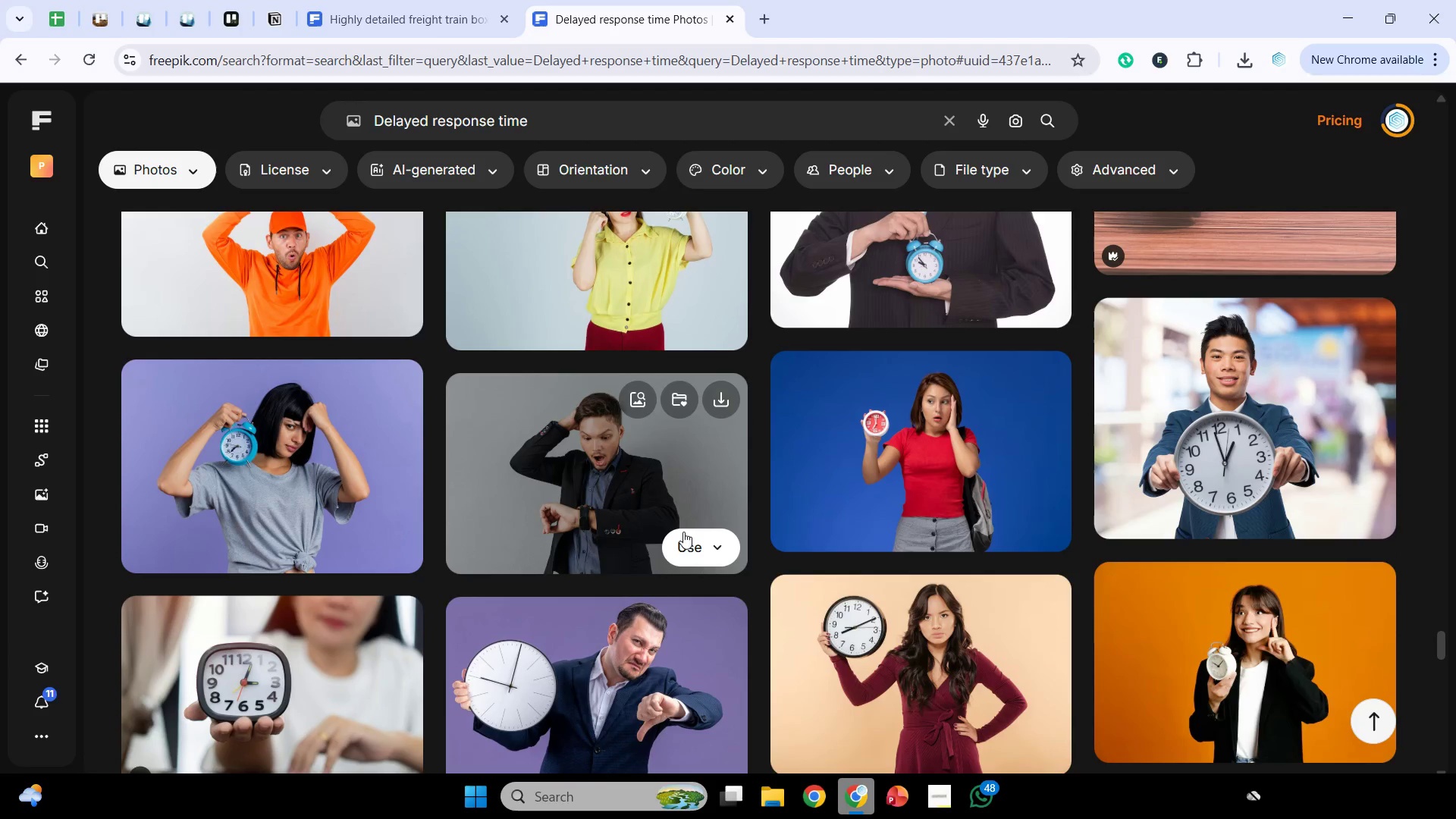 
wait(5.01)
 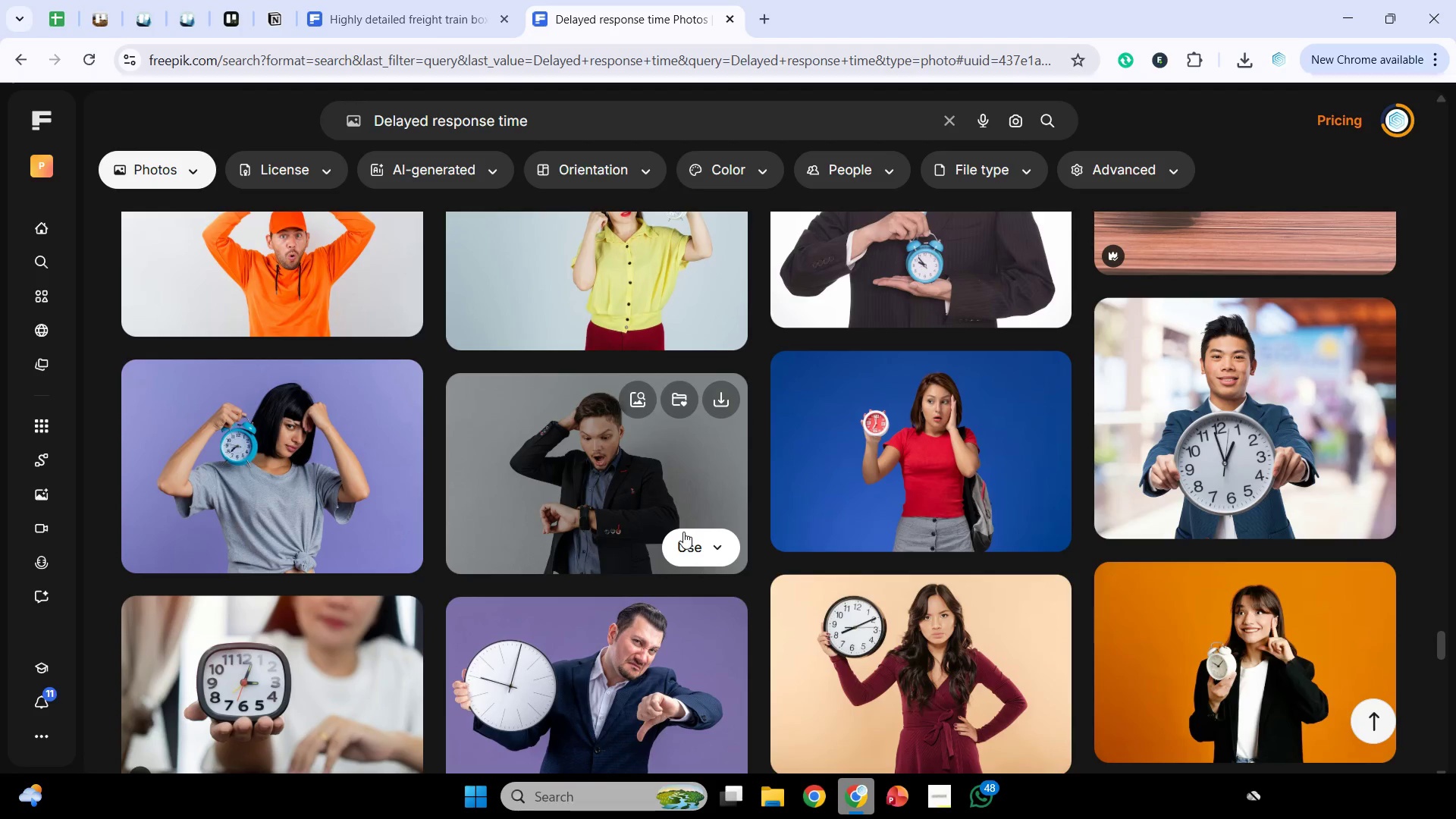 
scroll: coordinate [767, 444], scroll_direction: down, amount: 13.0
 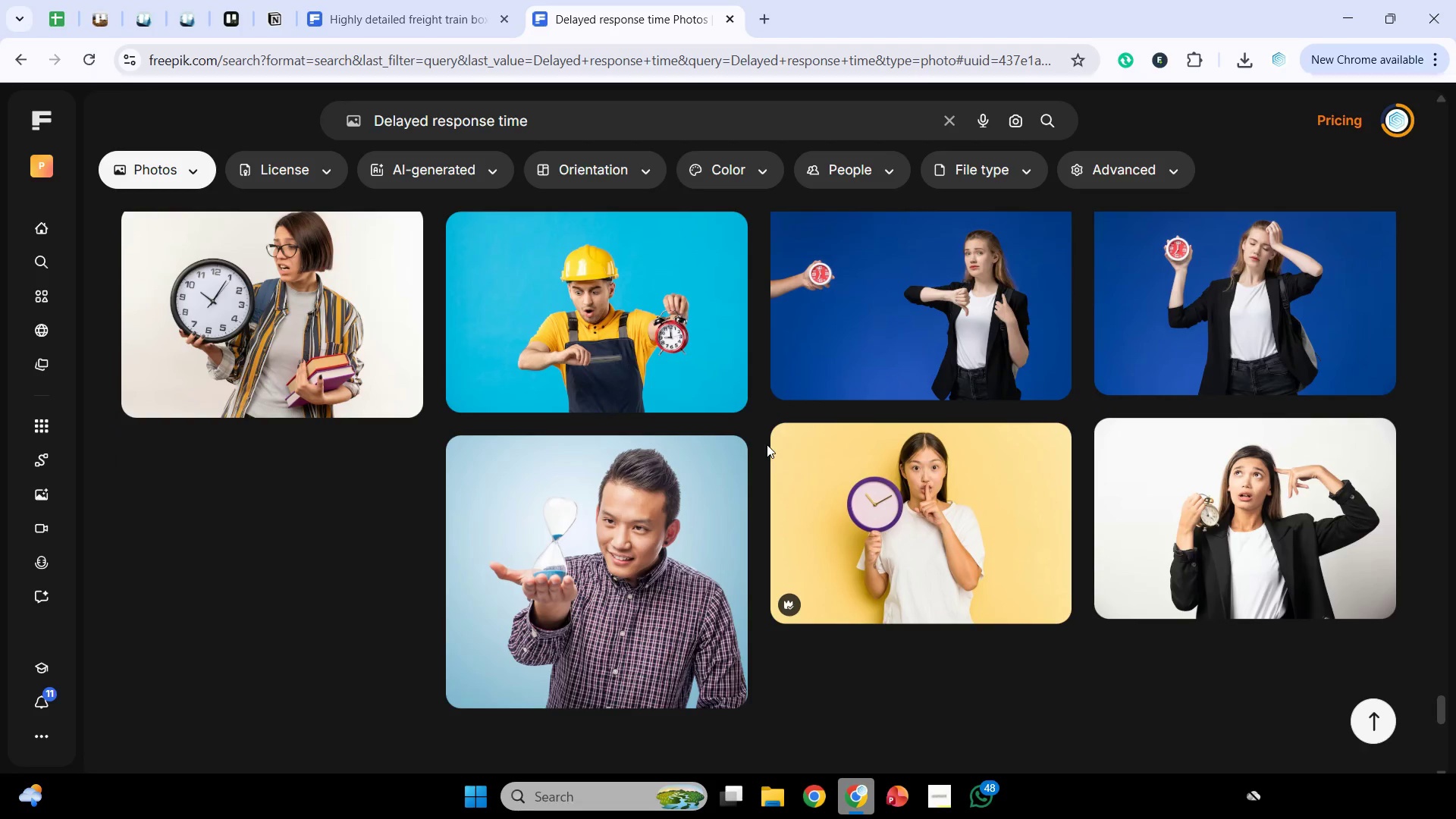 
scroll: coordinate [766, 444], scroll_direction: down, amount: 3.0
 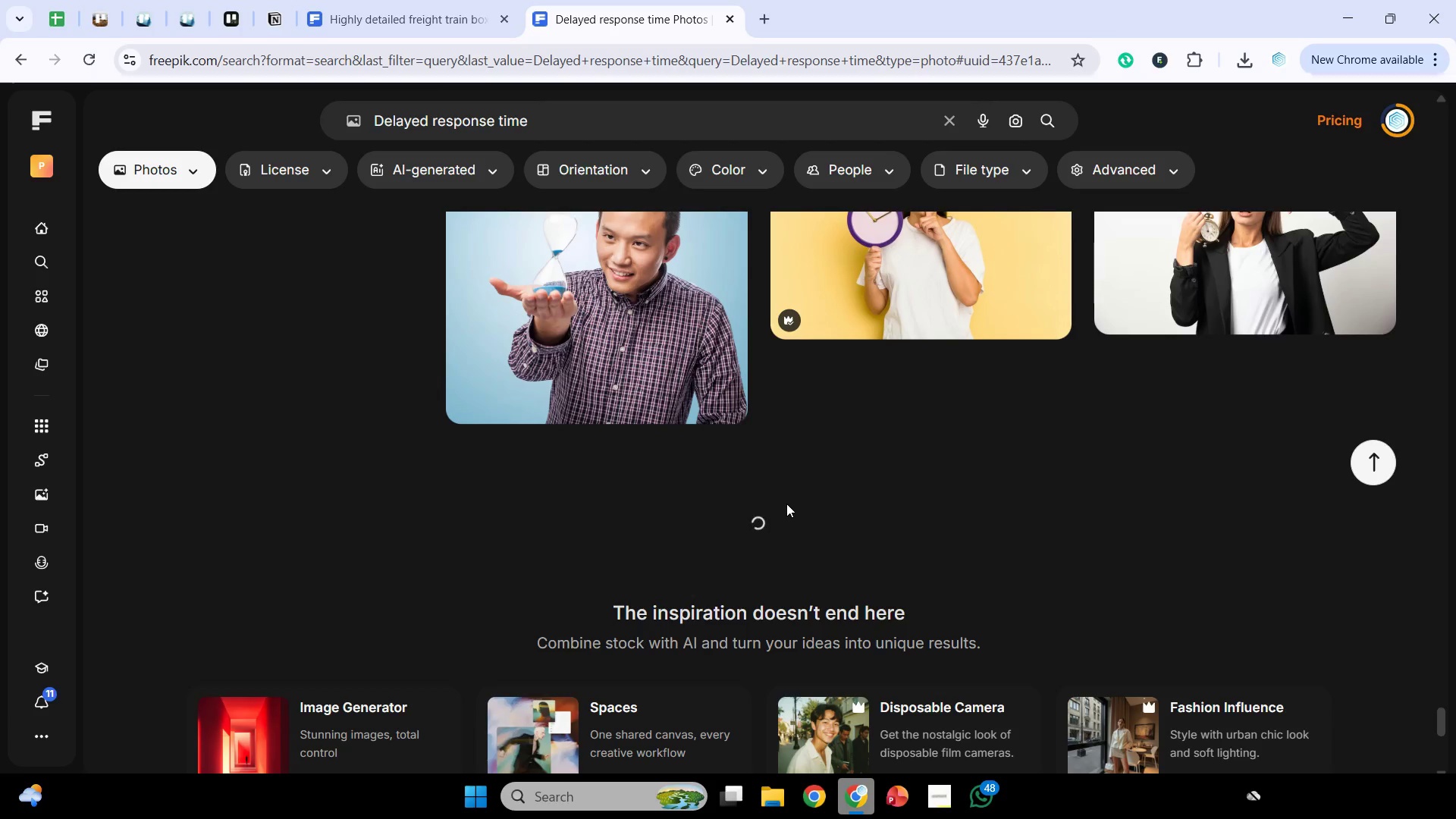 
wait(7.61)
 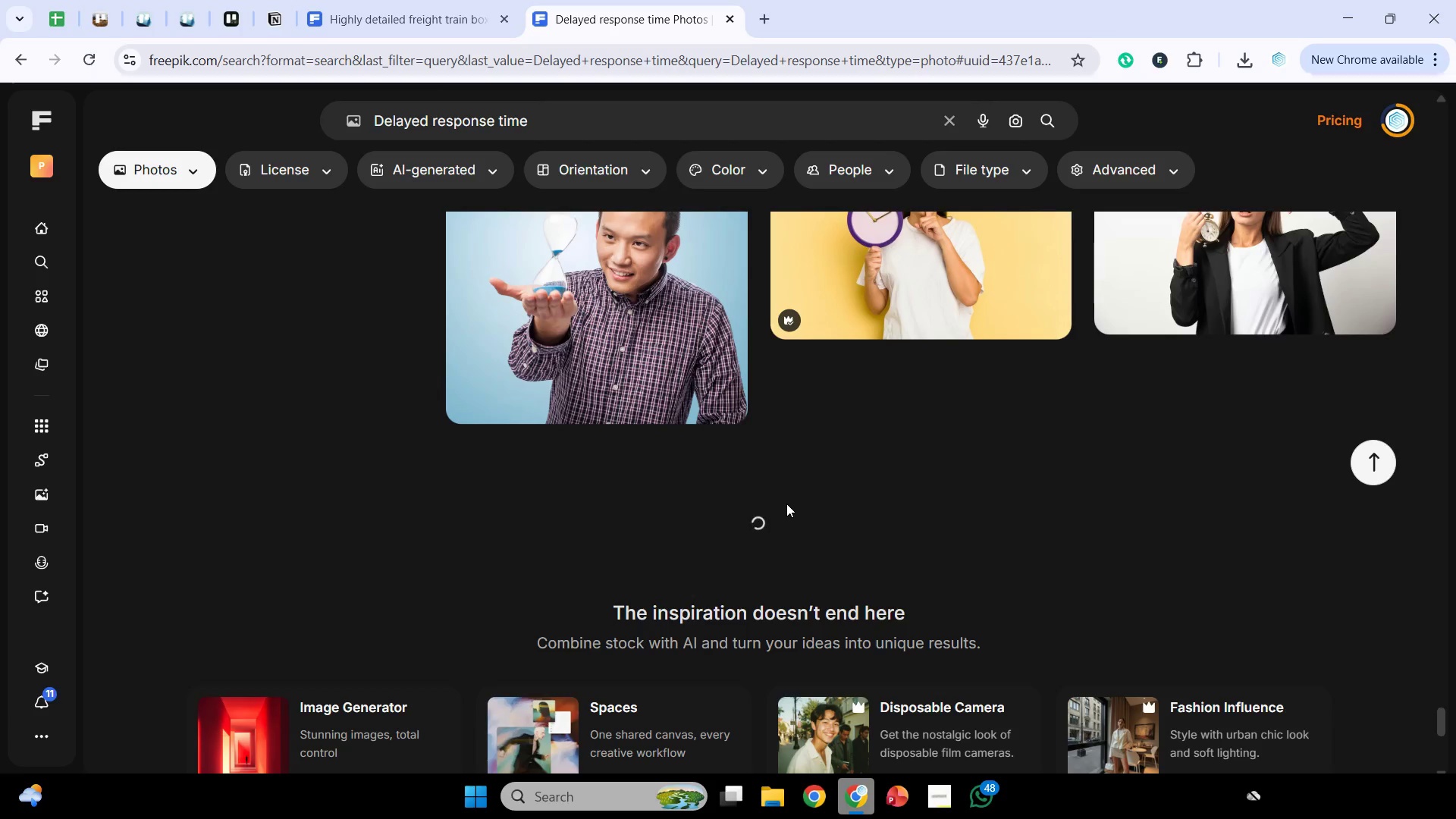 
scroll: coordinate [755, 438], scroll_direction: down, amount: 12.0
 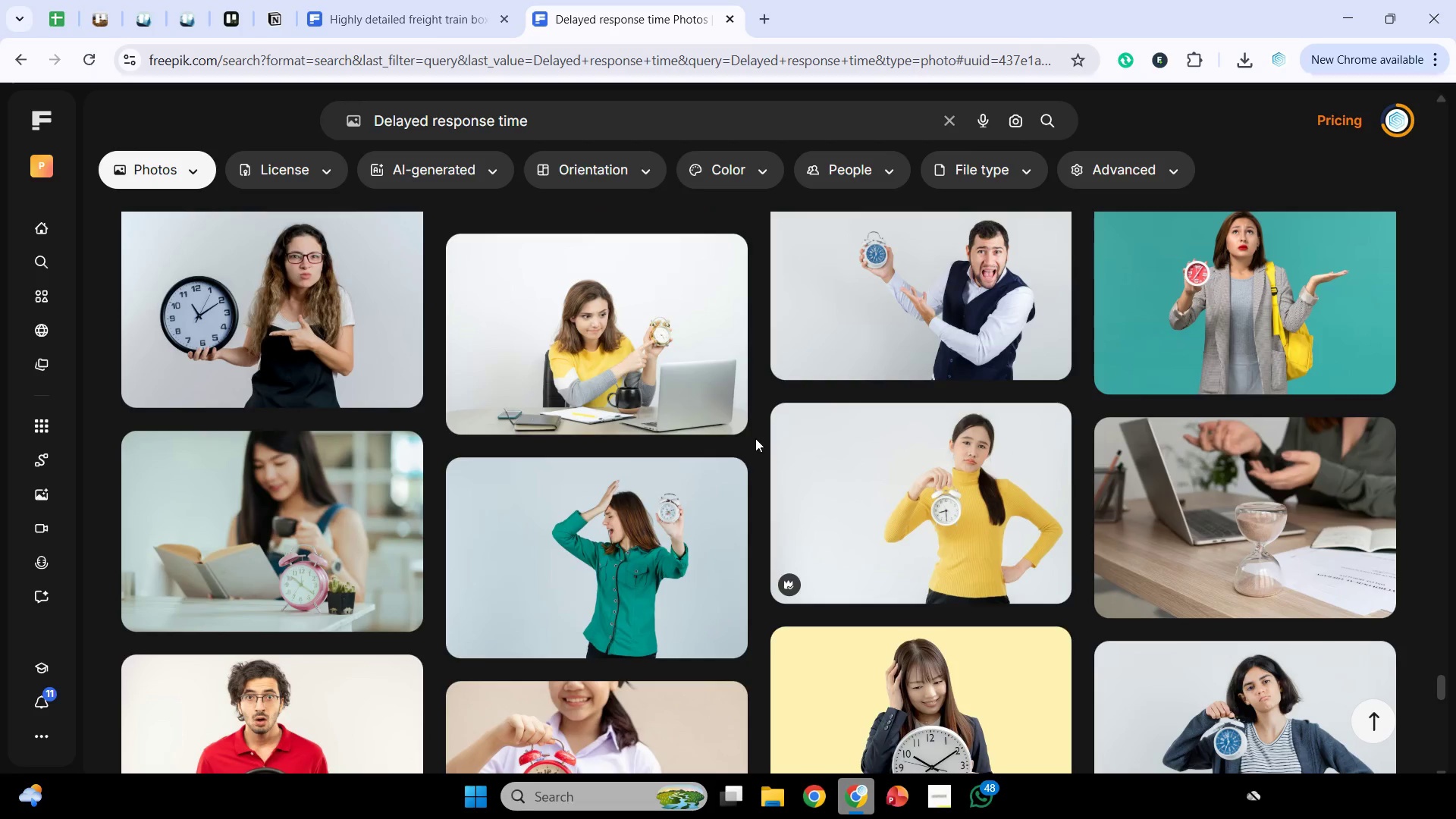 
scroll: coordinate [755, 444], scroll_direction: down, amount: 10.0
 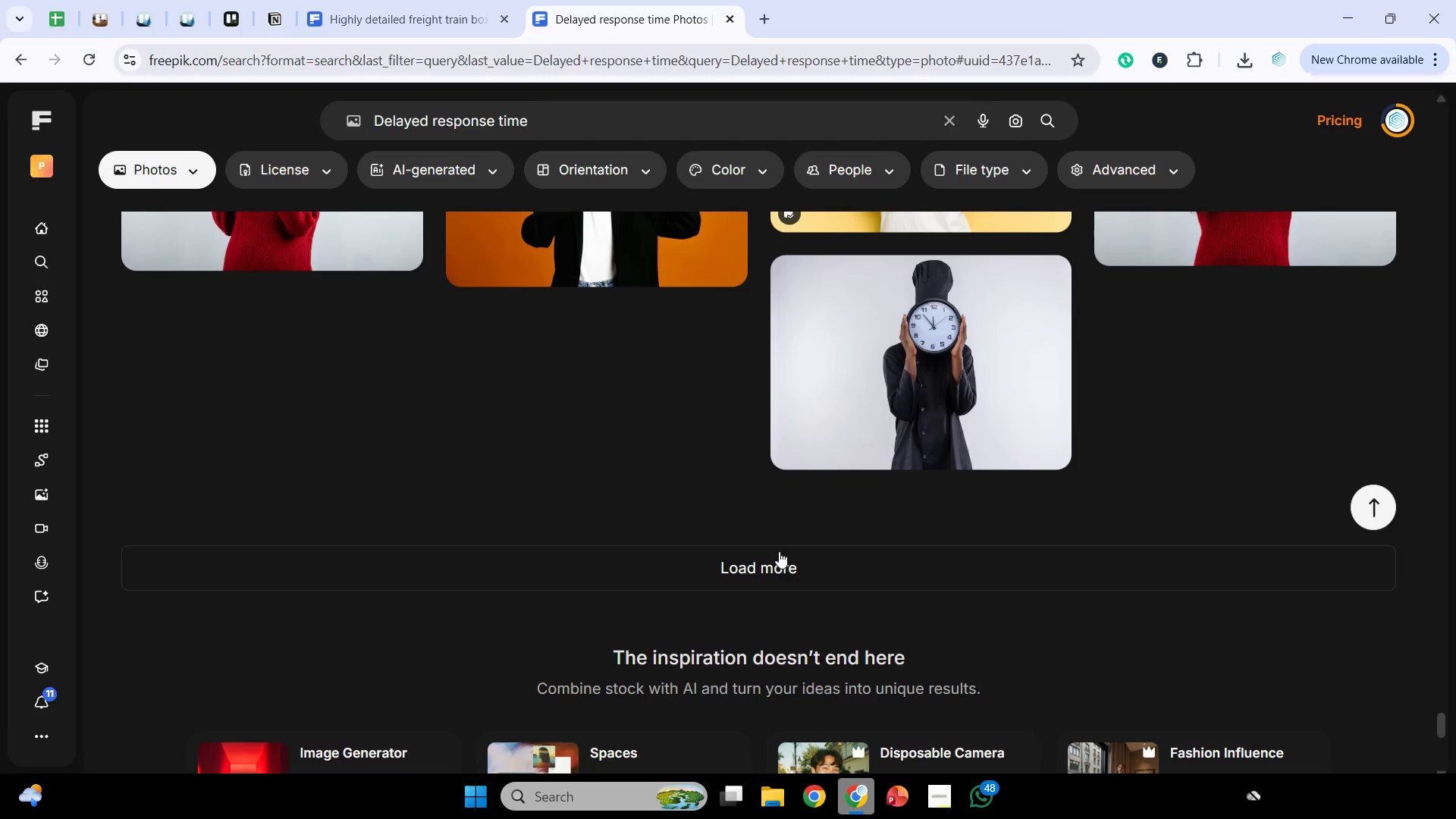 
double_click([779, 554])
 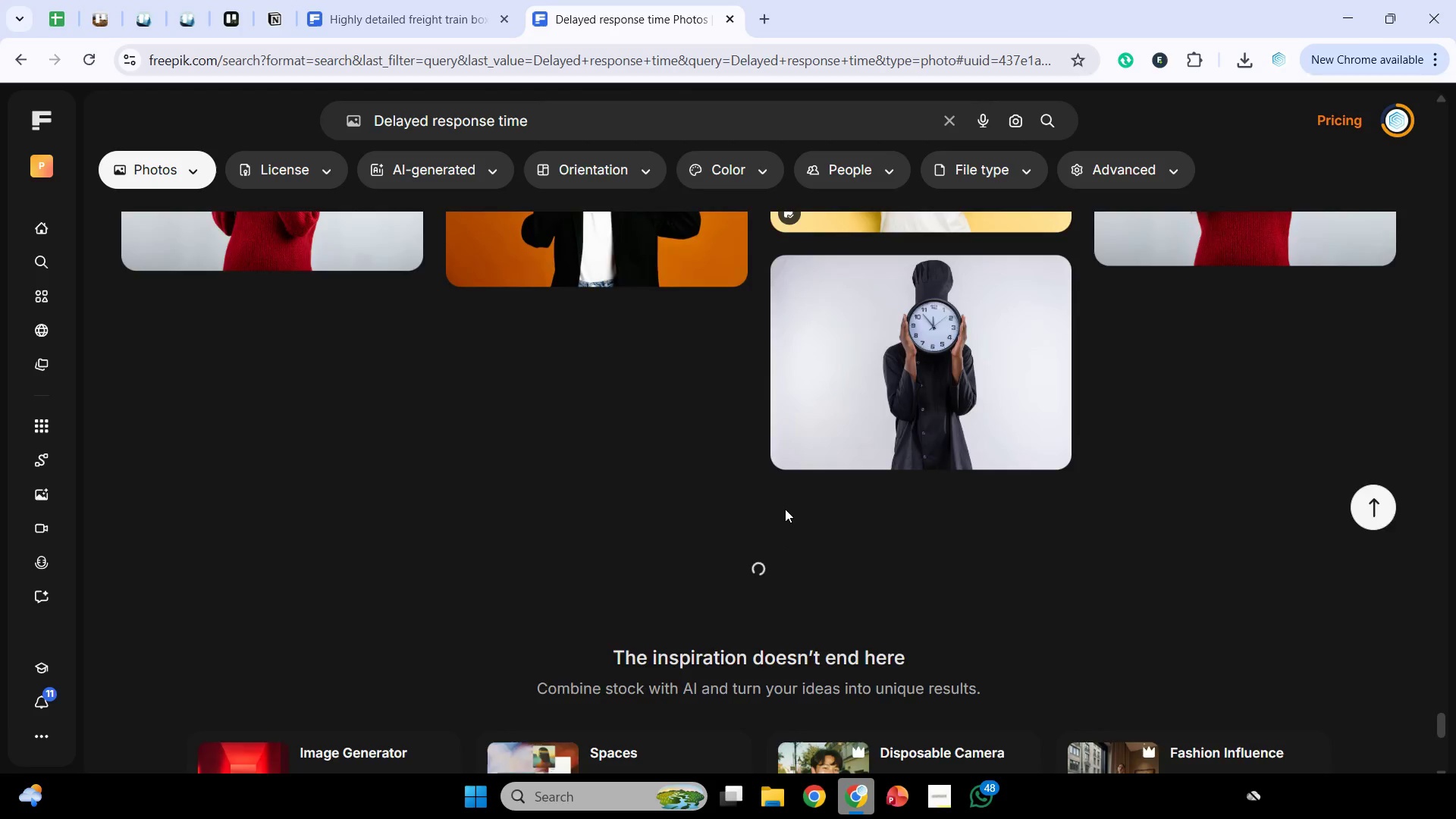 
scroll: coordinate [785, 509], scroll_direction: down, amount: 2.0
 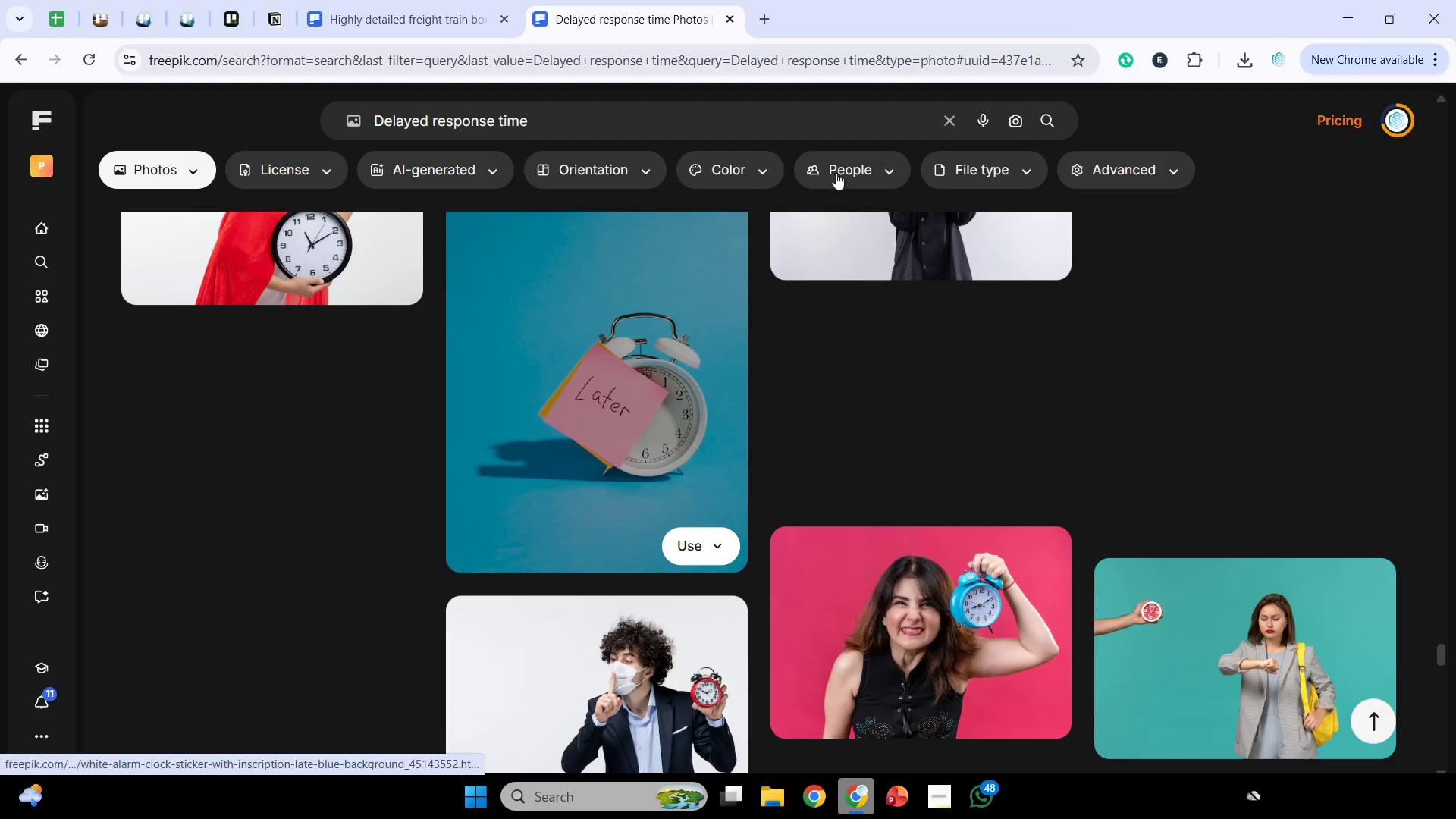 
left_click([871, 164])
 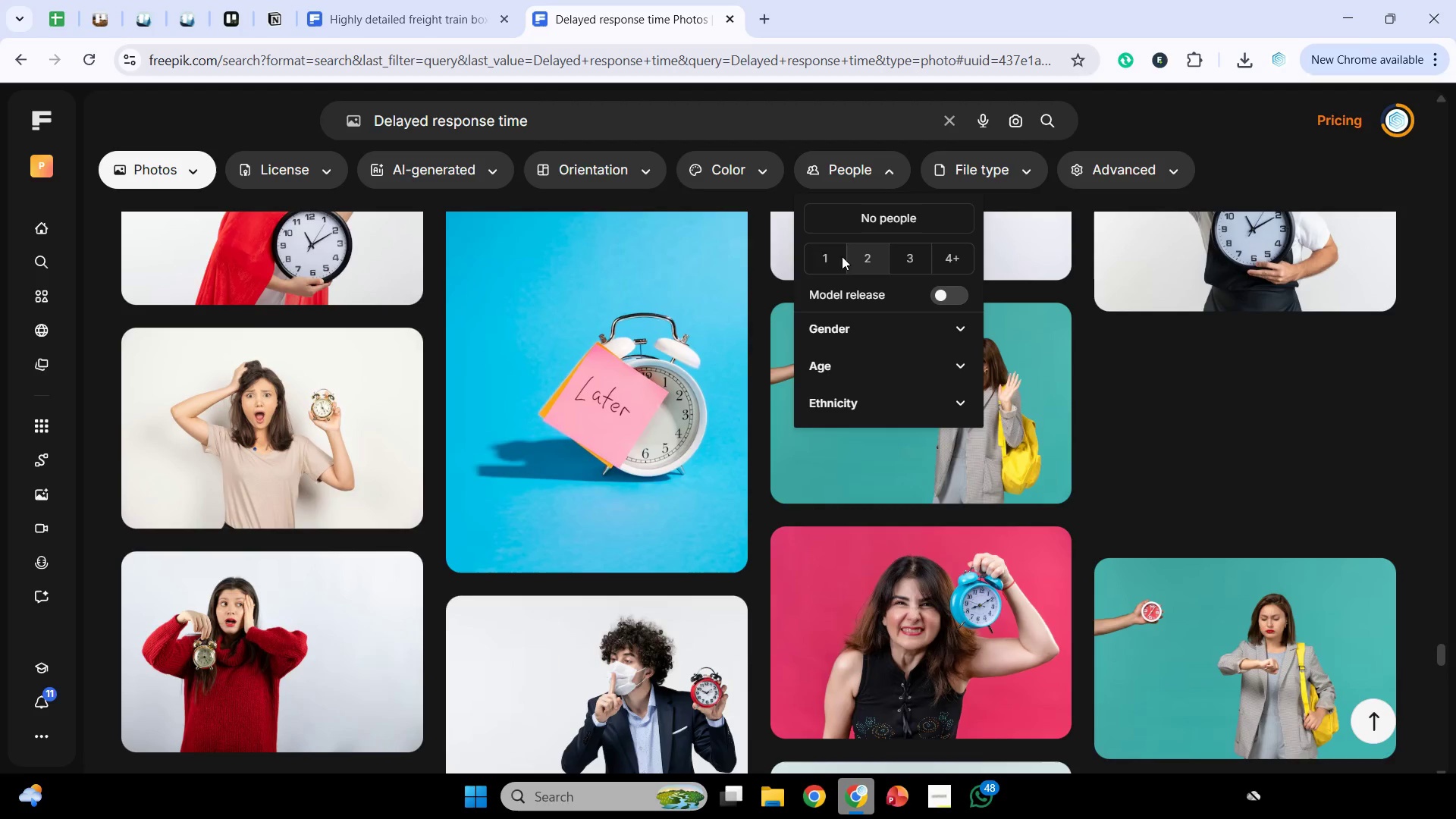 
left_click([830, 253])
 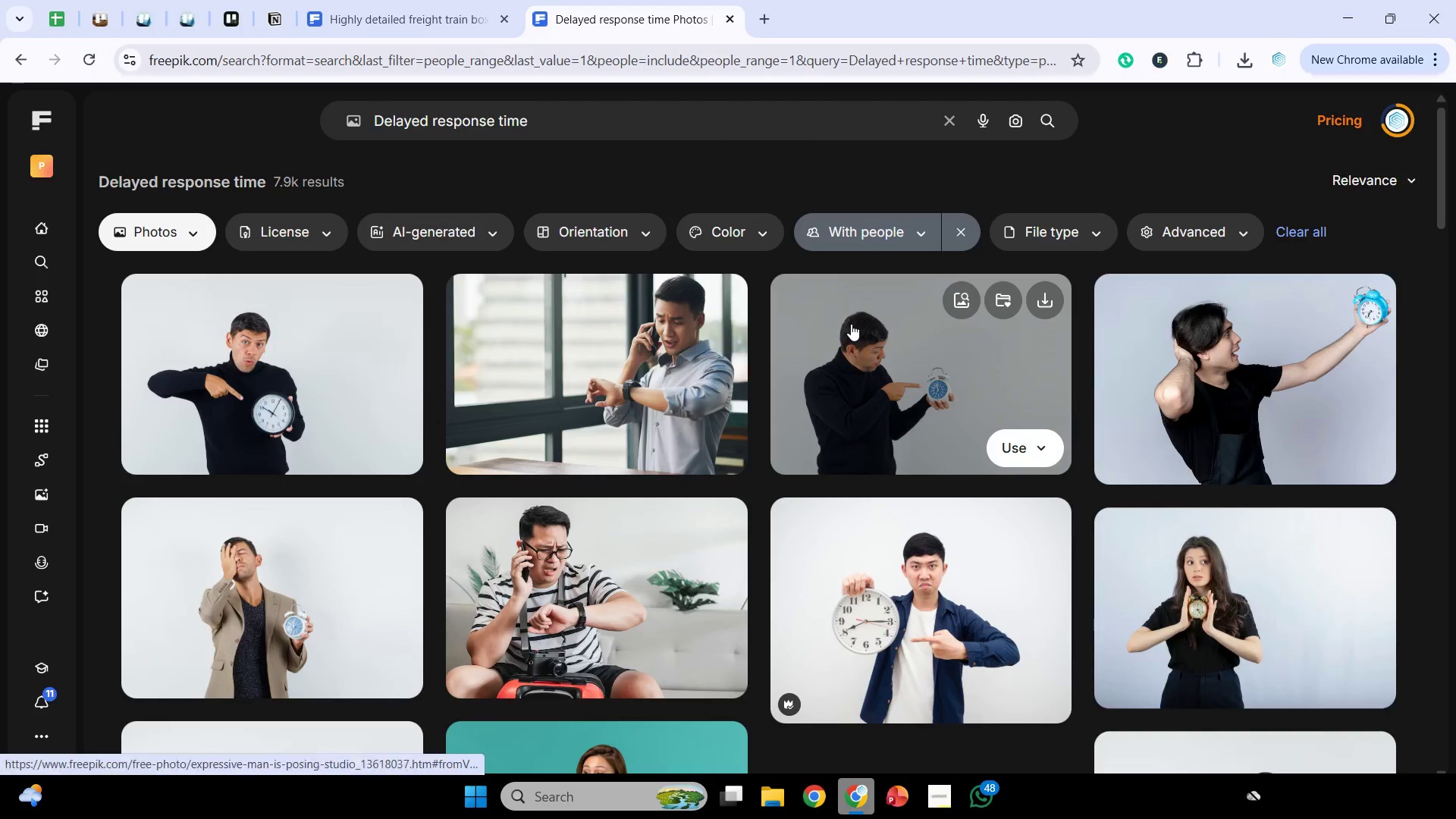 
scroll: coordinate [1180, 366], scroll_direction: down, amount: 15.0
 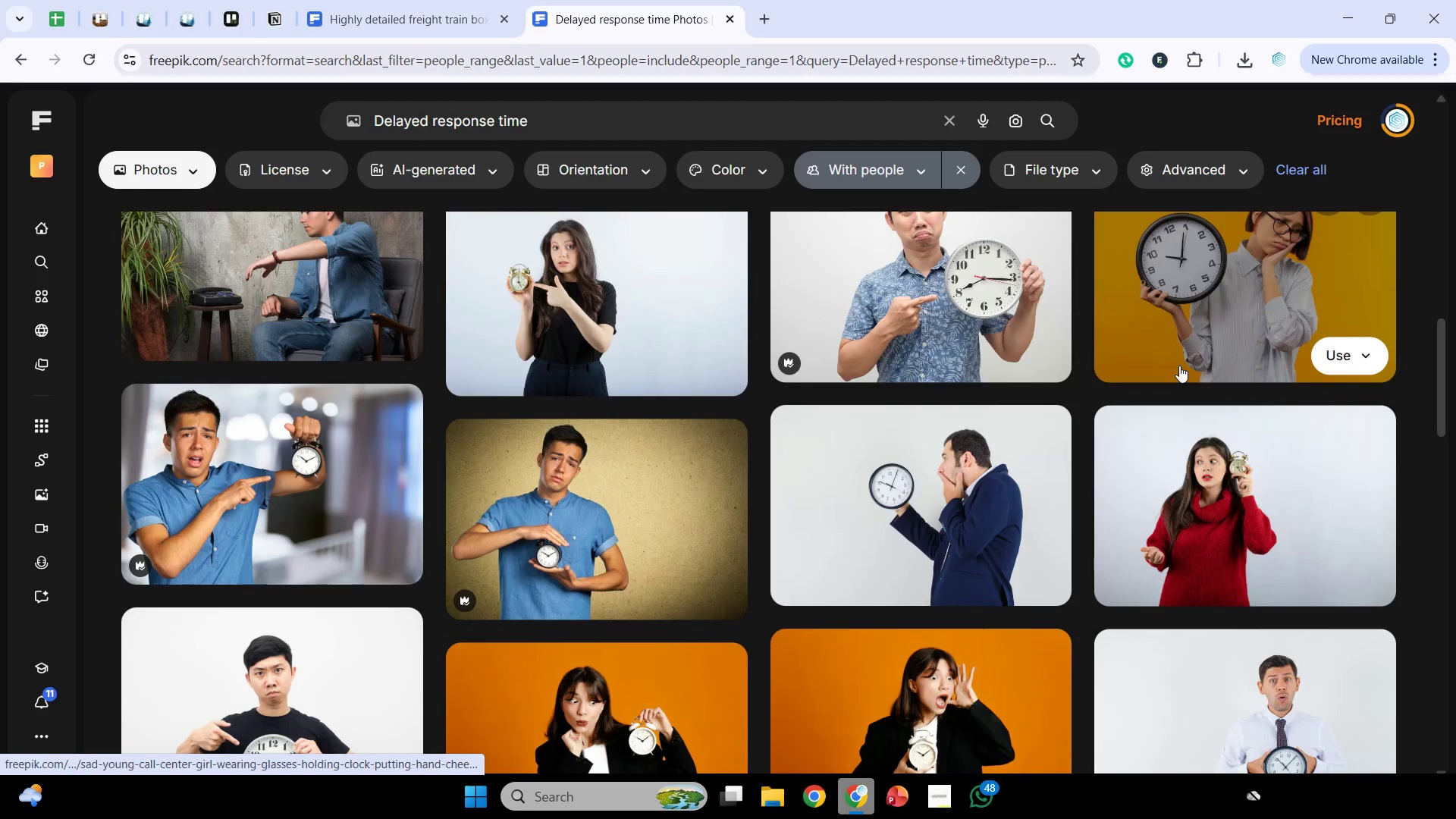 
scroll: coordinate [899, 341], scroll_direction: down, amount: 15.0
 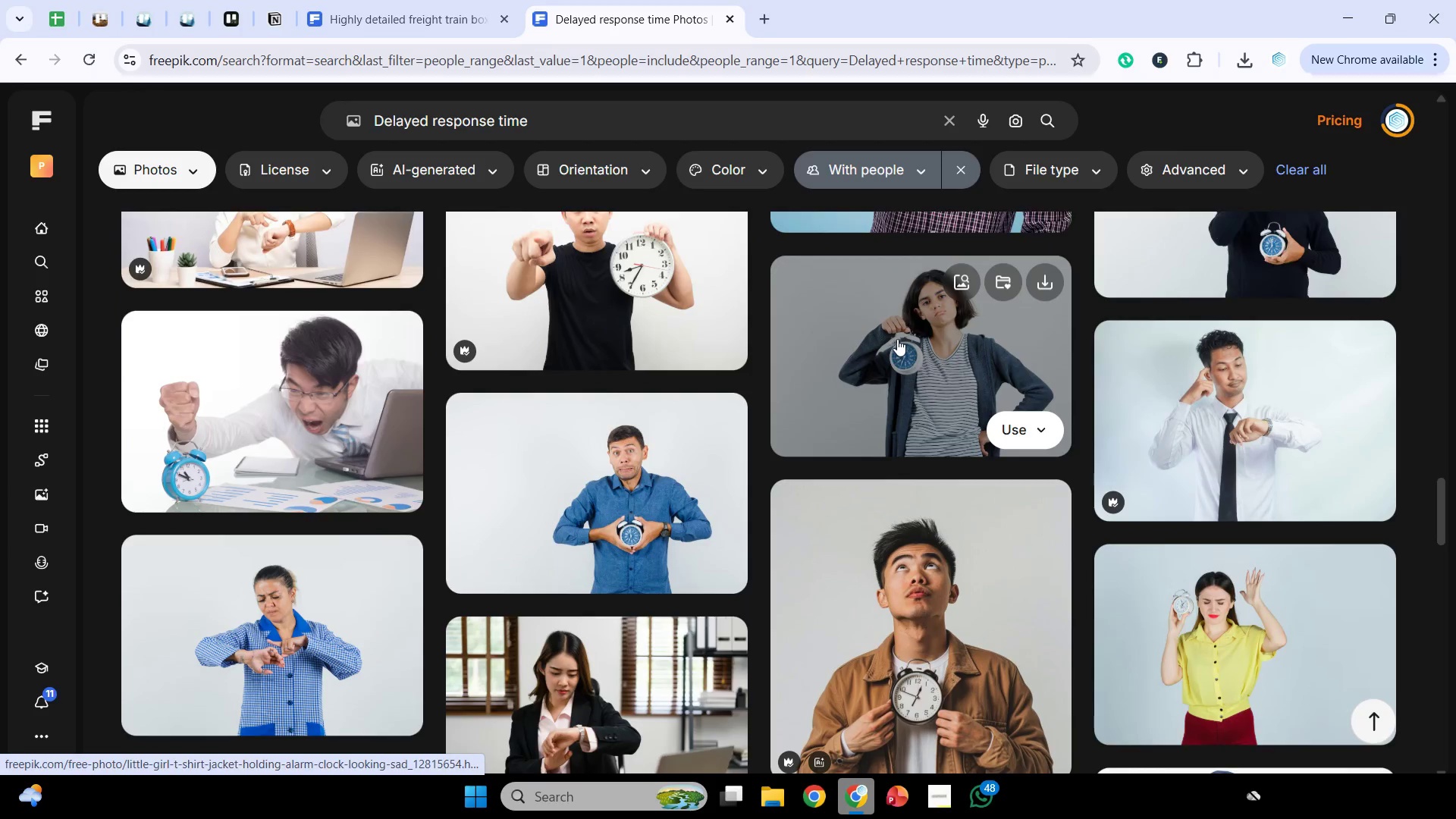 
scroll: coordinate [897, 339], scroll_direction: down, amount: 2.0
 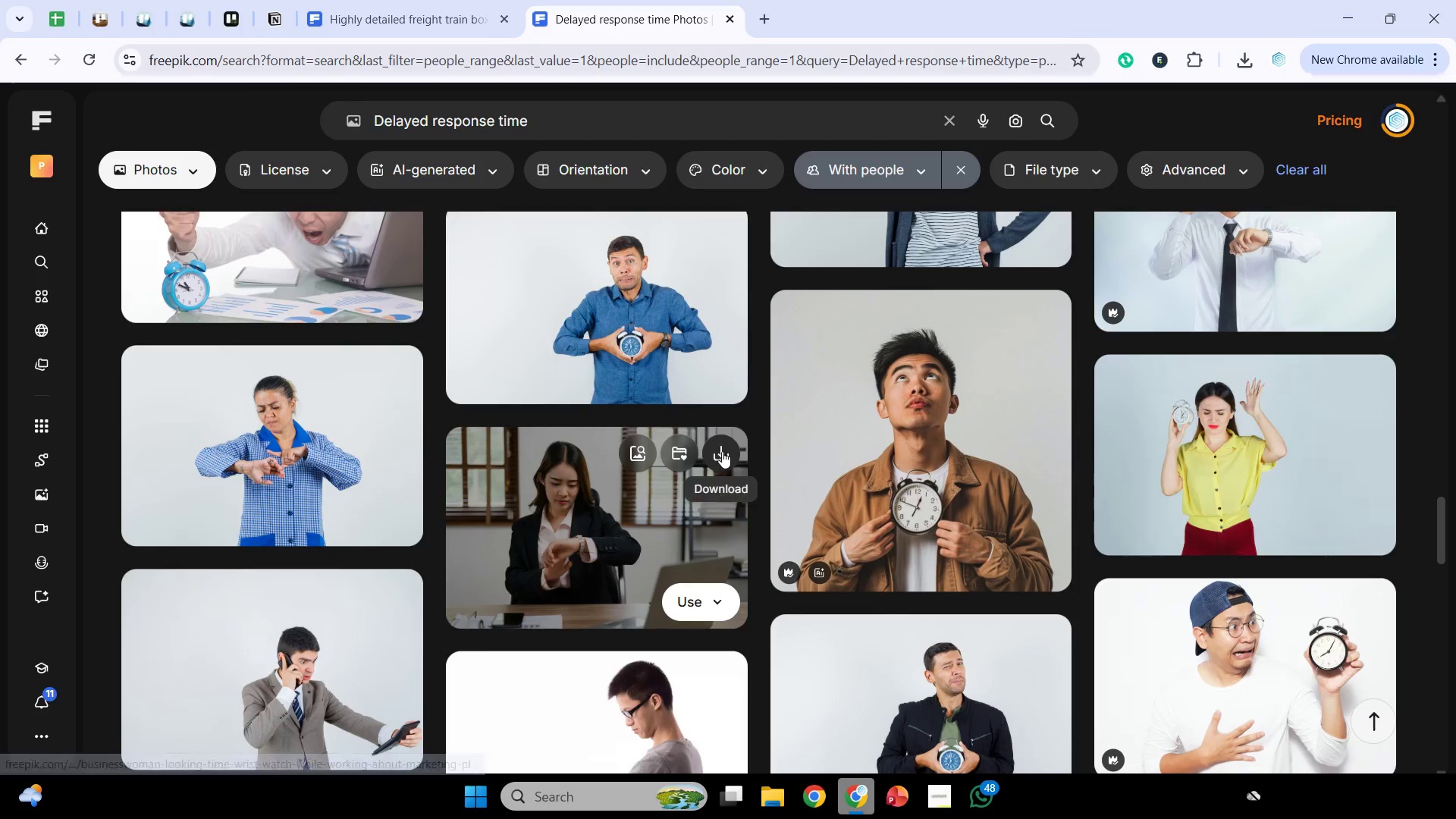 
left_click([714, 449])
 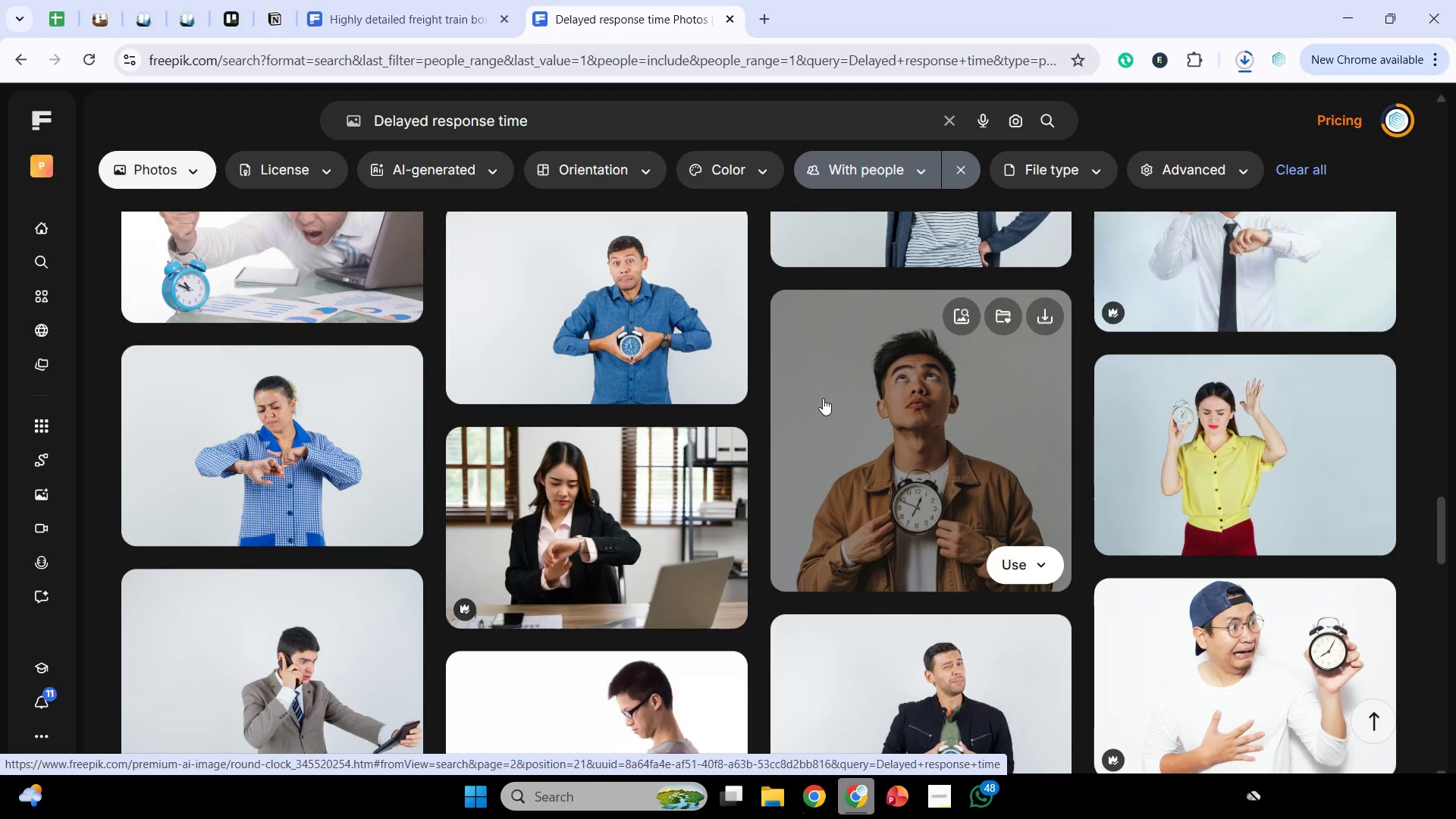 
wait(8.8)
 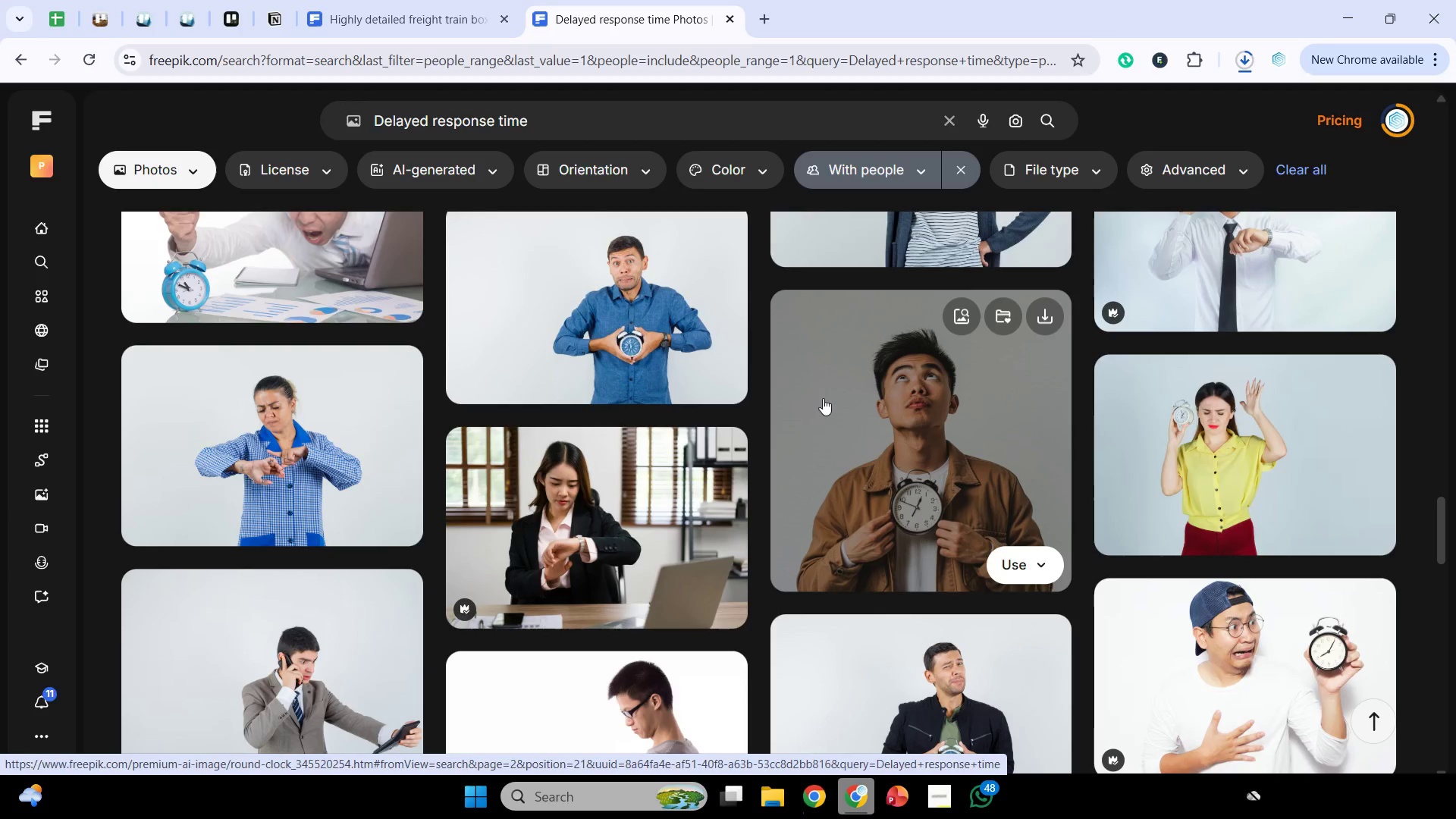 
left_click([1116, 708])
 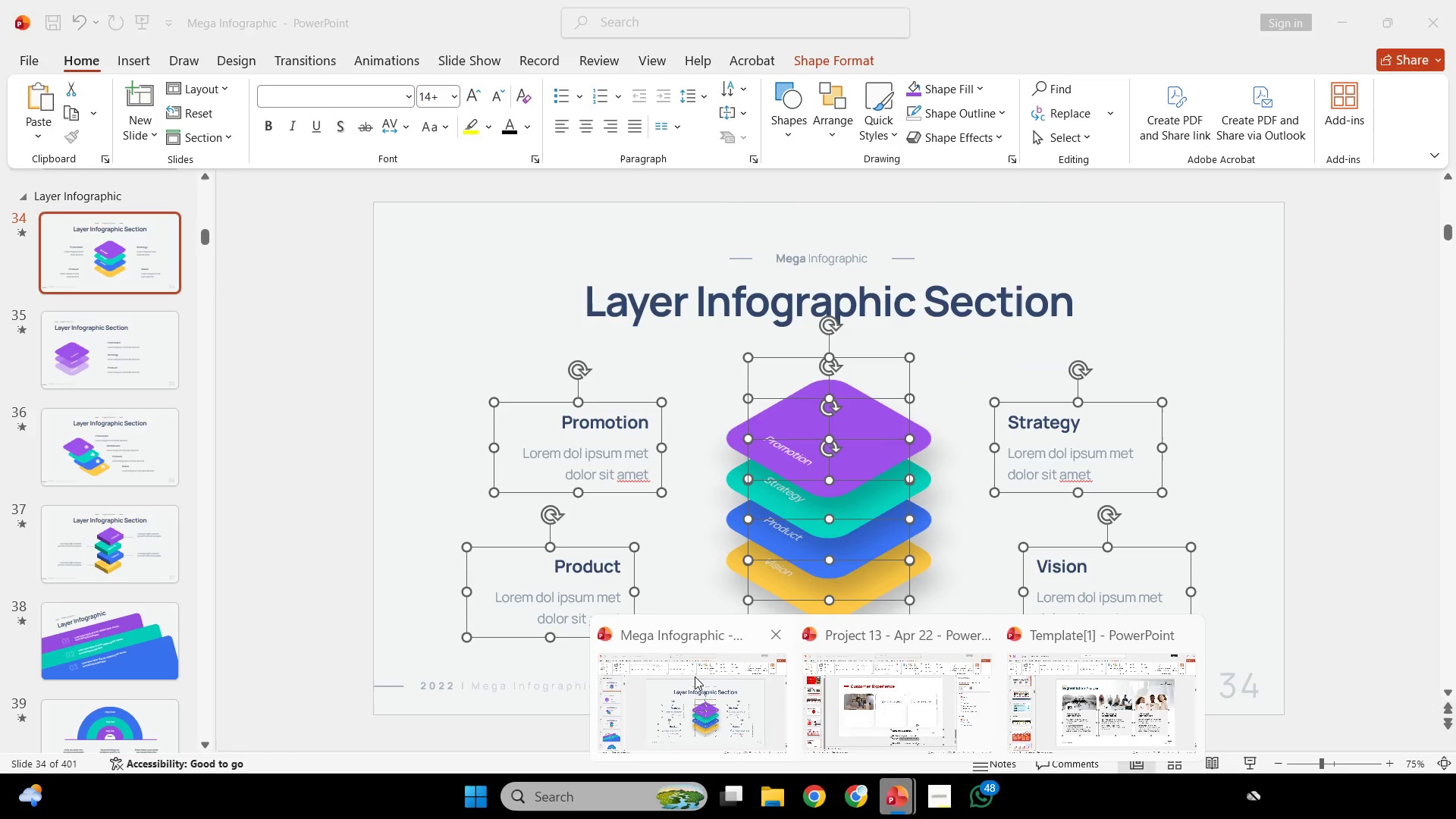 
left_click([878, 698])
 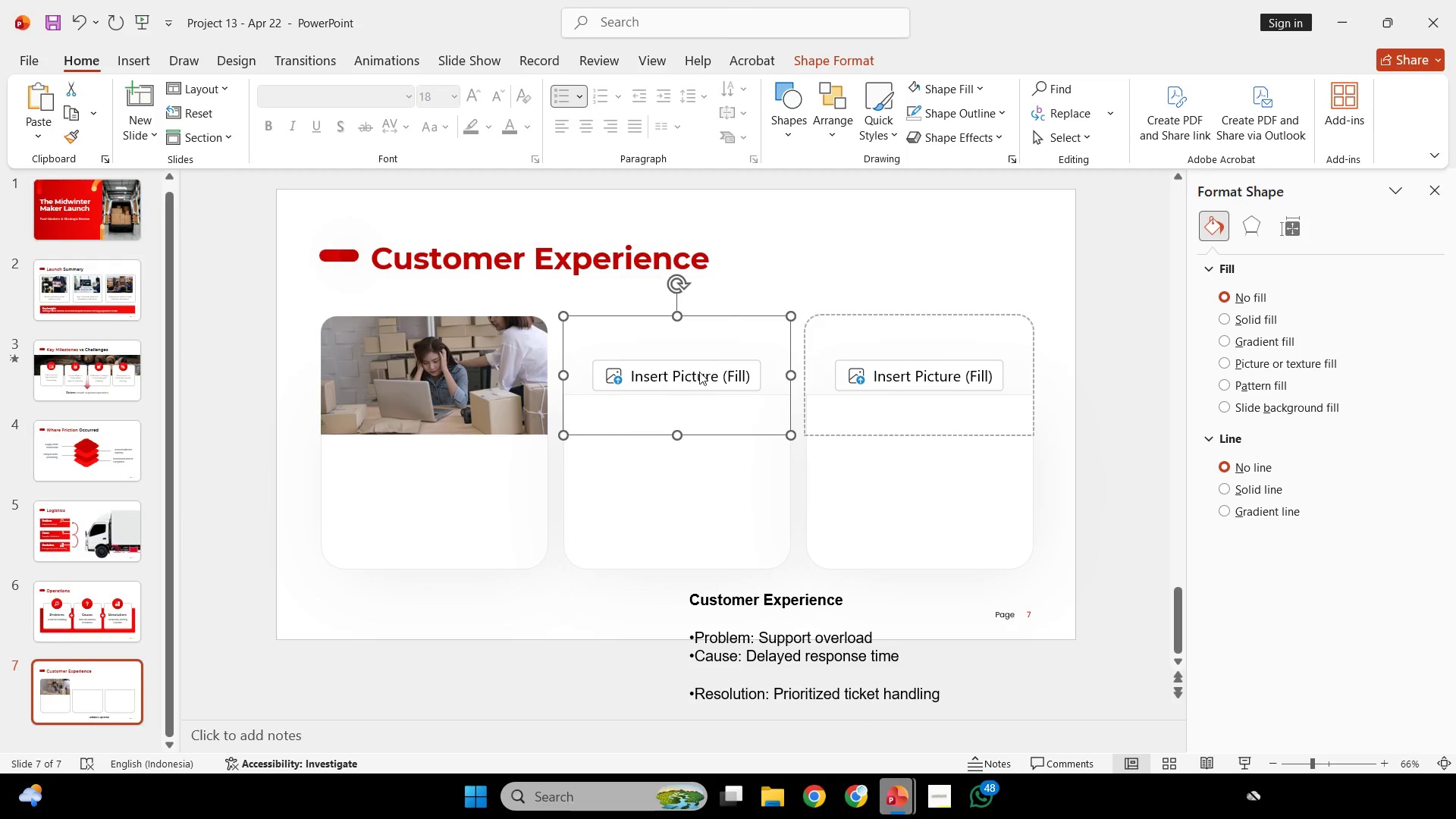 
double_click([699, 378])
 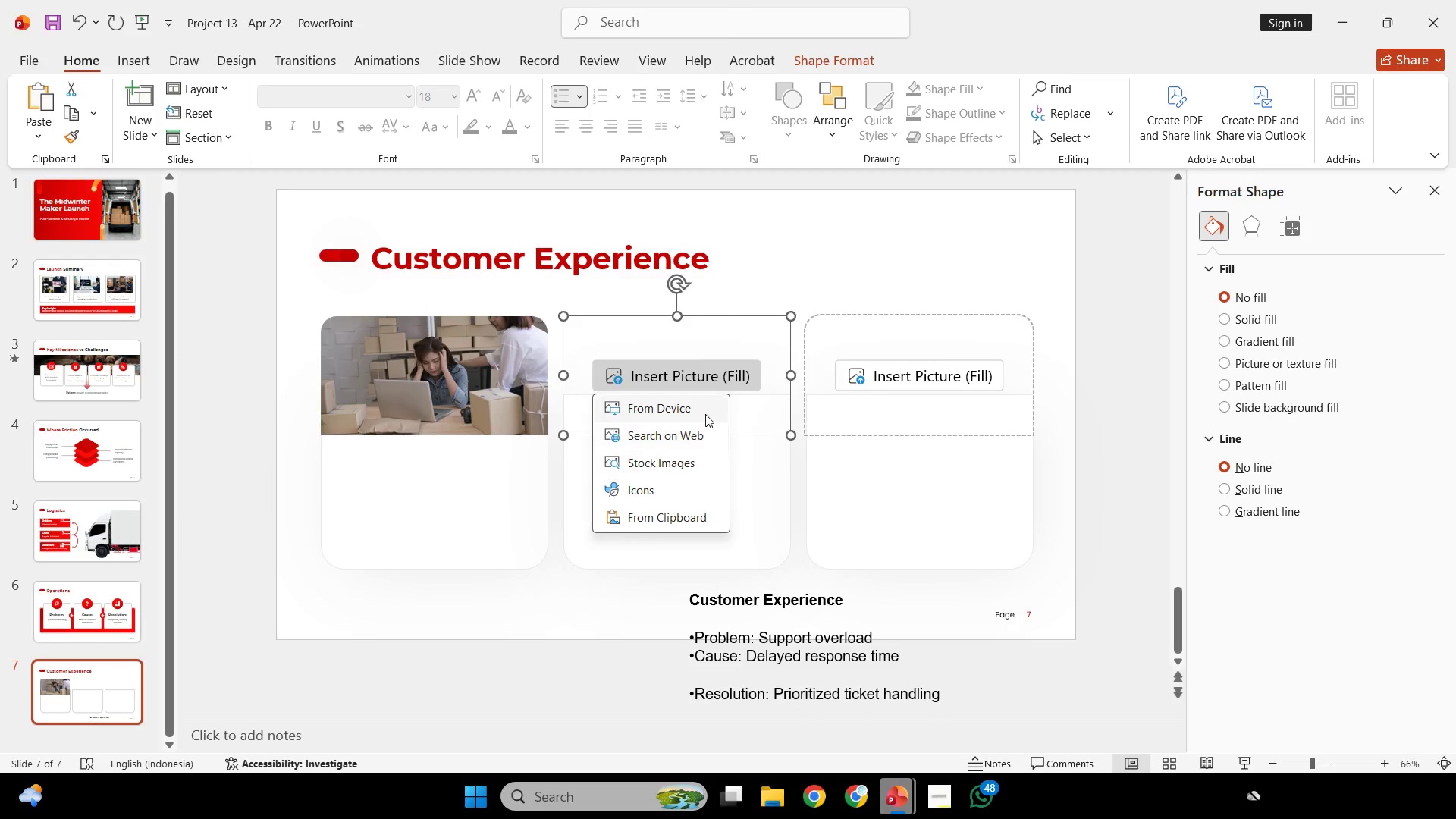 
left_click([705, 414])
 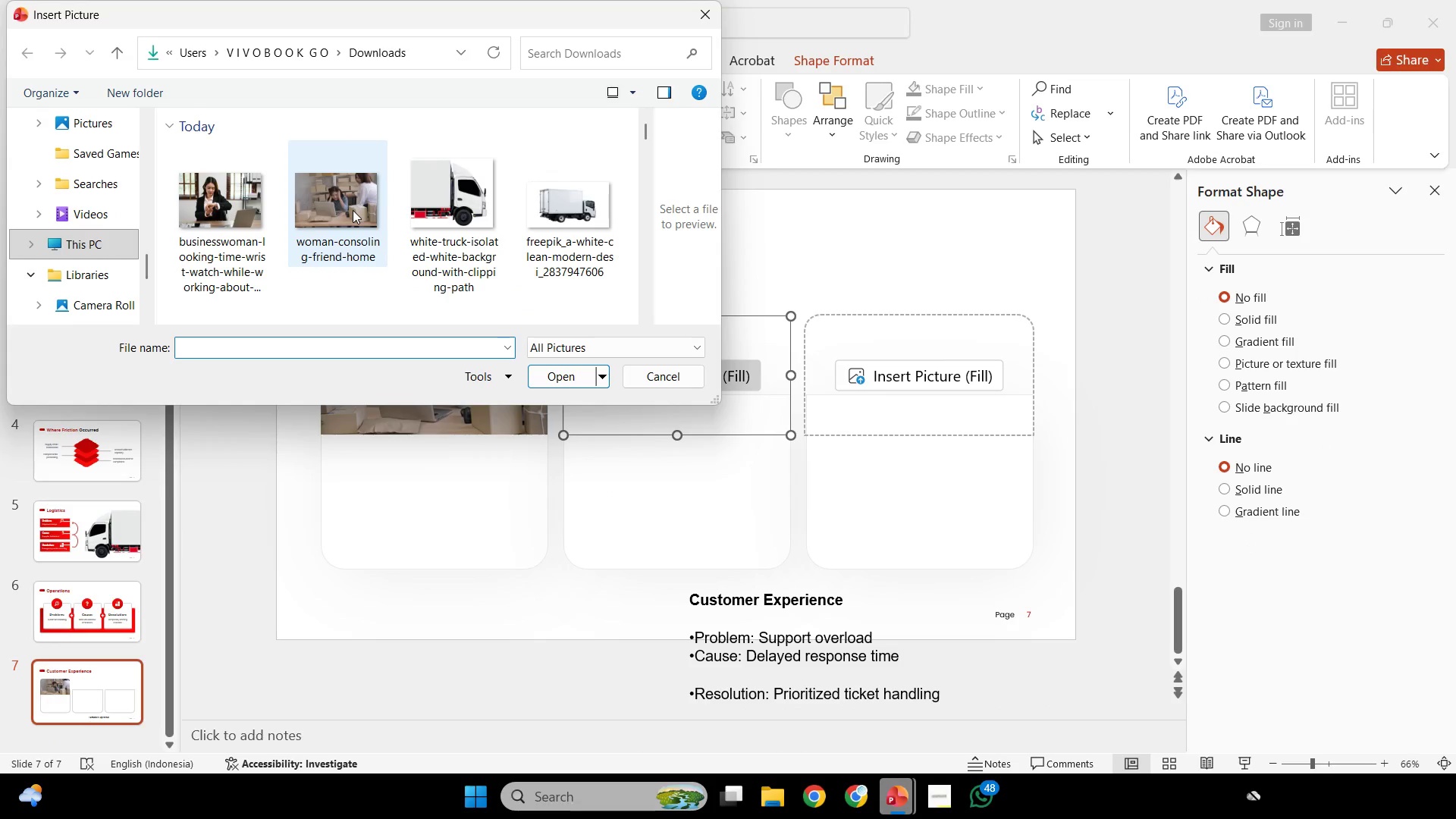 
double_click([228, 213])
 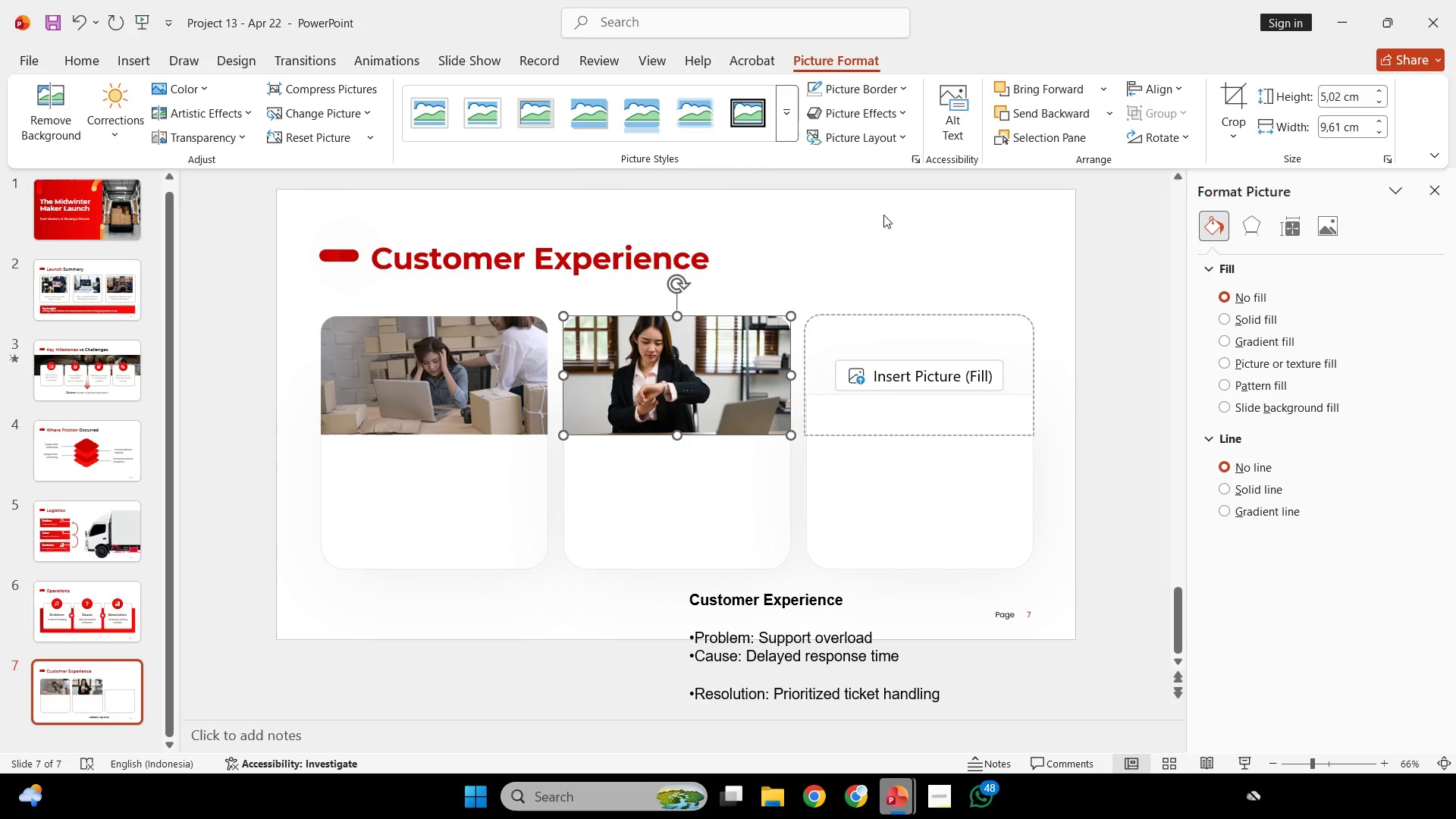 
left_click([876, 198])
 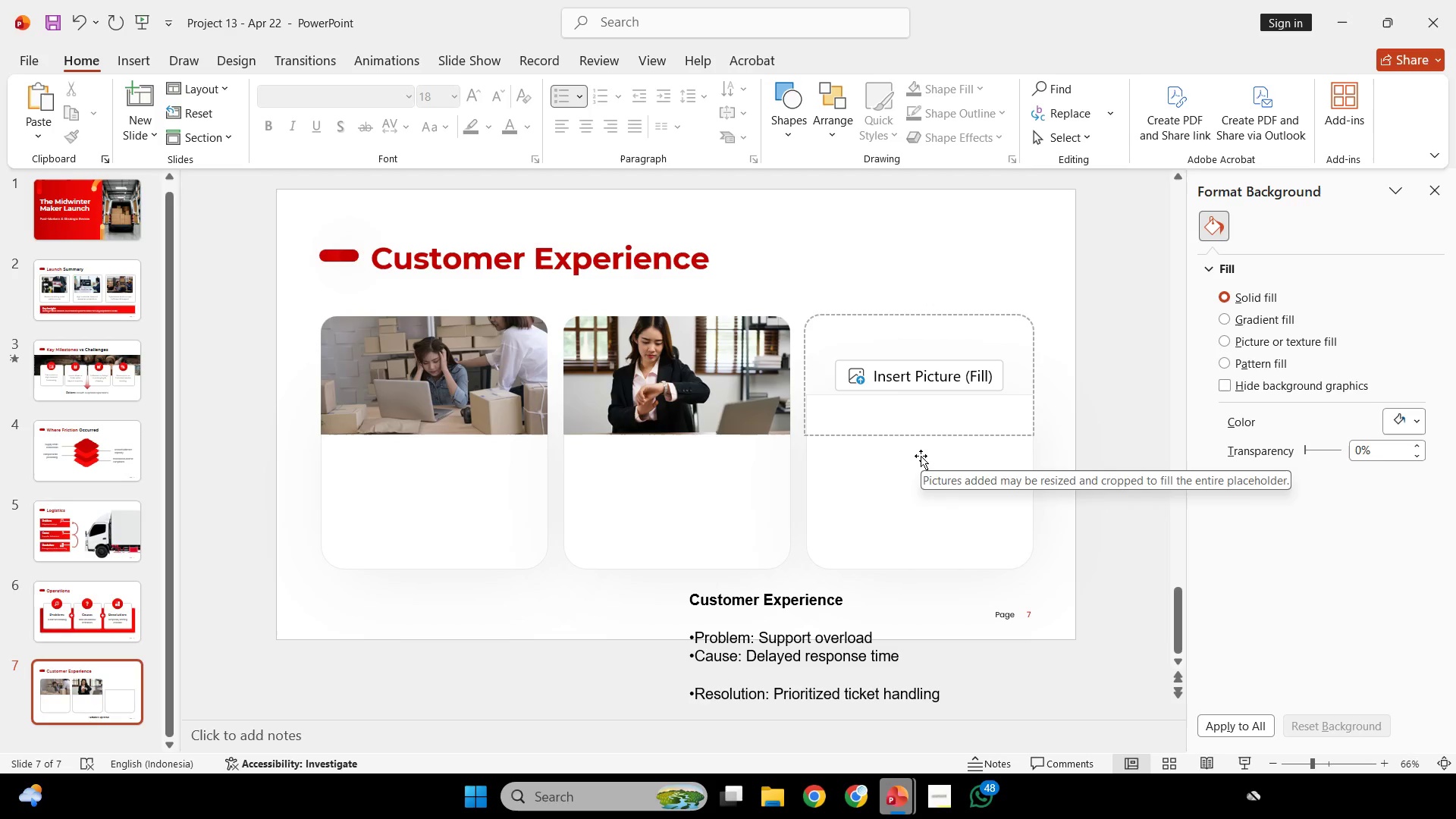 
wait(16.92)
 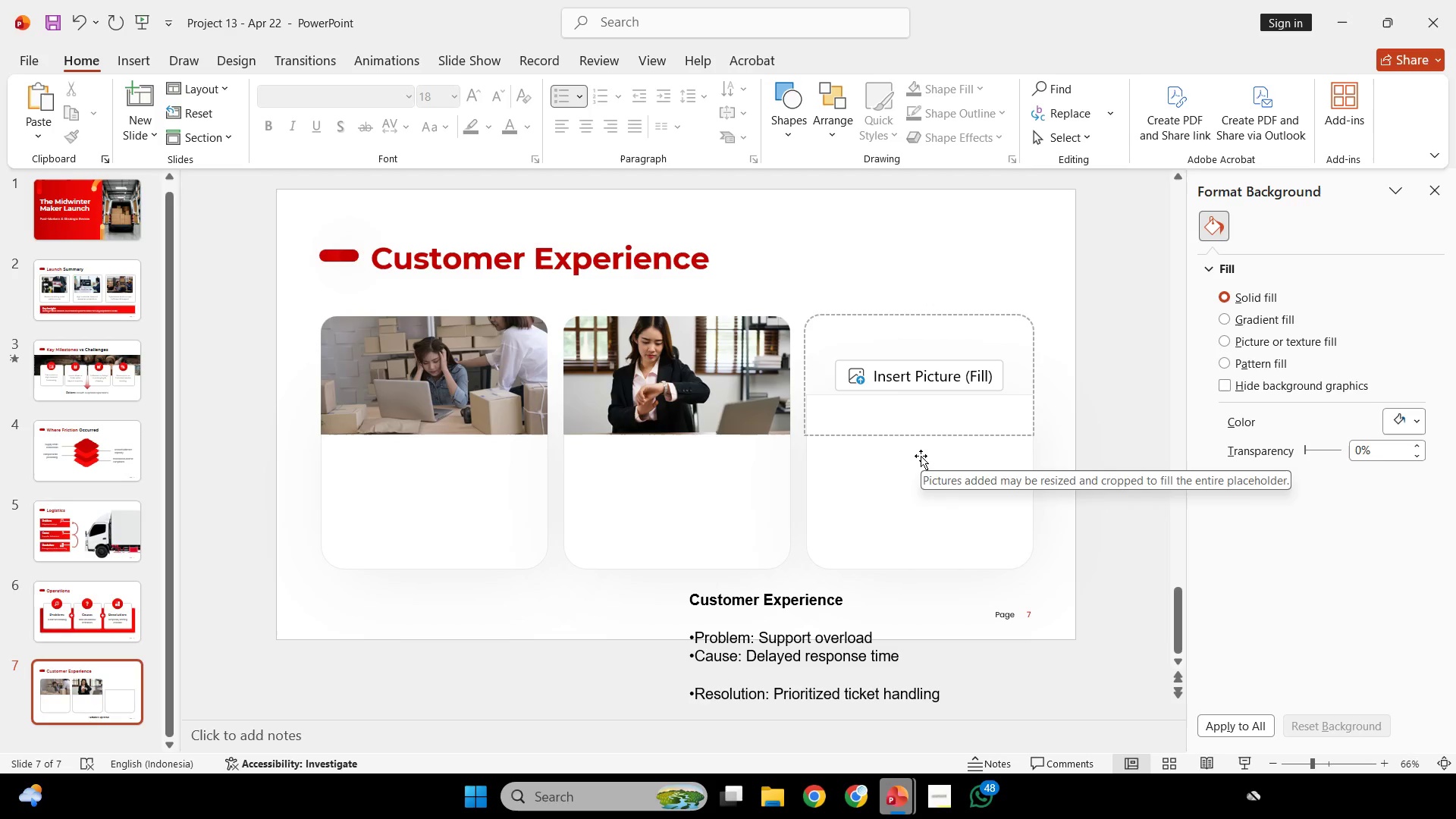 
left_click_drag(start_coordinate=[784, 695], to_coordinate=[964, 709])
 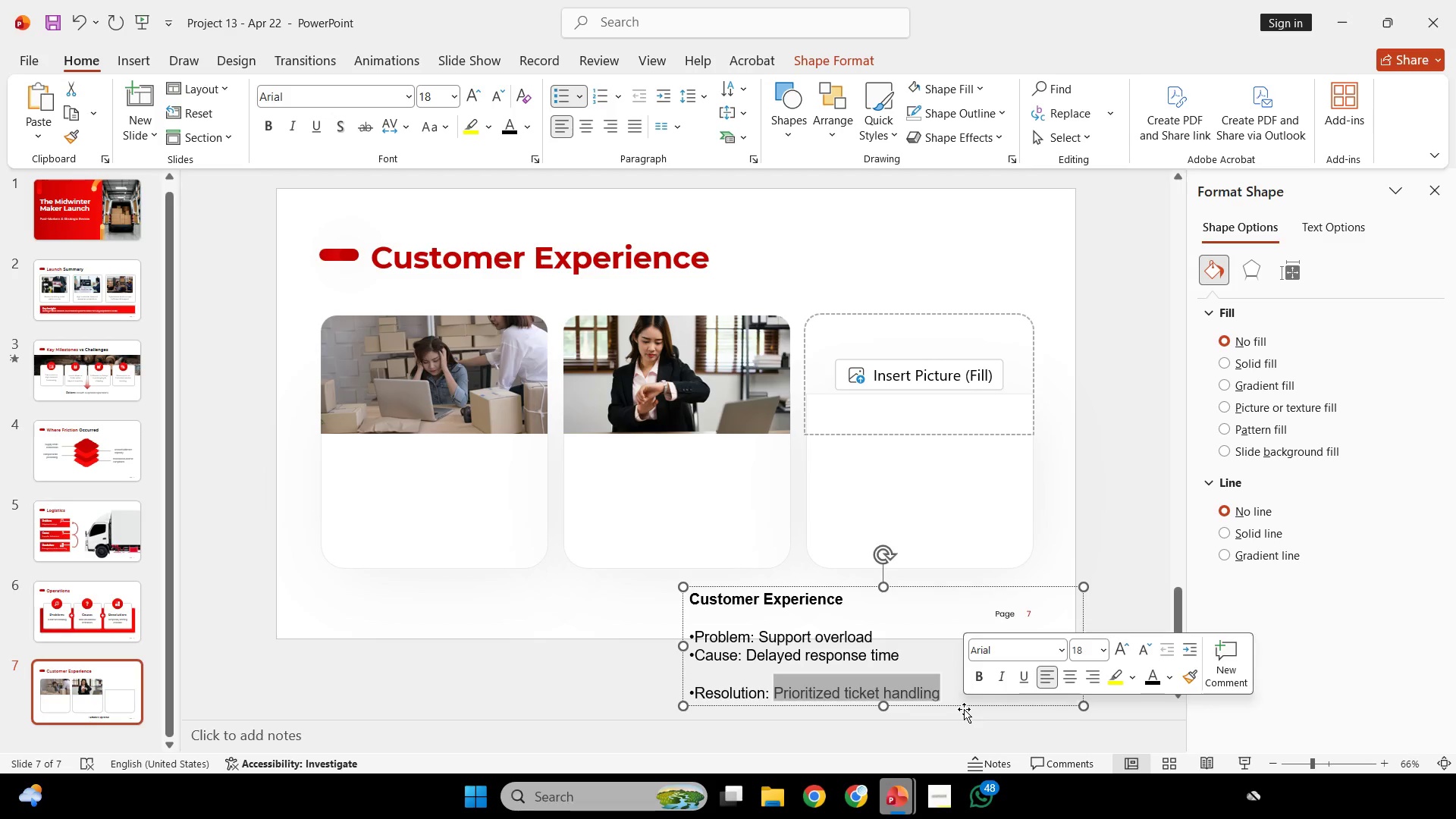 
key(Control+C)
 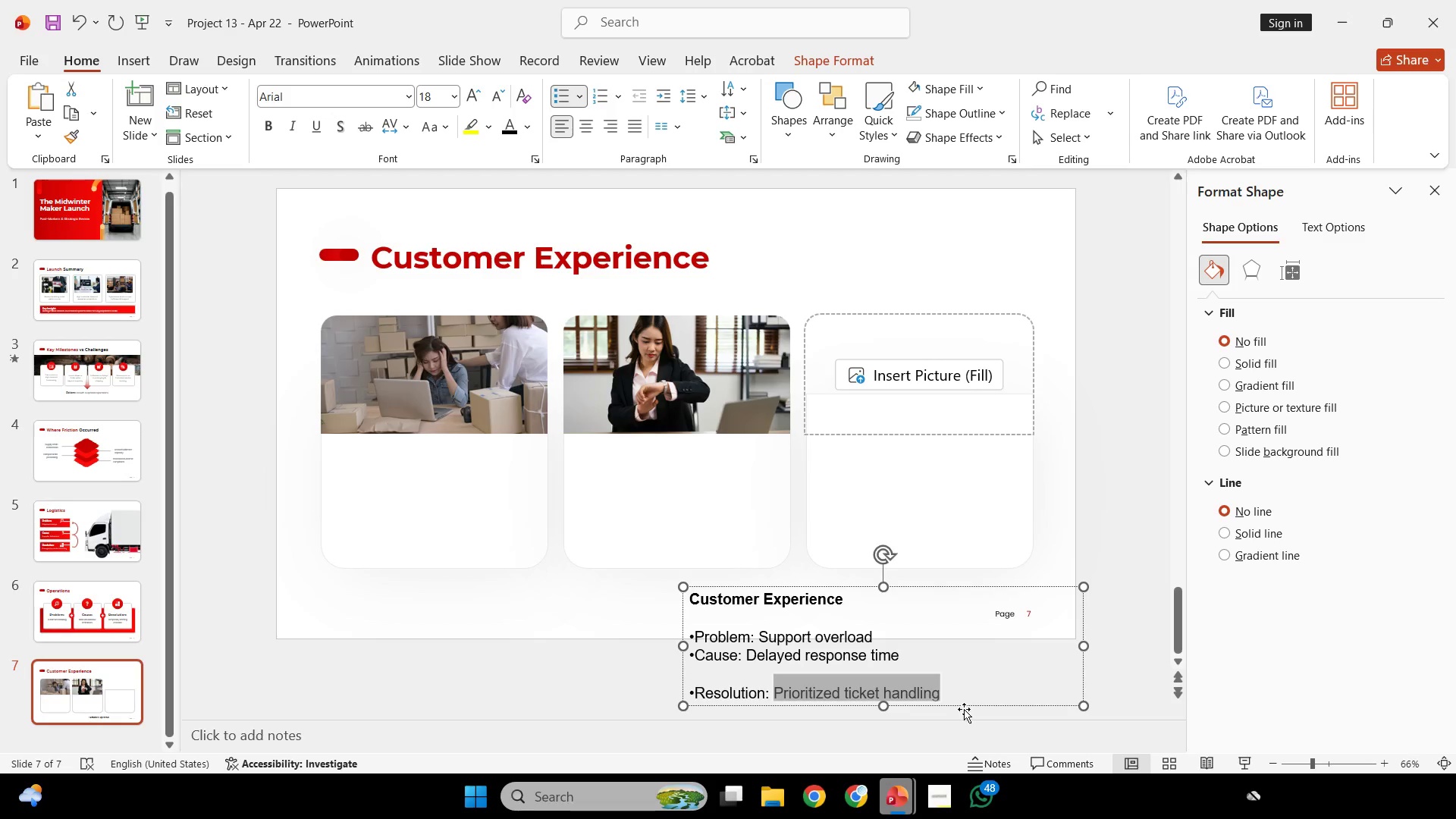 
key(Control+C)
 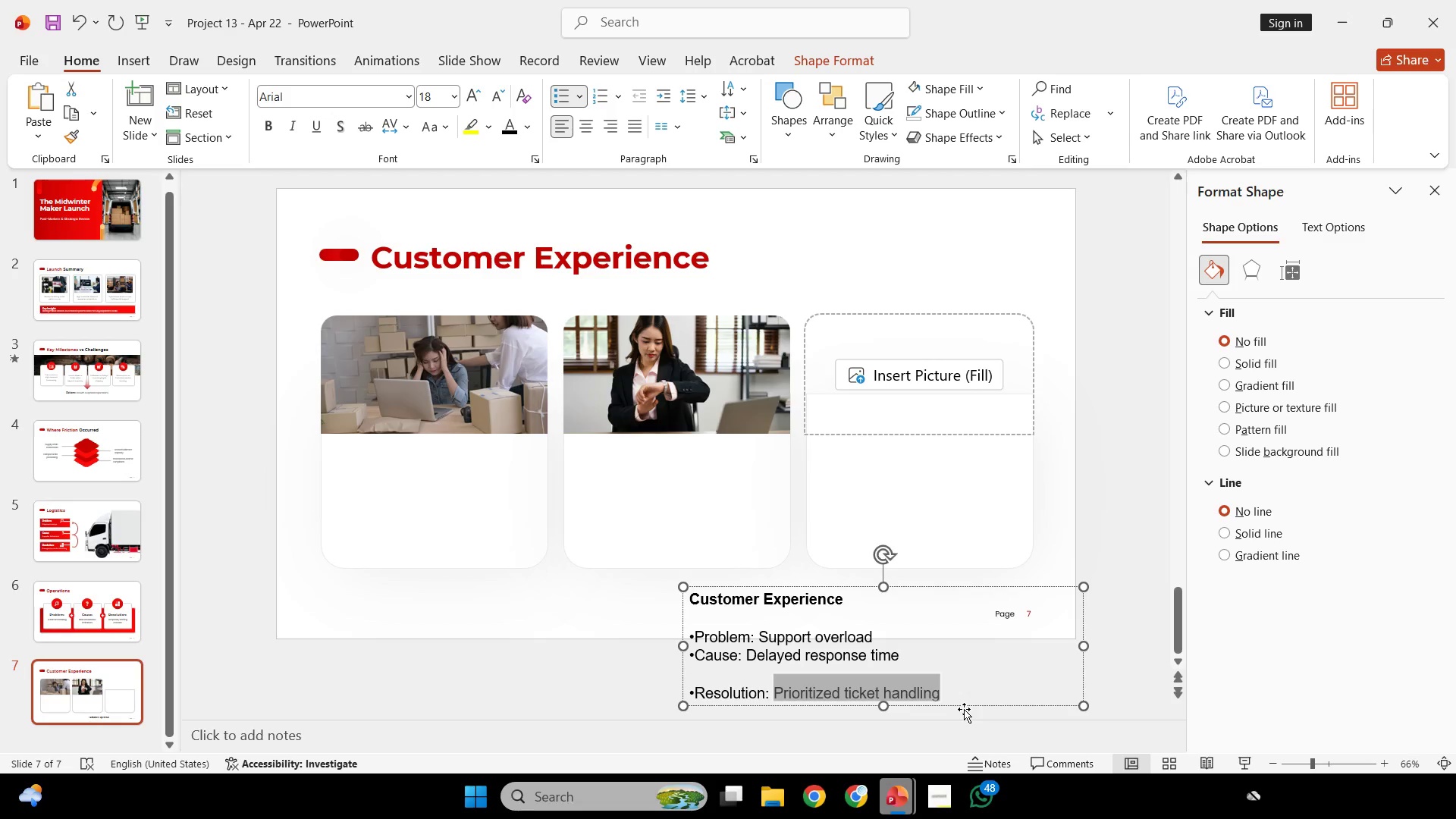 
left_click([858, 780])
 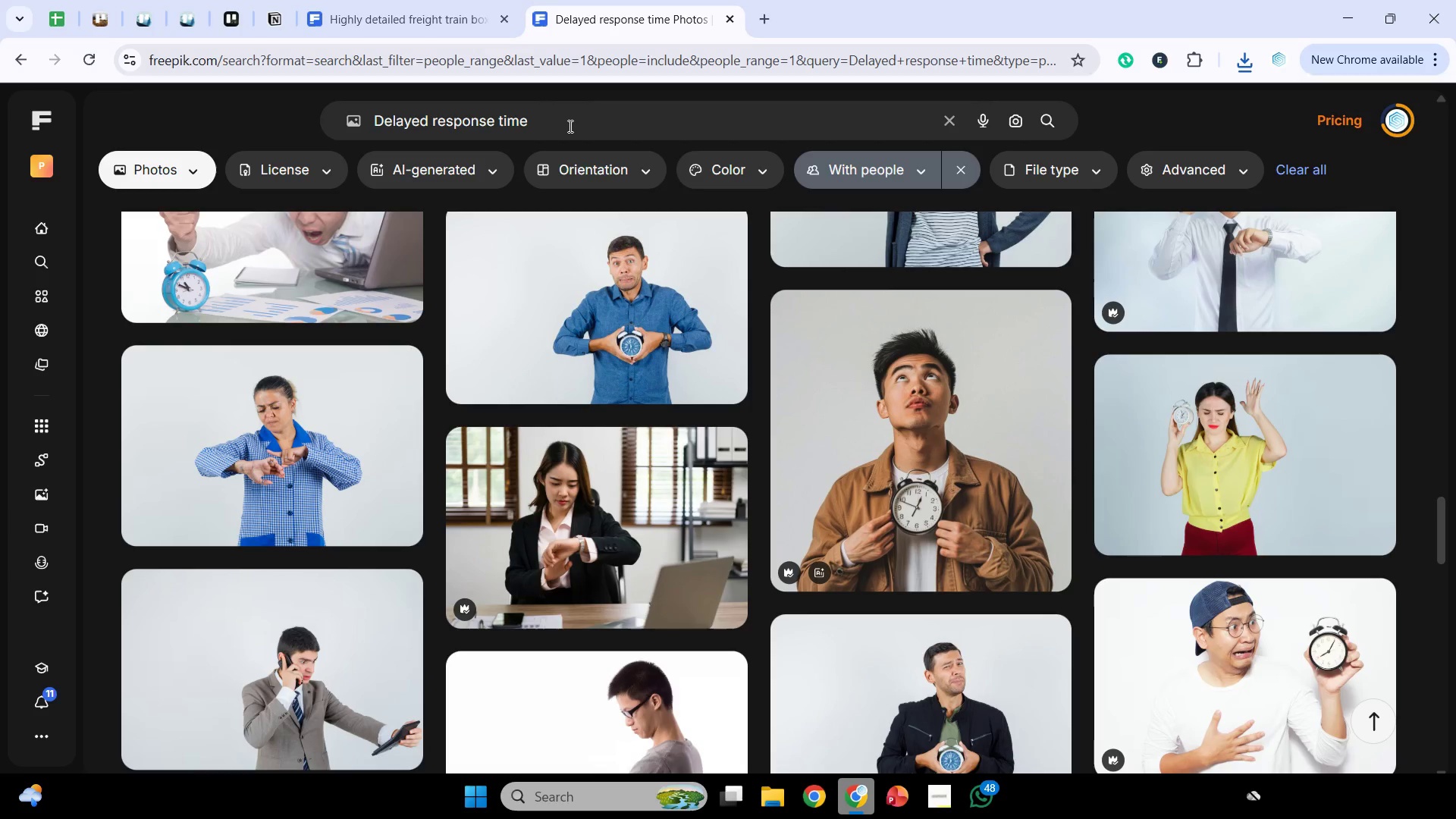 
left_click_drag(start_coordinate=[569, 126], to_coordinate=[185, 163])
 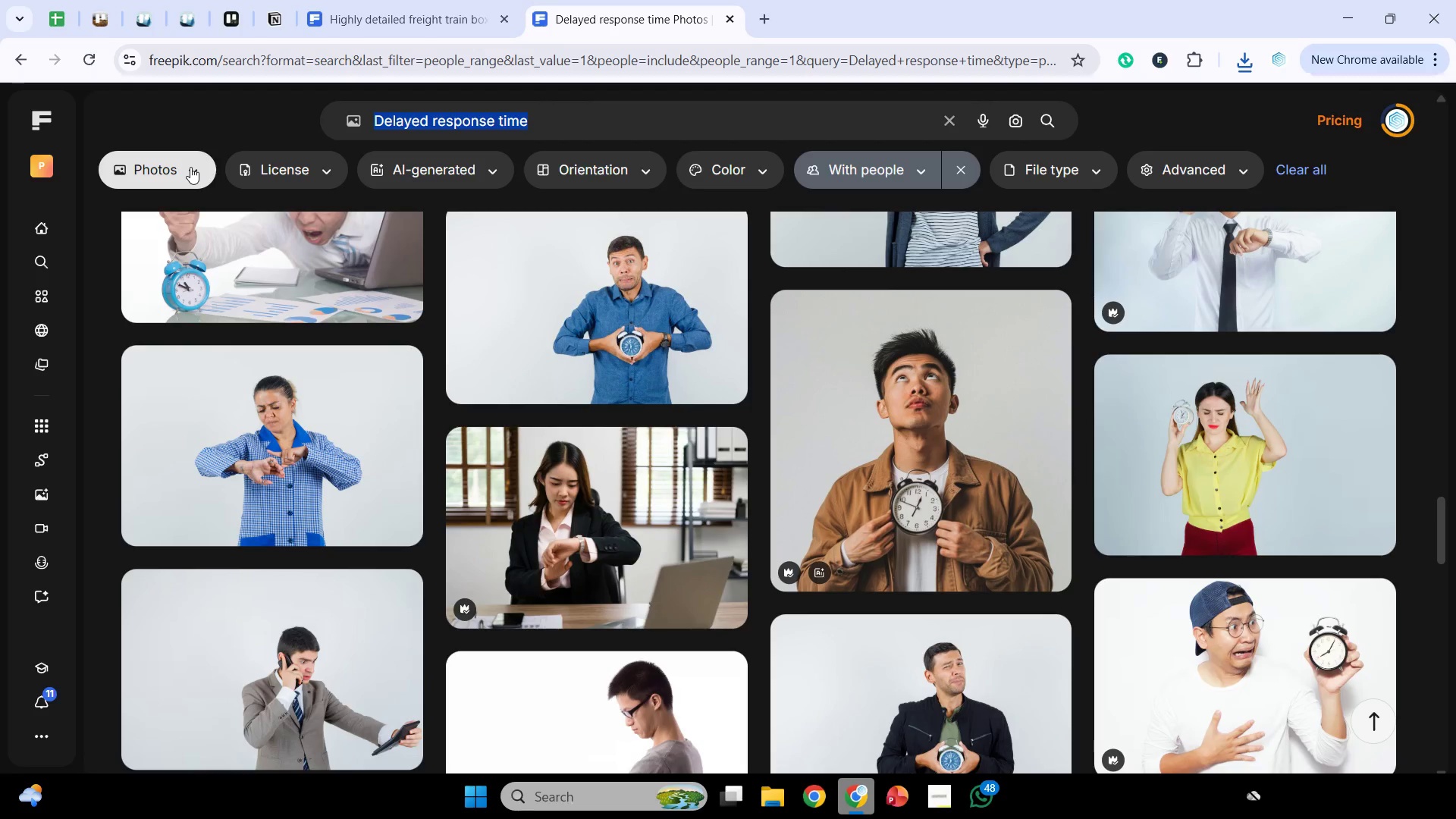 
key(Control+V)
 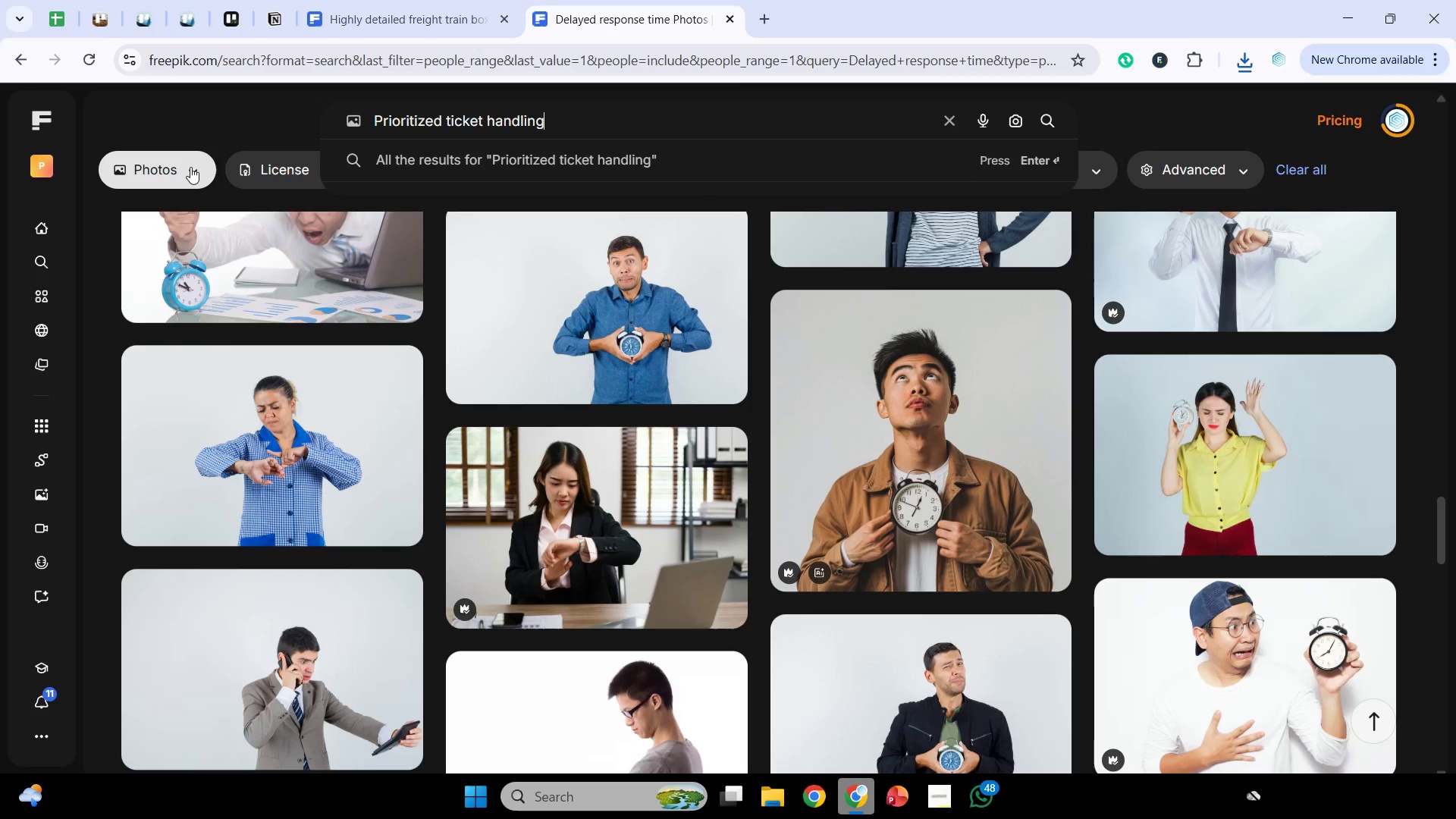 
key(Enter)
 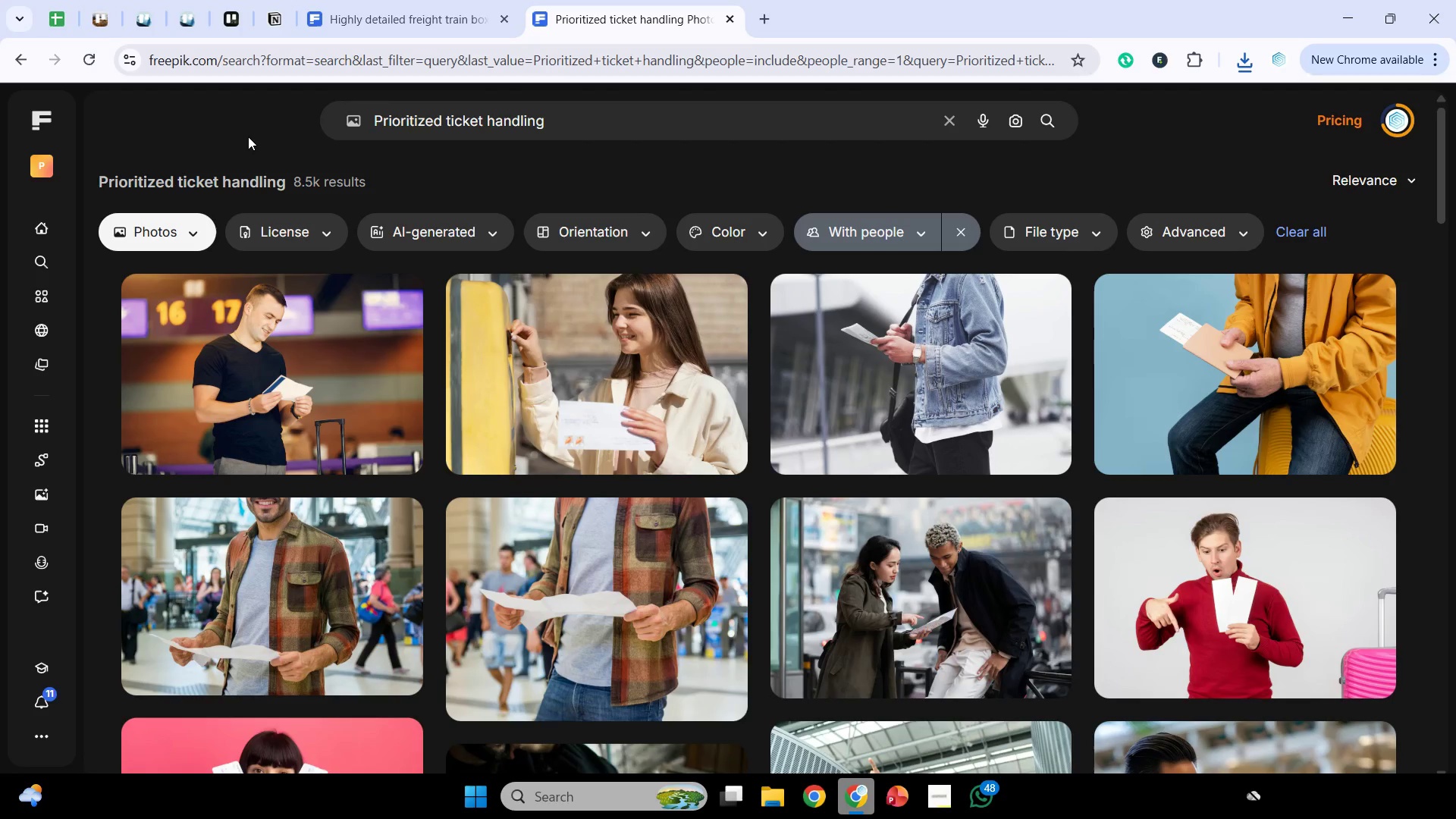 
wait(21.91)
 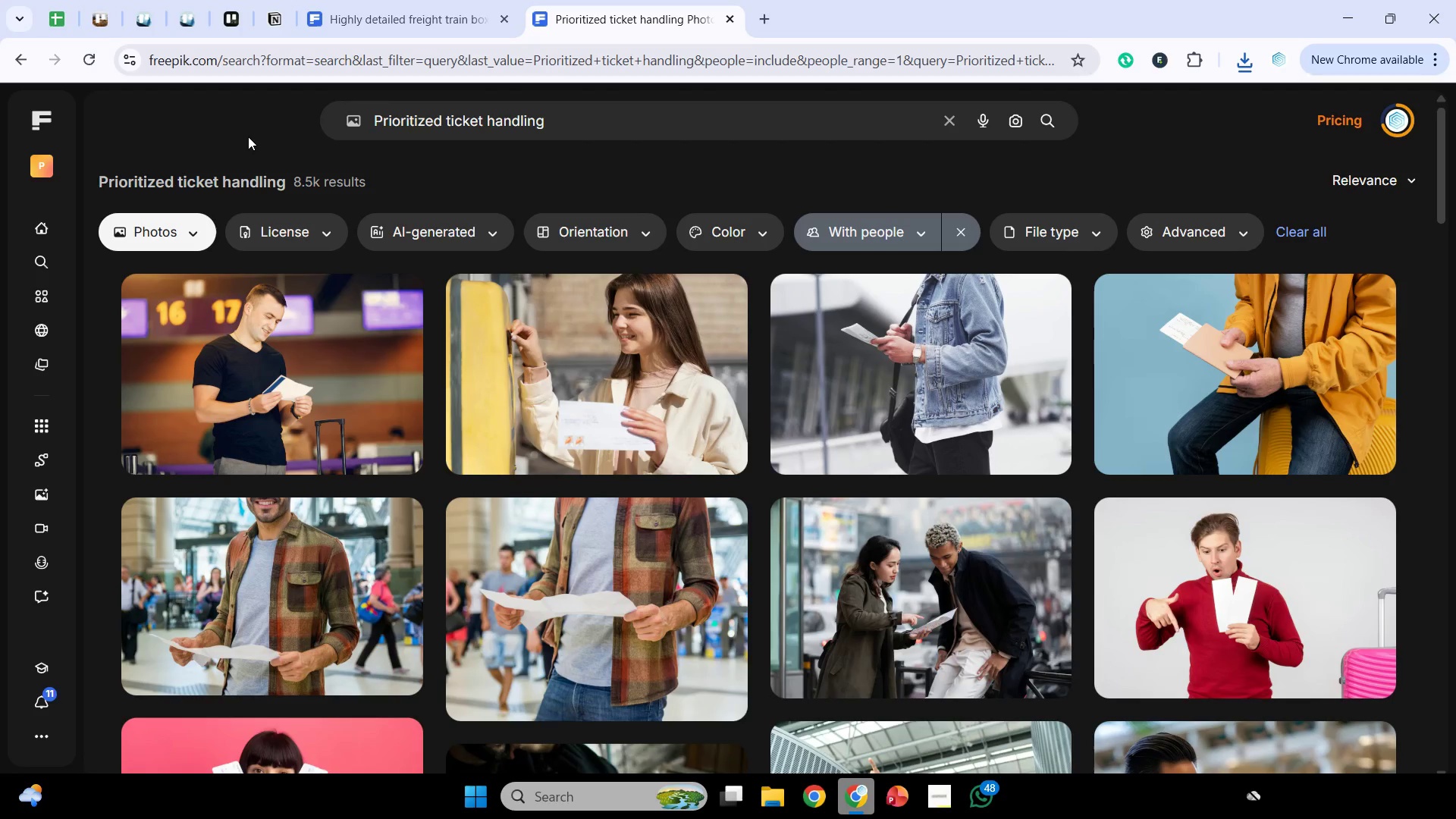 
scroll: coordinate [251, 157], scroll_direction: down, amount: 2.0
 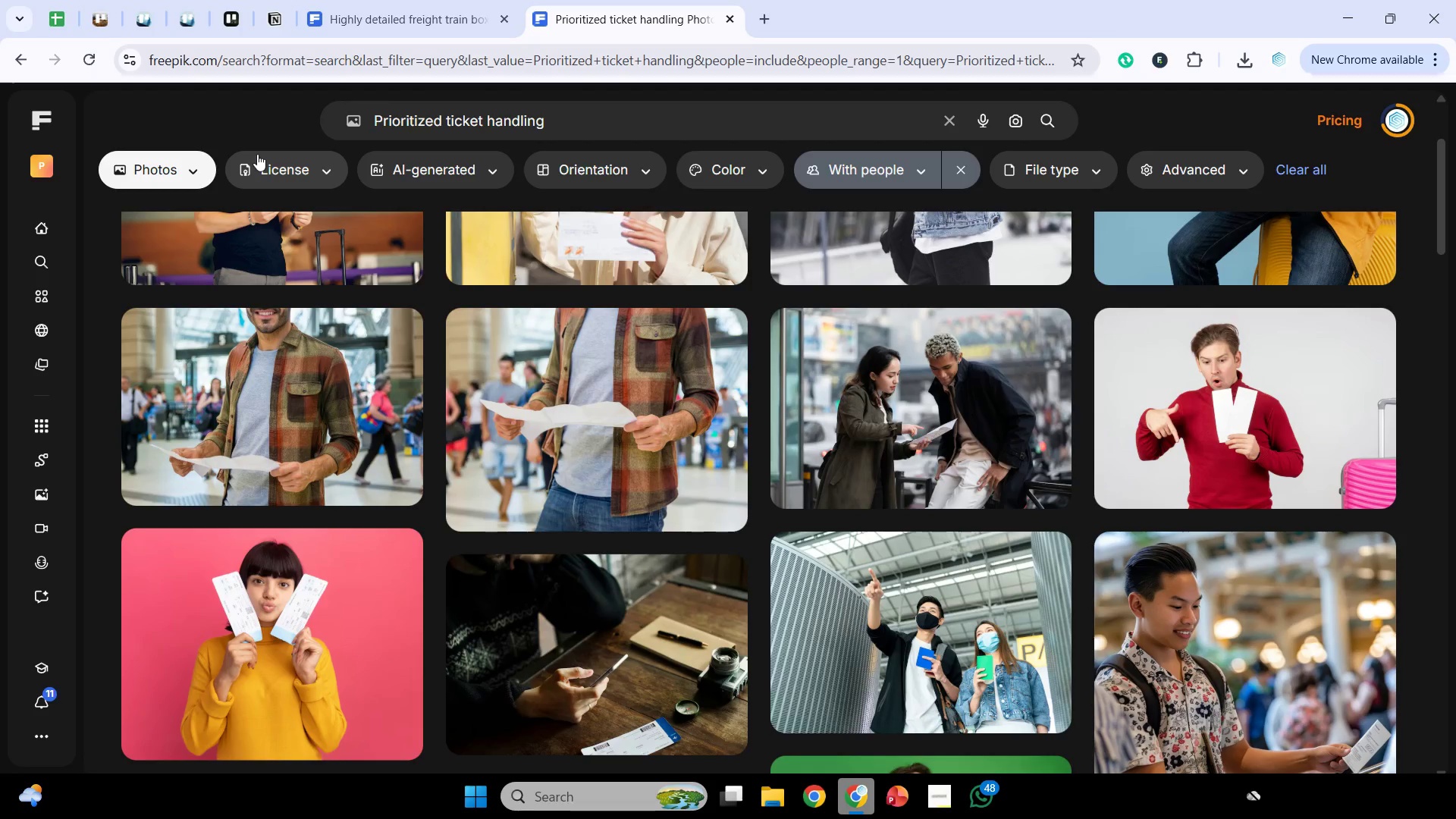 
wait(5.34)
 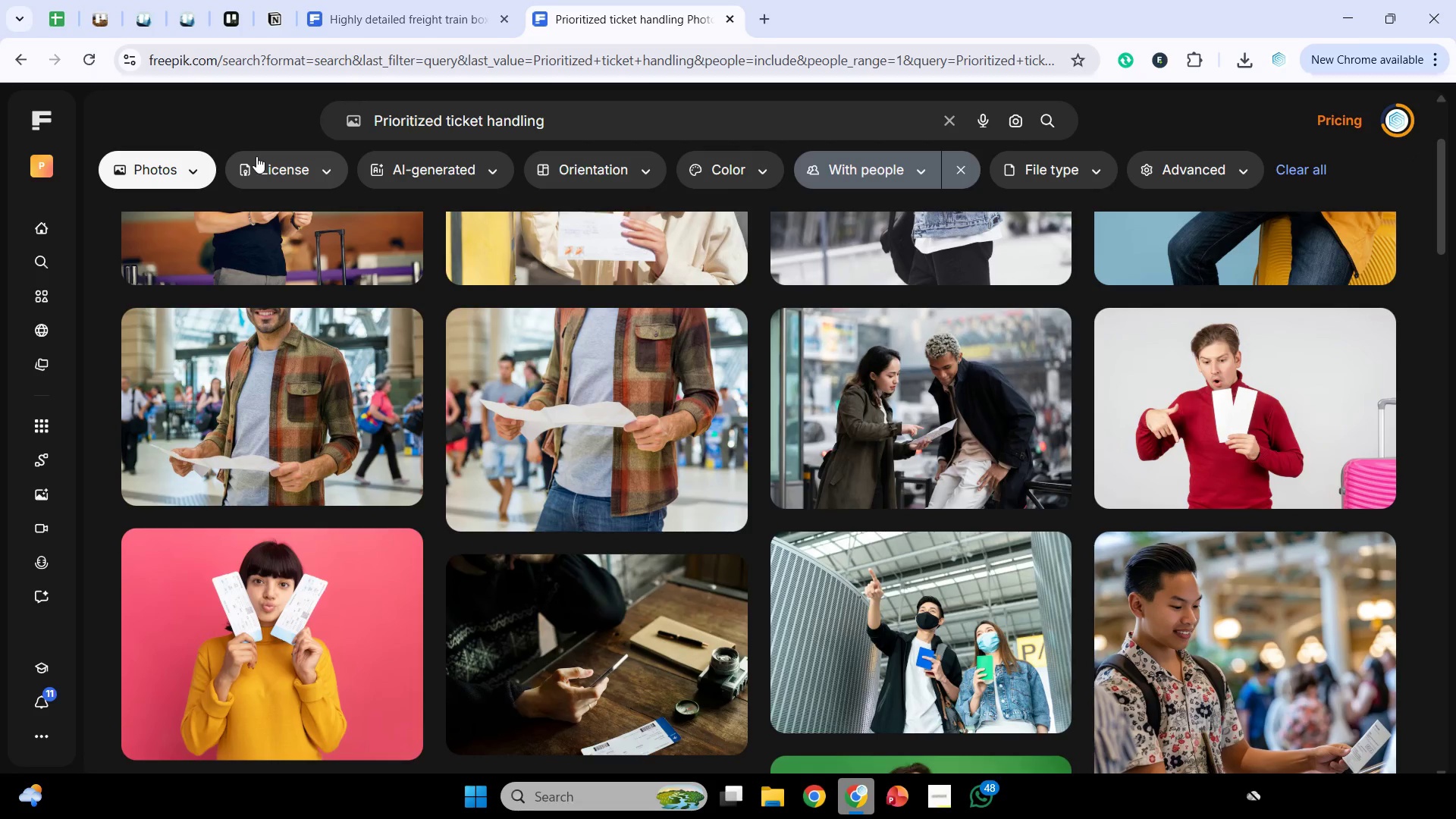 
scroll: coordinate [420, 242], scroll_direction: down, amount: 6.0
 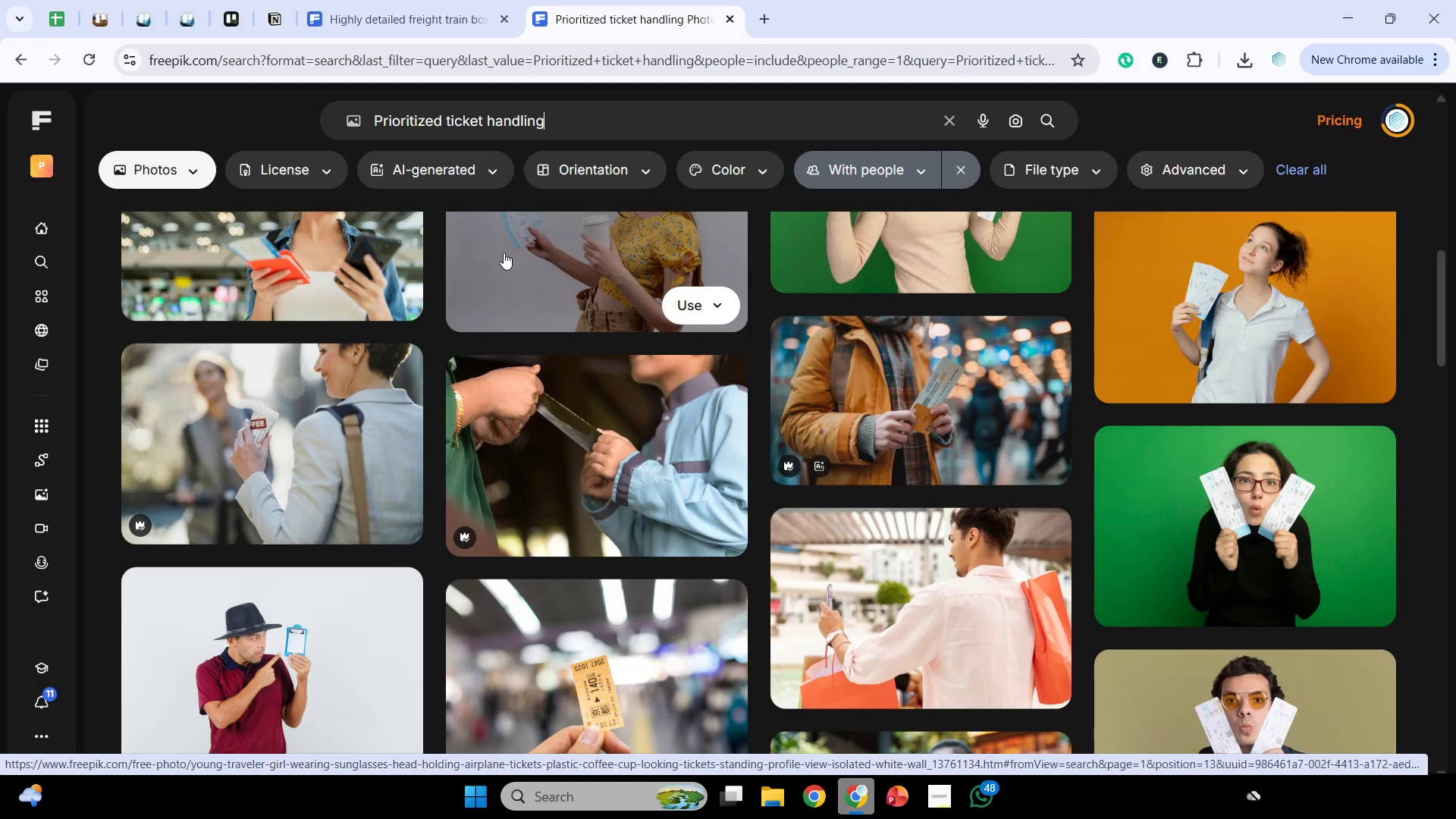 
wait(30.75)
 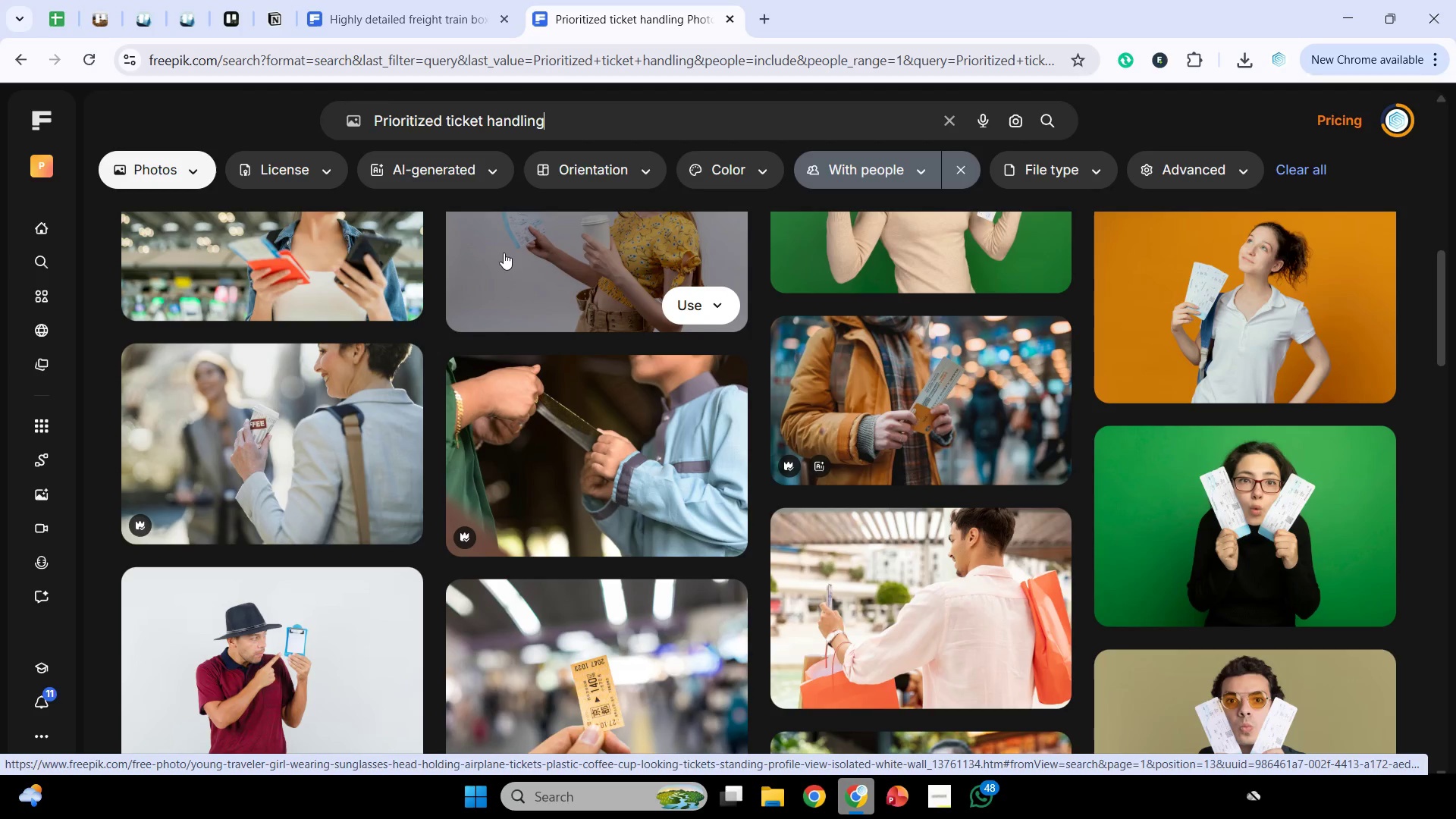 
scroll: coordinate [849, 318], scroll_direction: down, amount: 9.0
 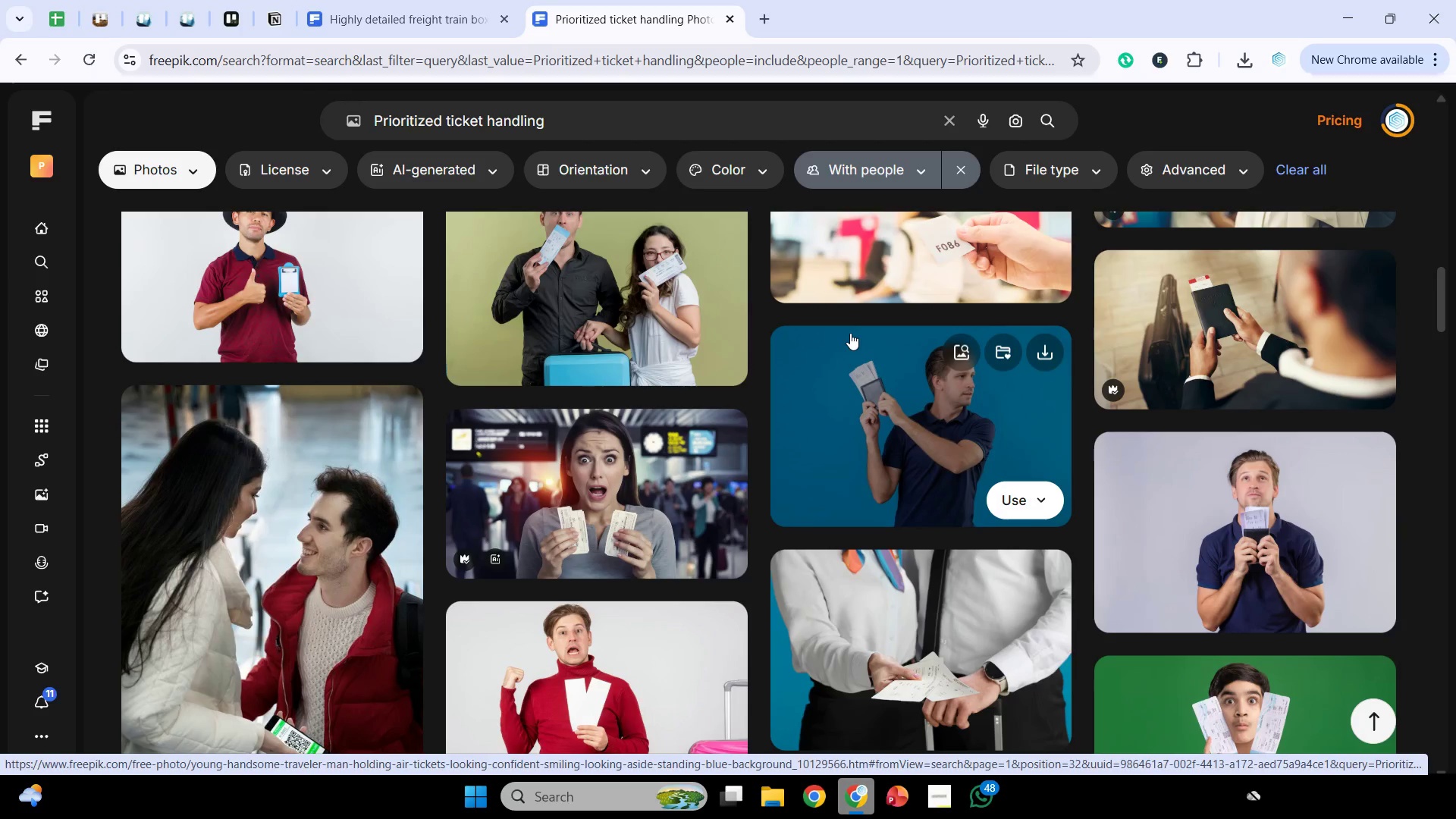 
wait(11.52)
 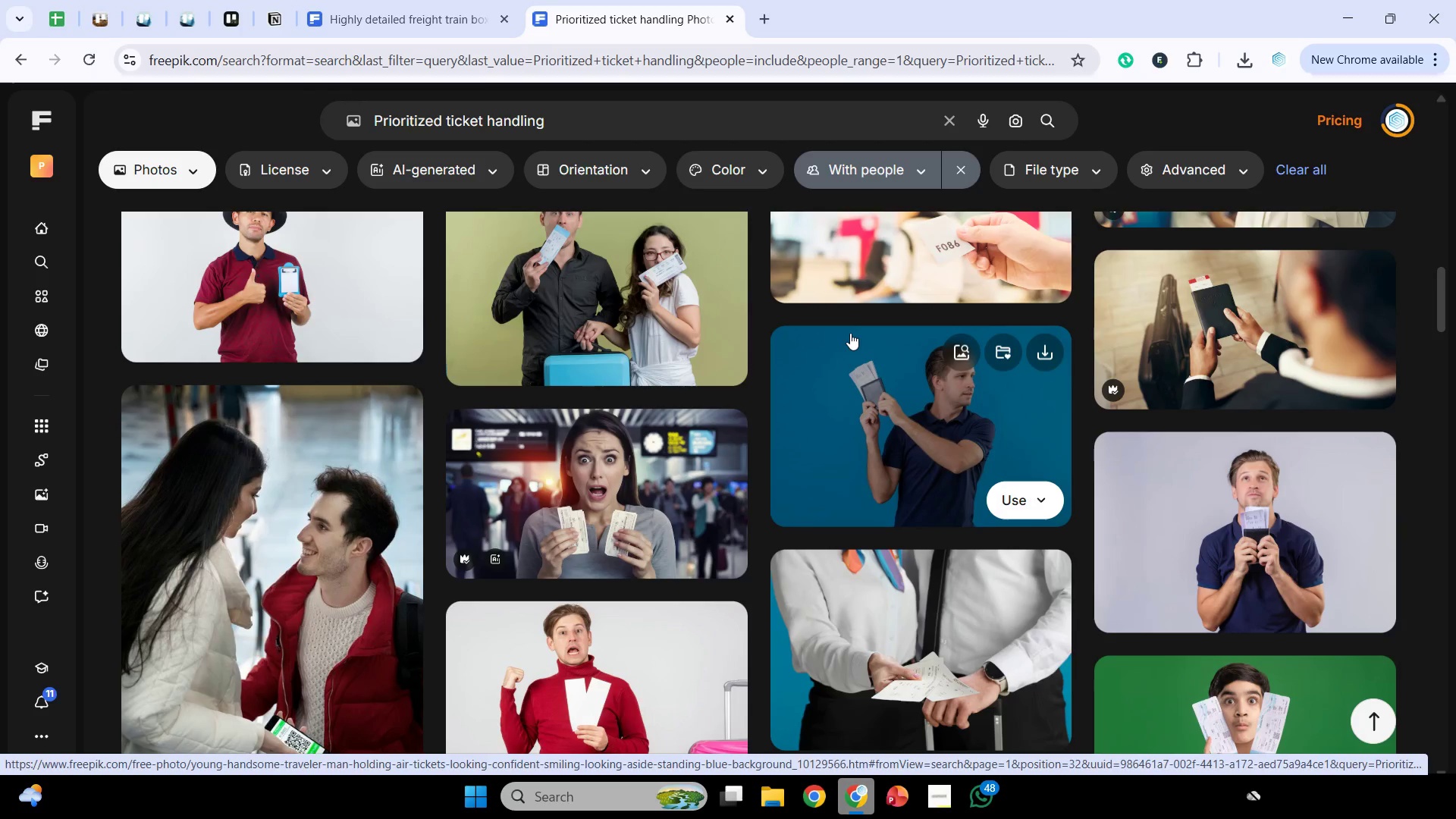 
scroll: coordinate [881, 342], scroll_direction: down, amount: 14.0
 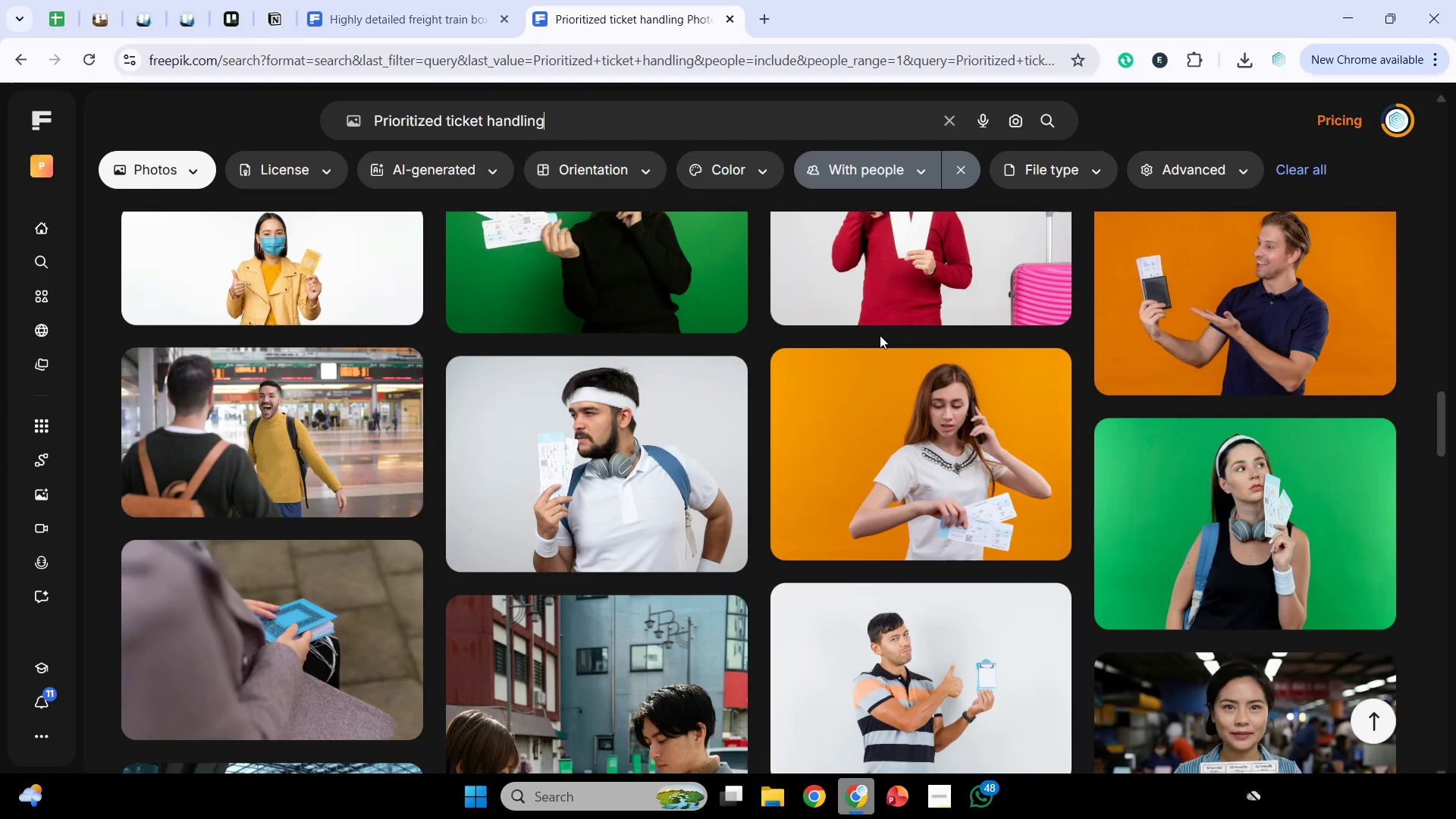 
scroll: coordinate [1147, 294], scroll_direction: down, amount: 10.0
 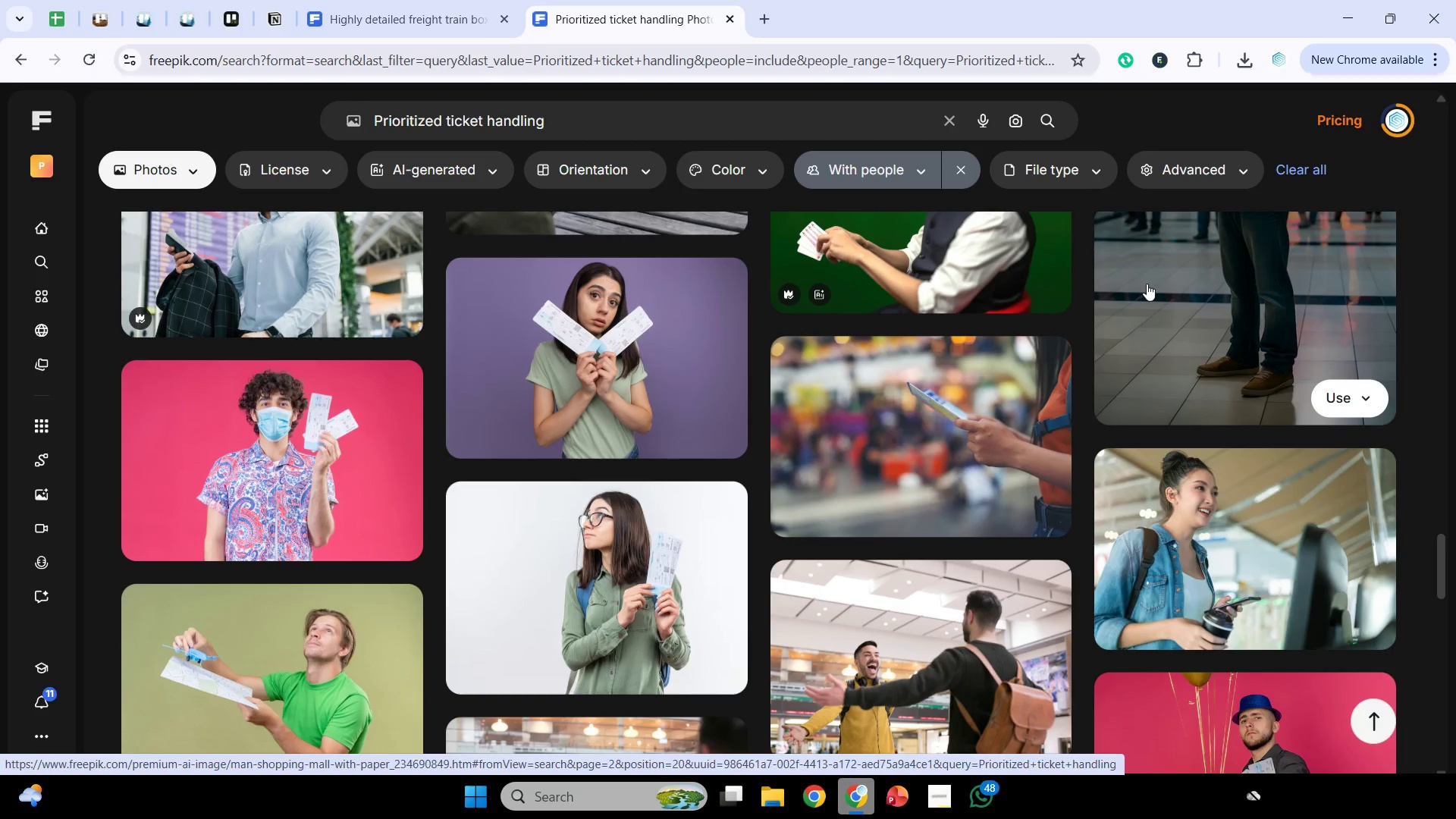 
left_click([1357, 472])
 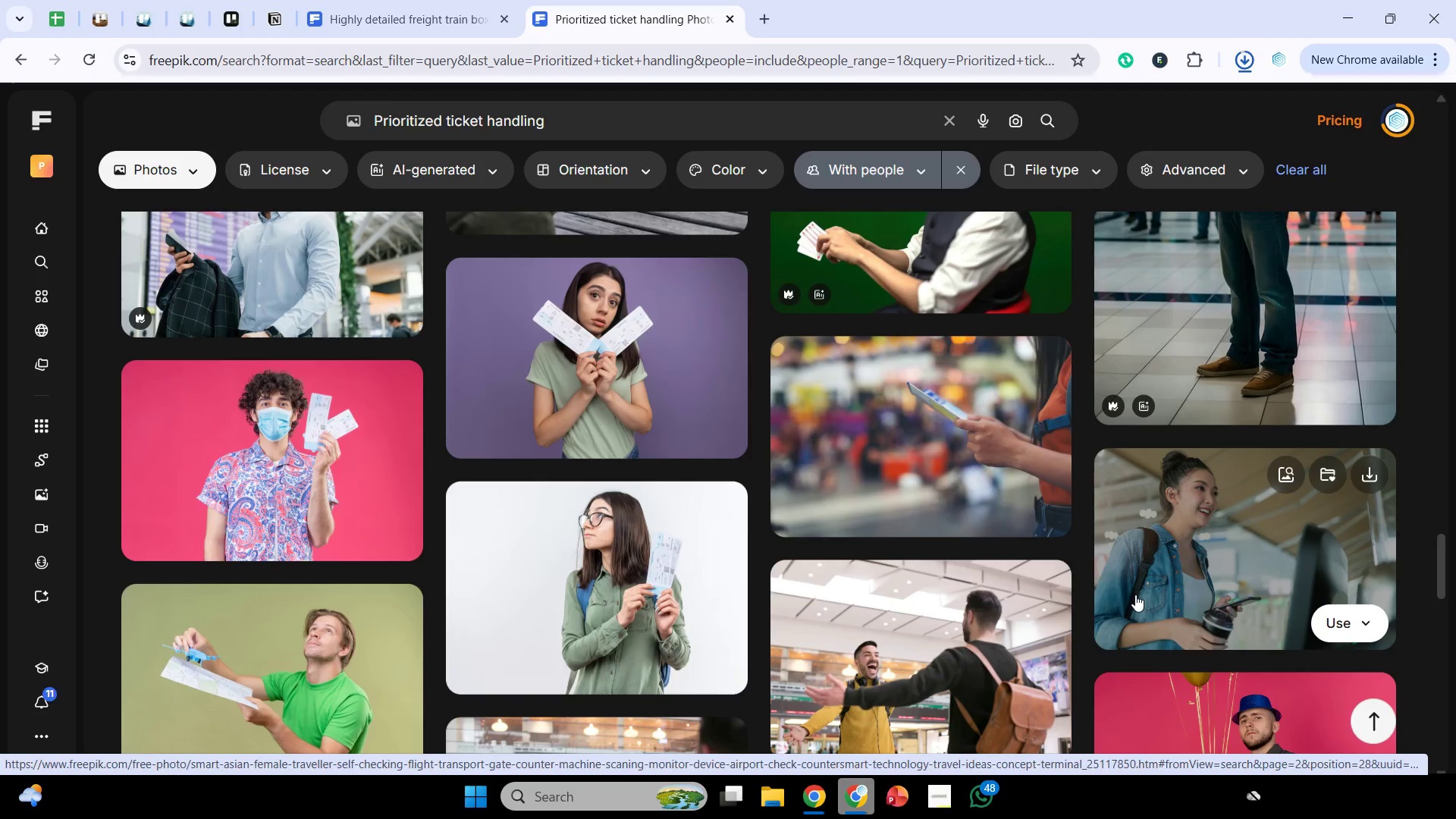 
wait(18.78)
 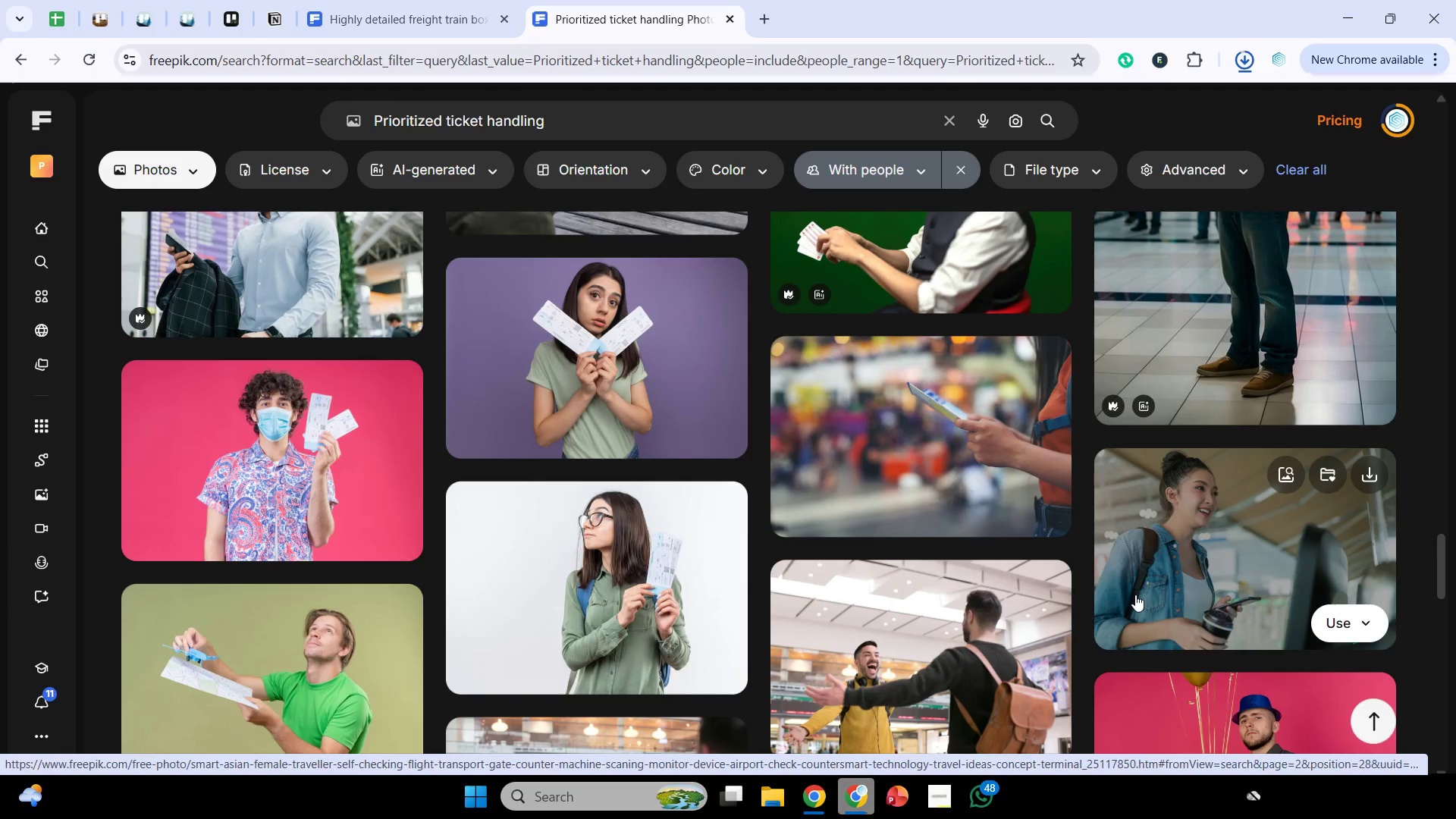 
left_click([853, 805])
 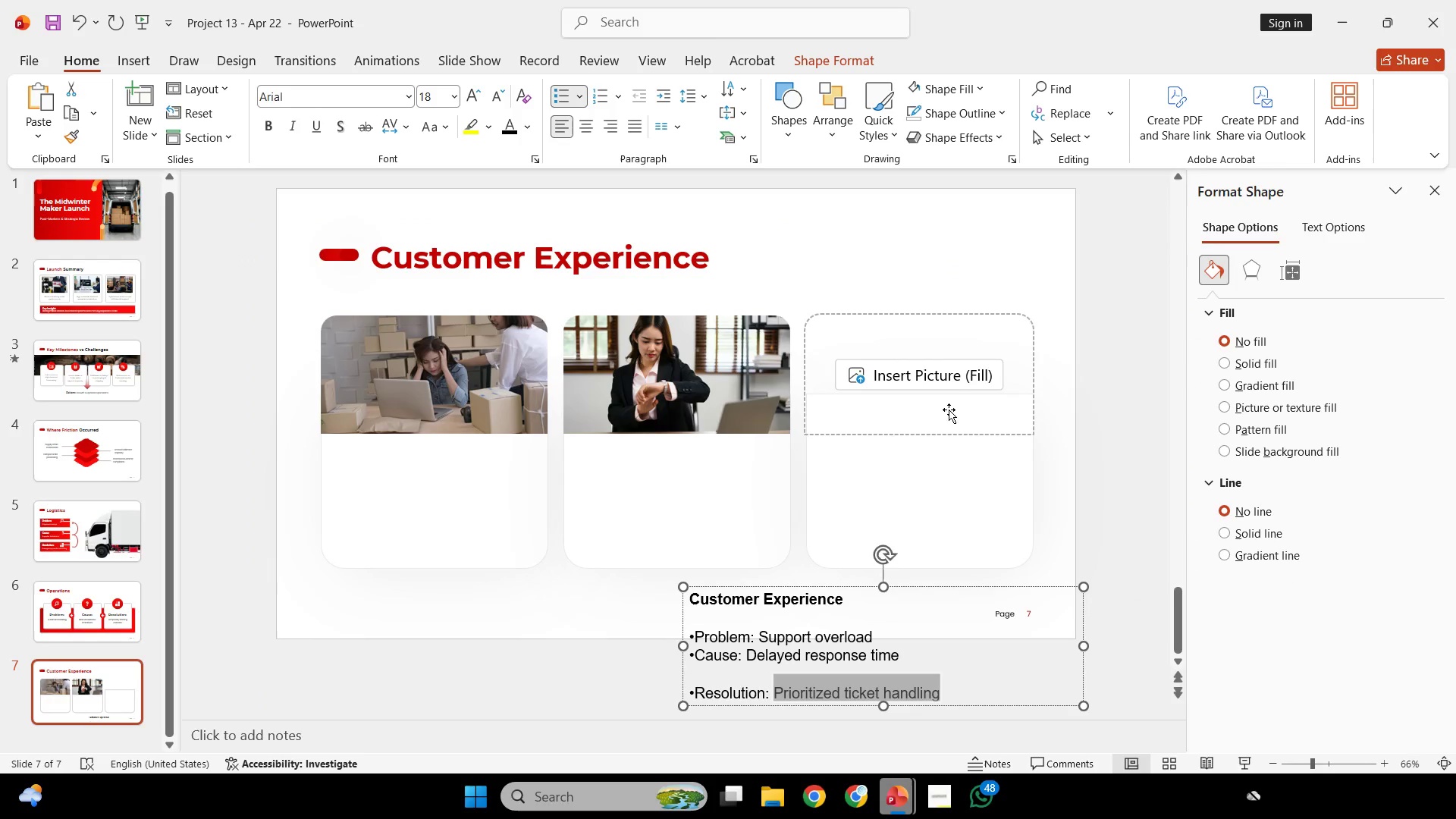 
left_click([949, 384])
 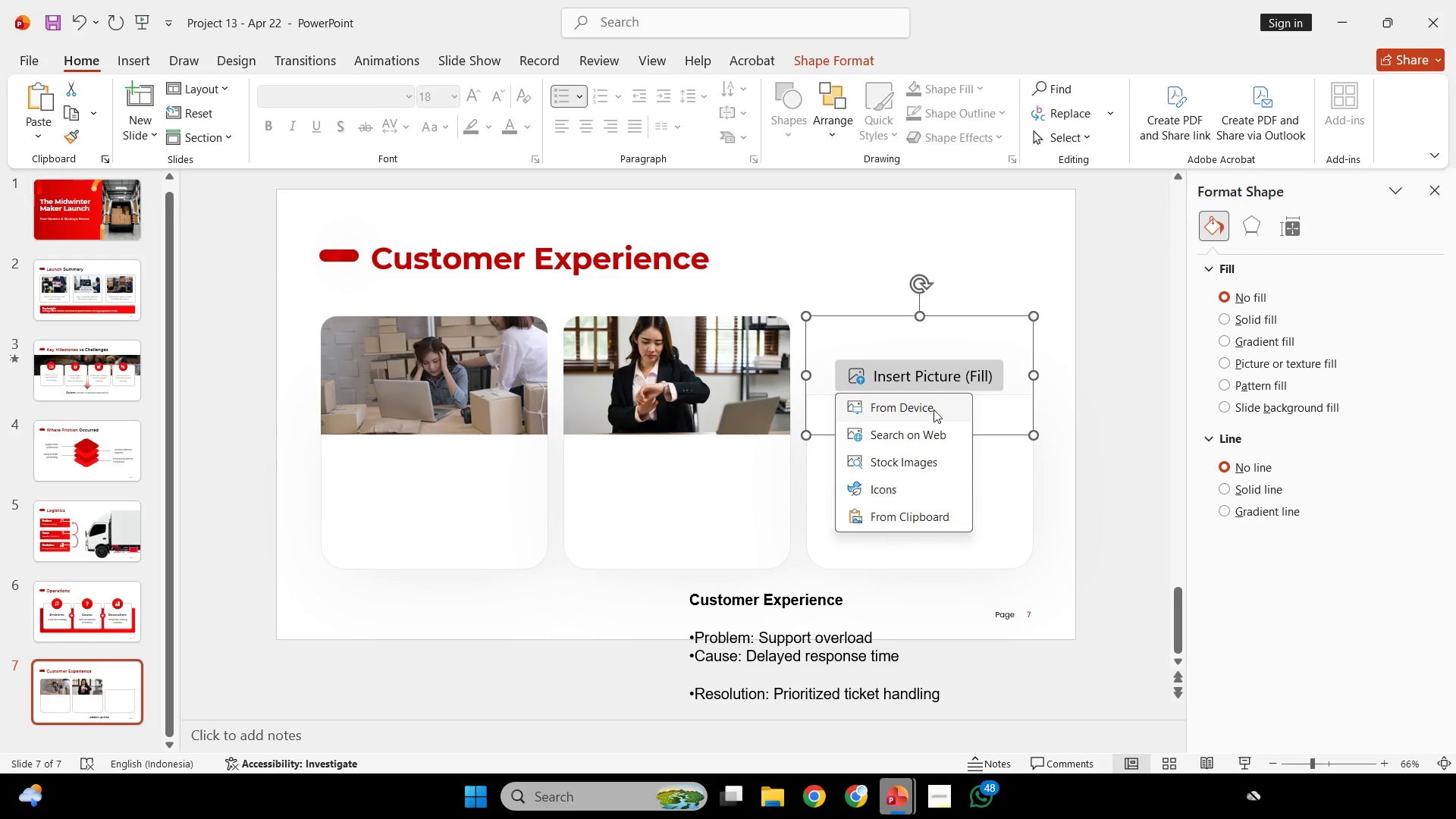 
left_click([934, 410])
 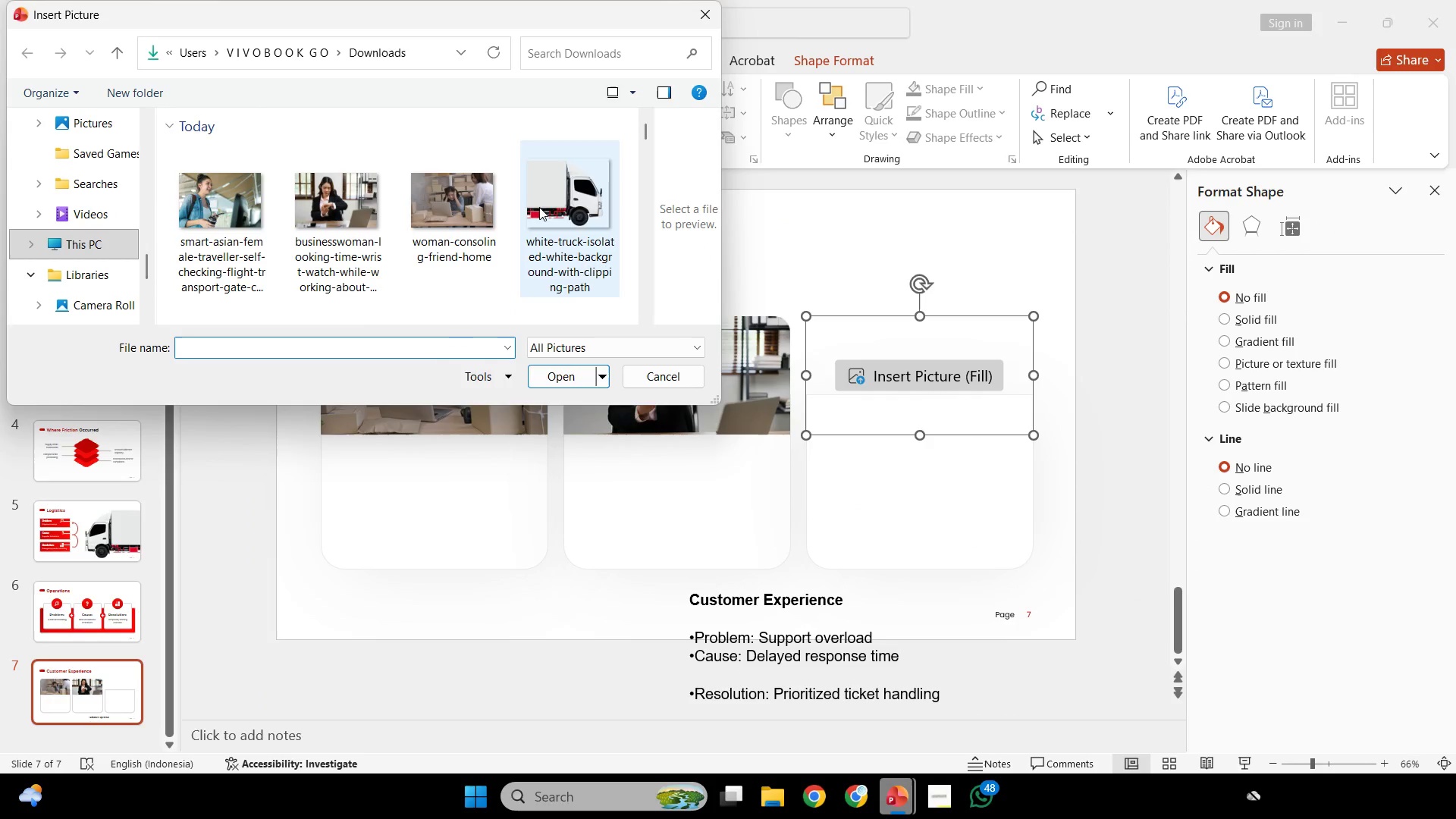 
double_click([246, 217])
 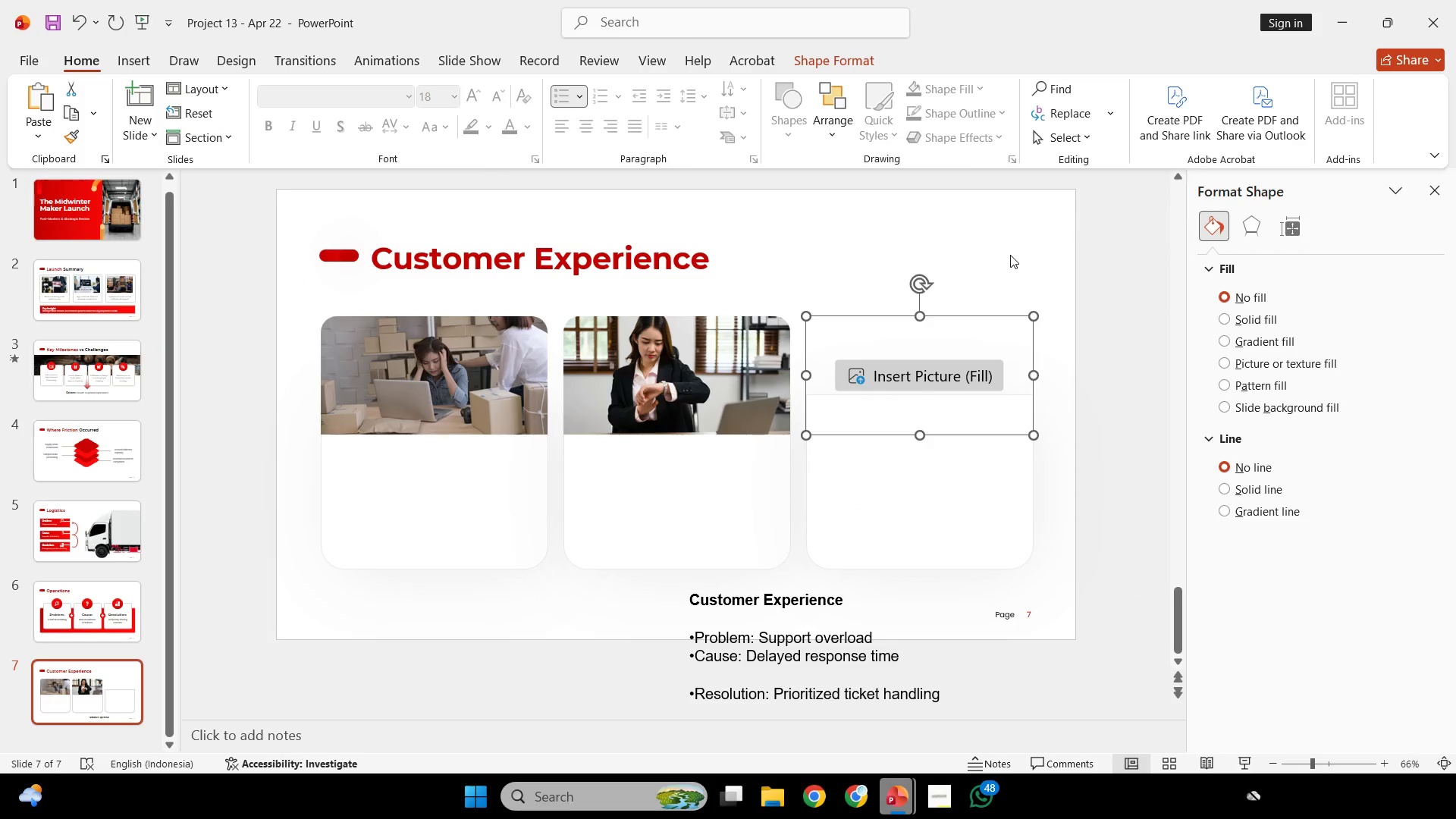 
left_click([1010, 255])
 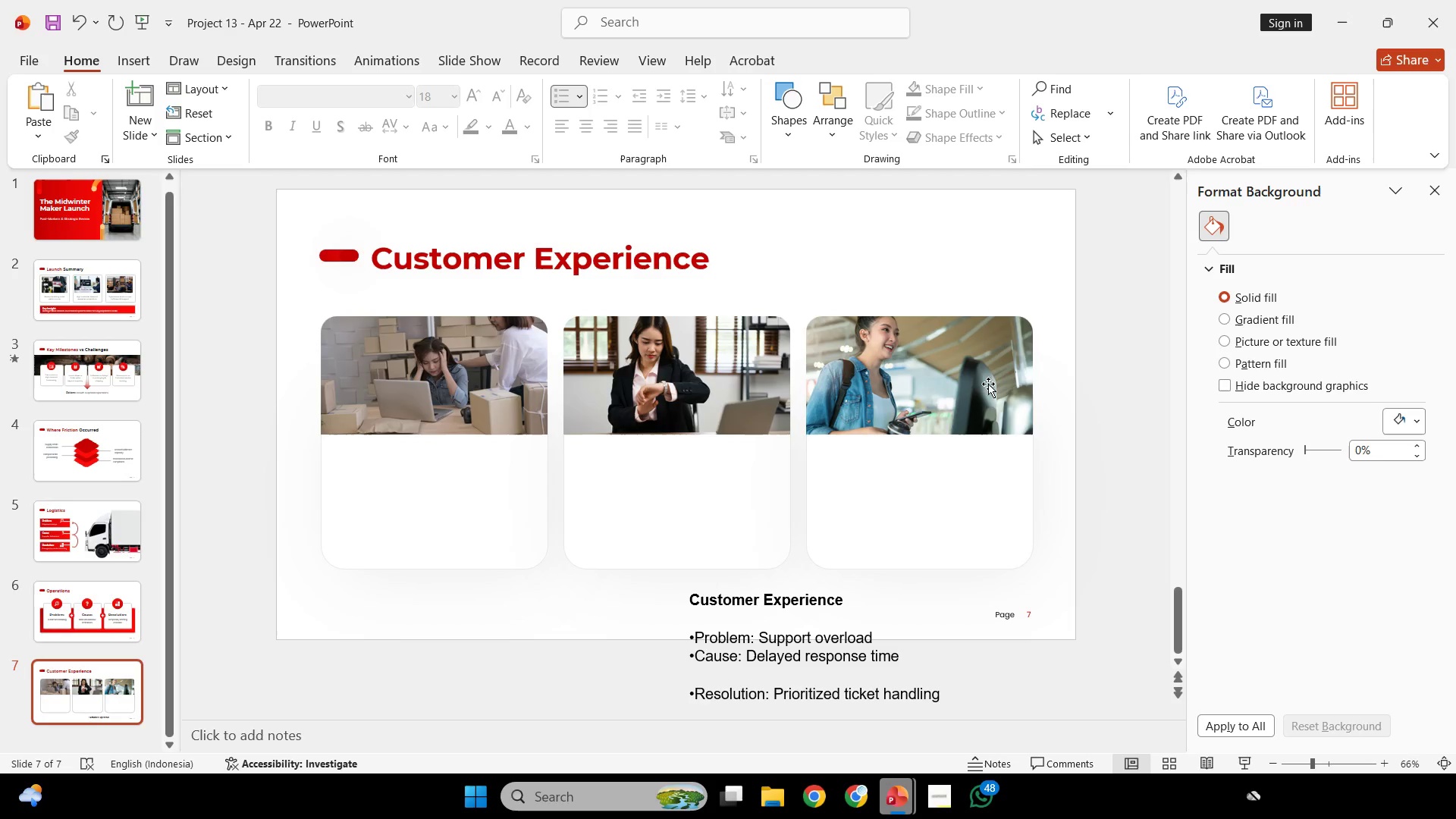 
wait(49.44)
 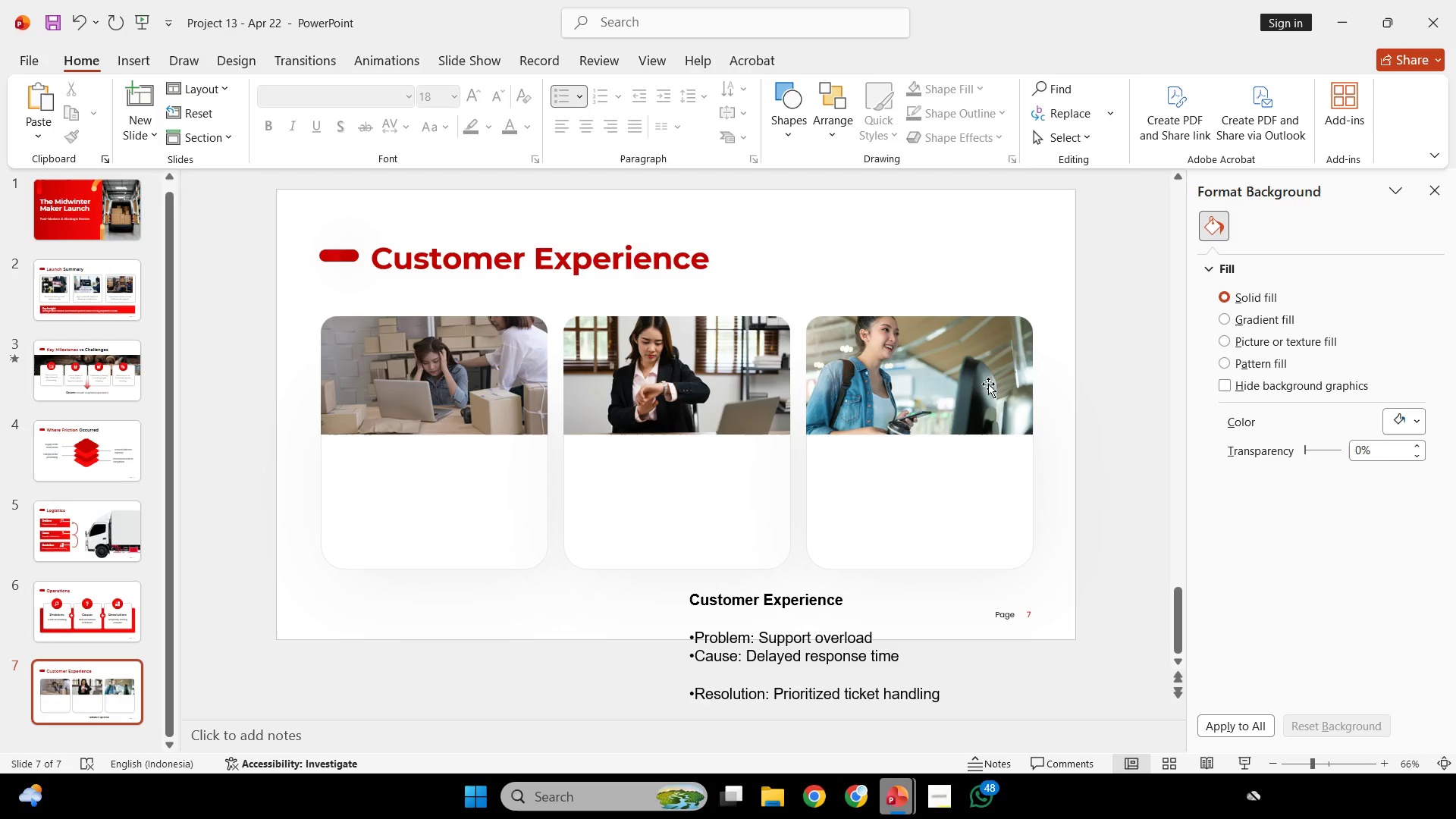 
left_click([887, 257])
 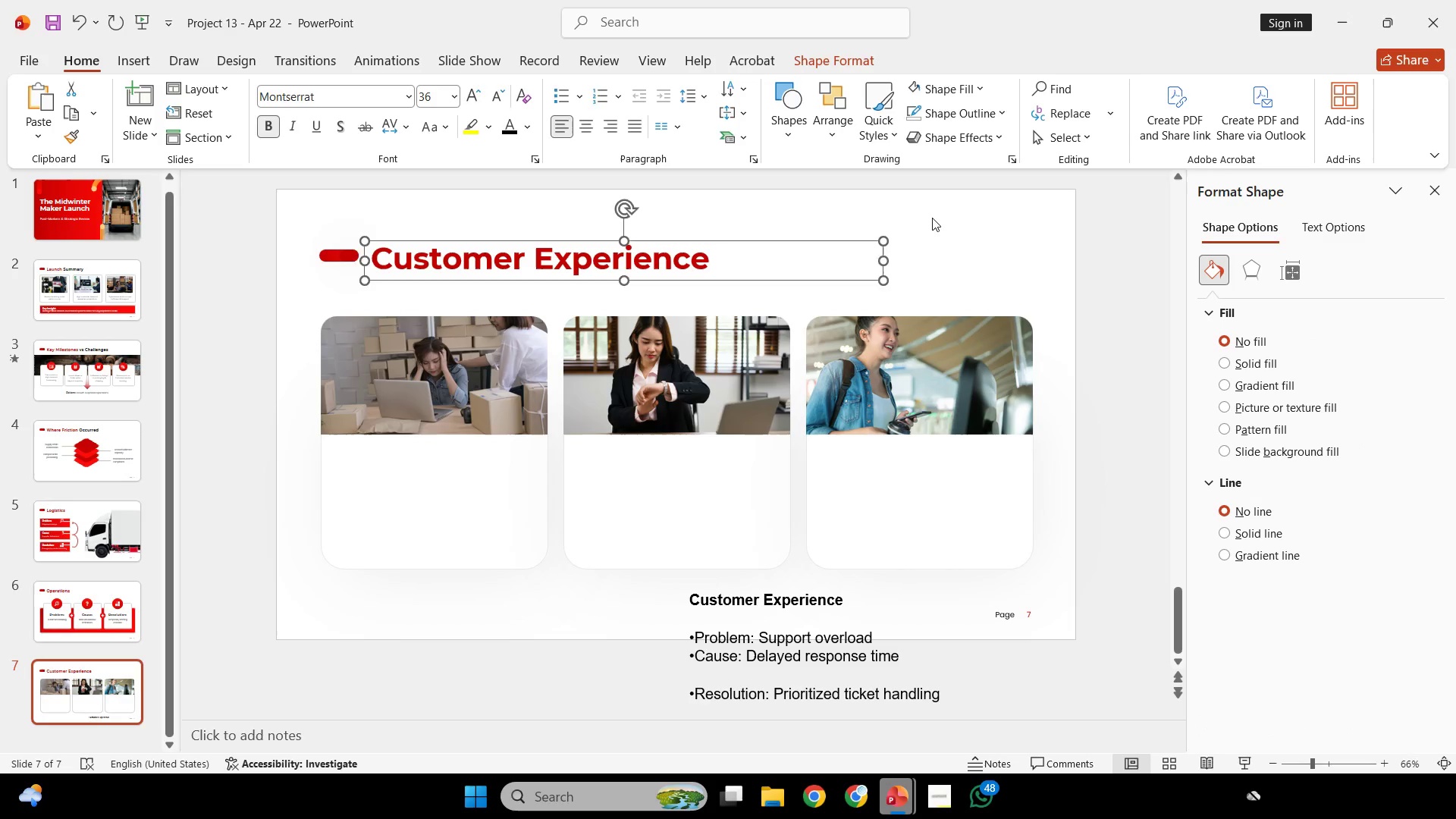 
left_click([932, 218])
 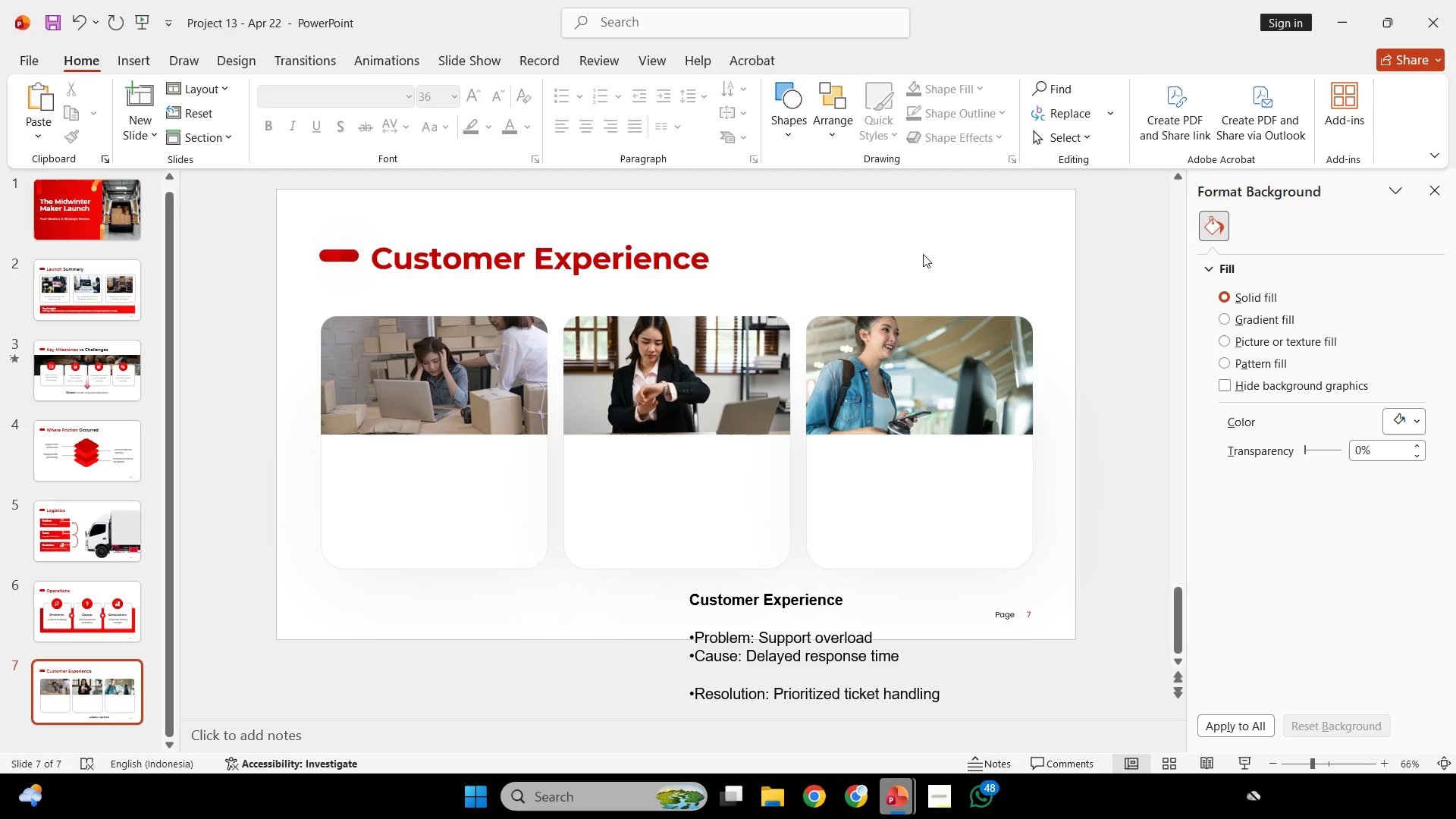 
wait(9.95)
 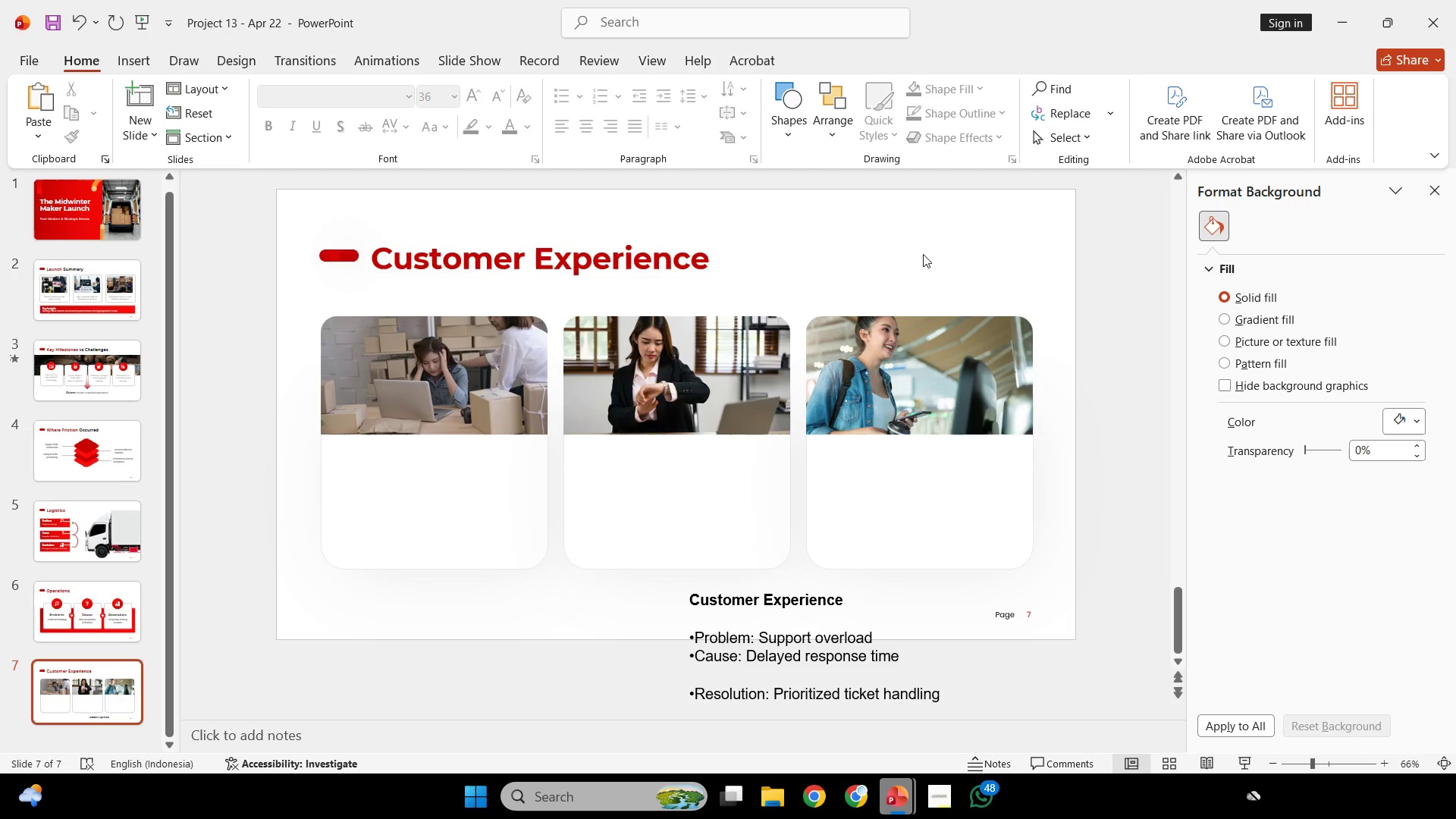 
hold_key(key=ControlLeft, duration=1.48)
scroll: coordinate [726, 485], scroll_direction: up, amount: 3.0
 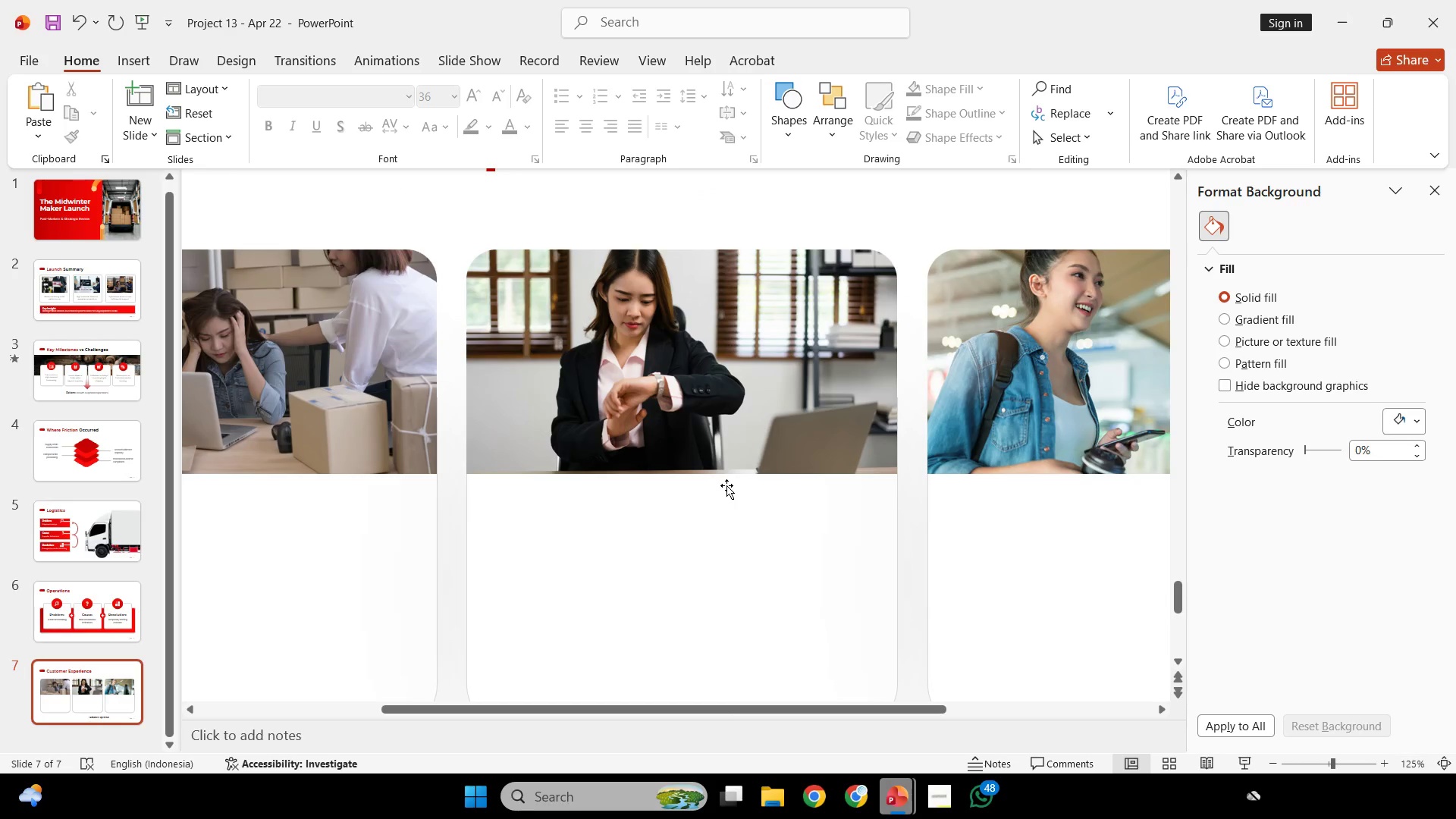 
hold_key(key=ControlLeft, duration=2.5)
scroll: coordinate [726, 485], scroll_direction: down, amount: 5.0
 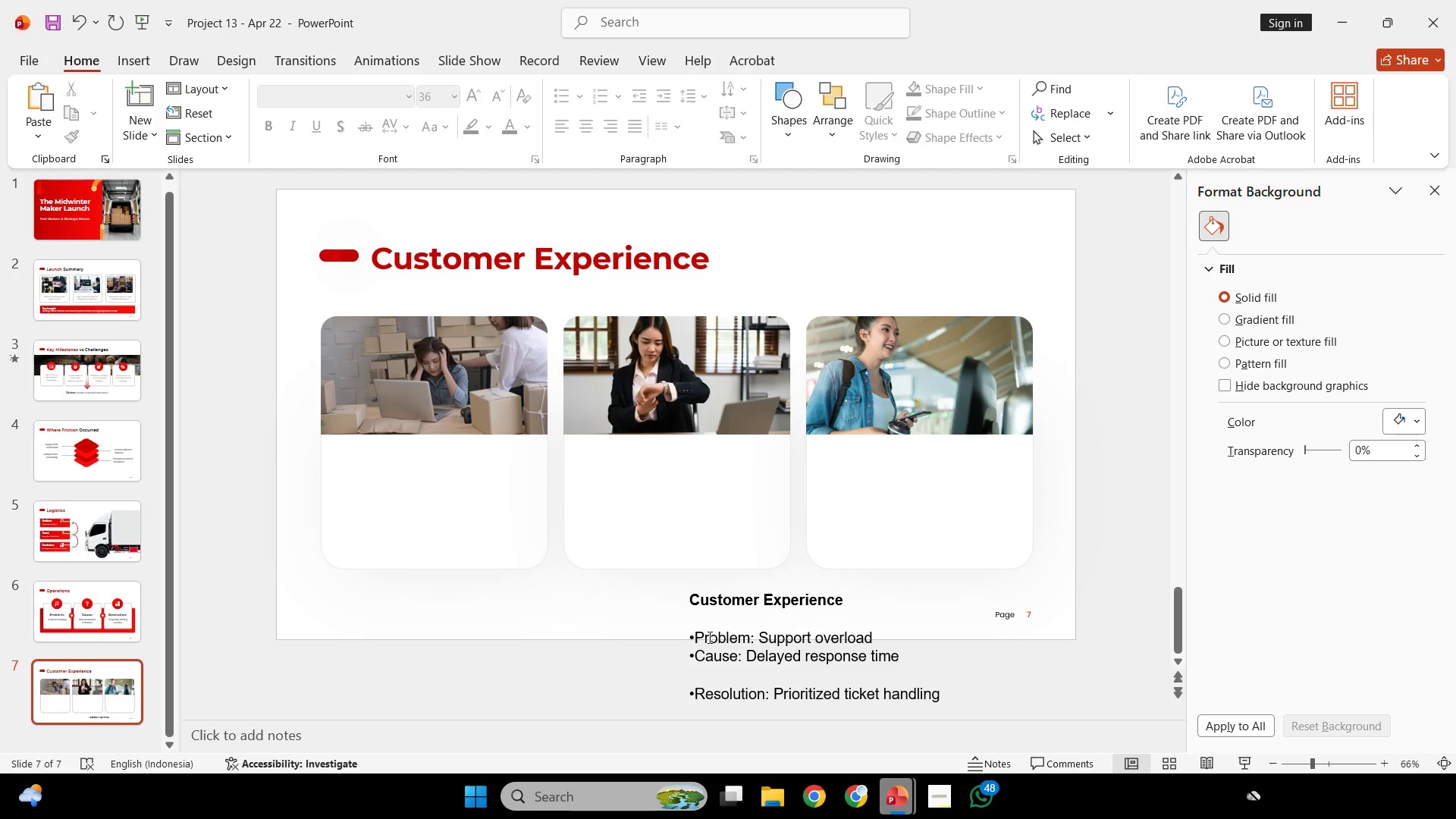 
scroll: coordinate [704, 606], scroll_direction: up, amount: 1.0
 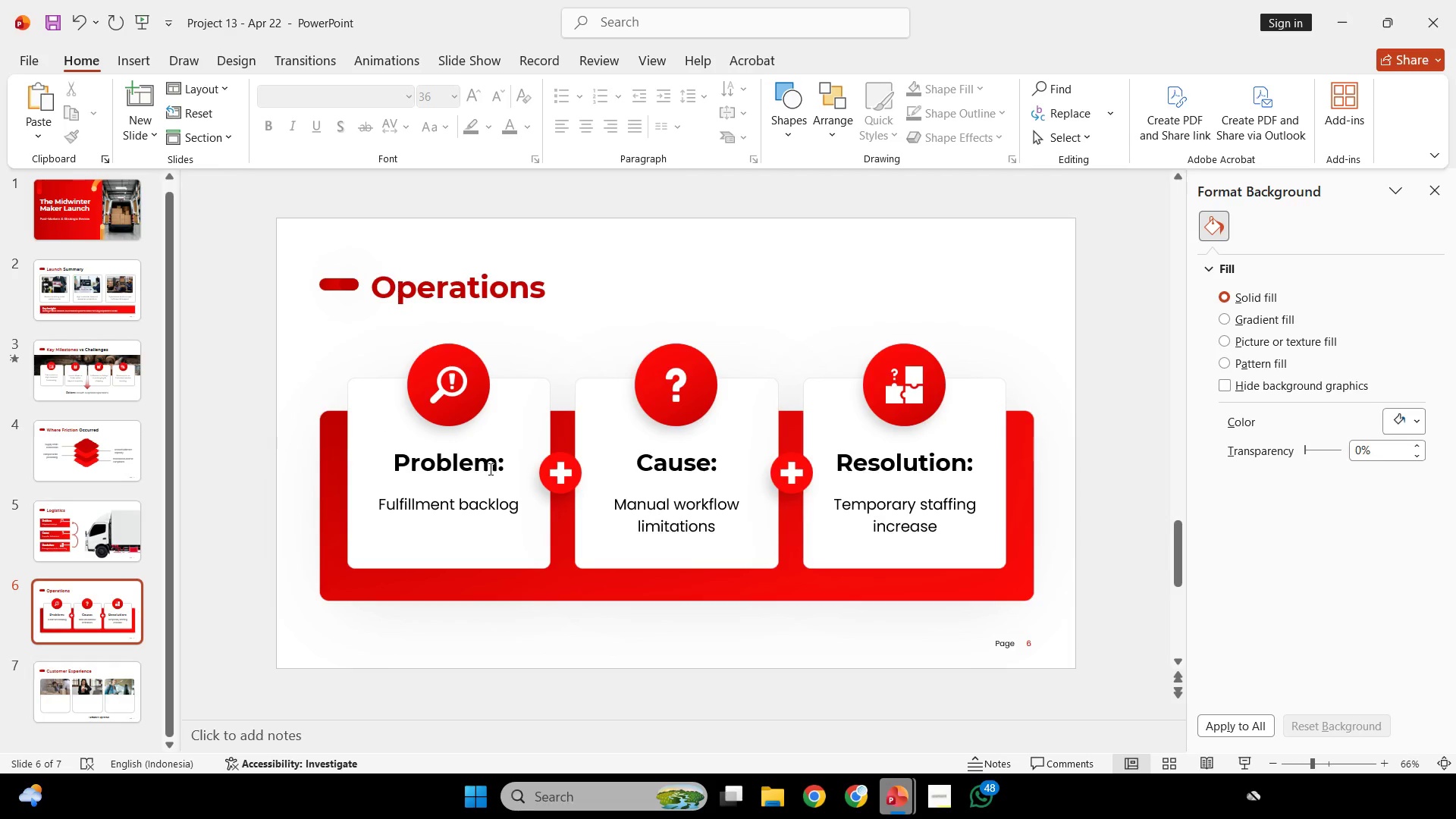 
left_click([488, 469])
 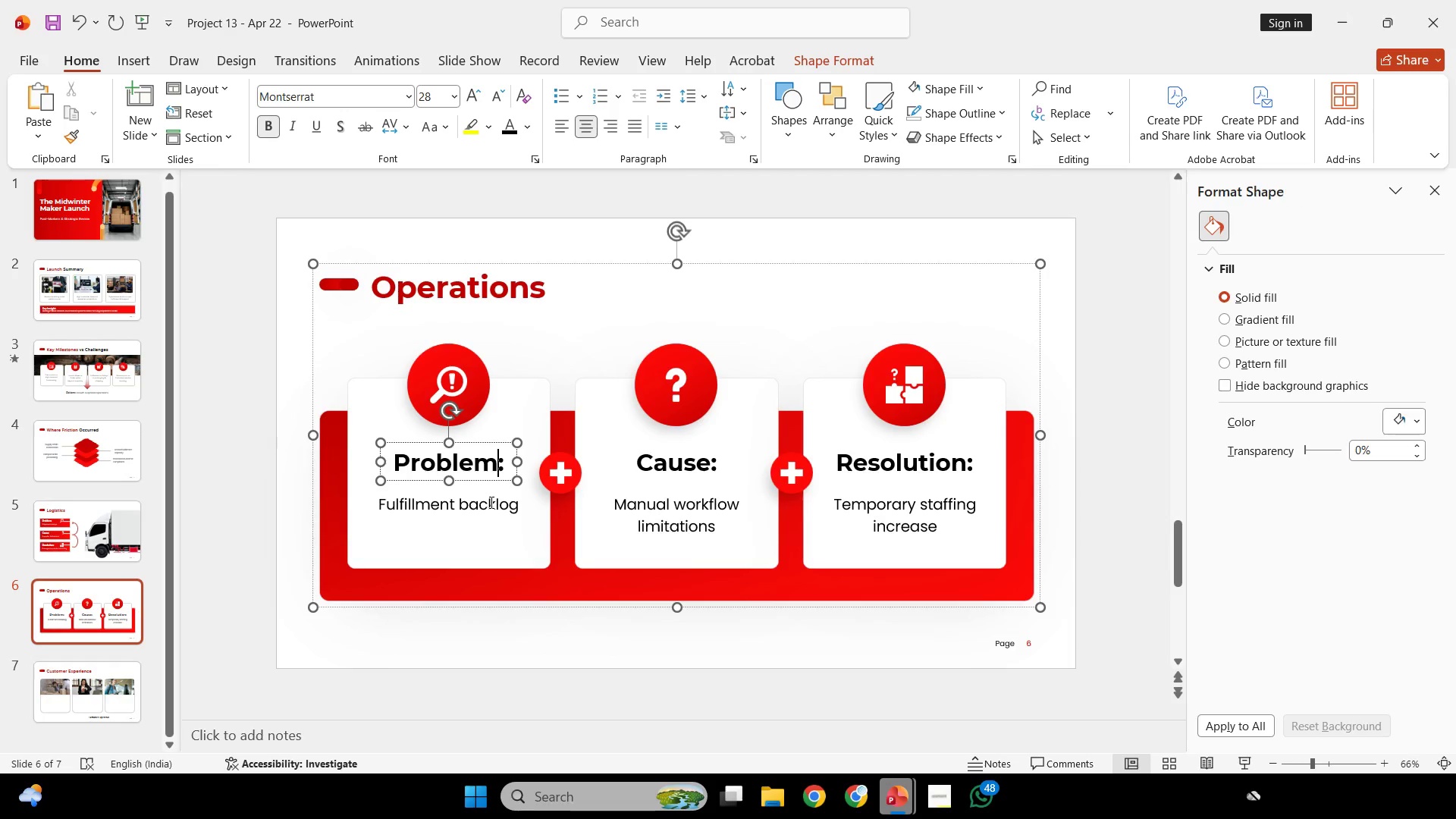 
hold_key(key=ShiftLeft, duration=0.61)
left_click([491, 507])
 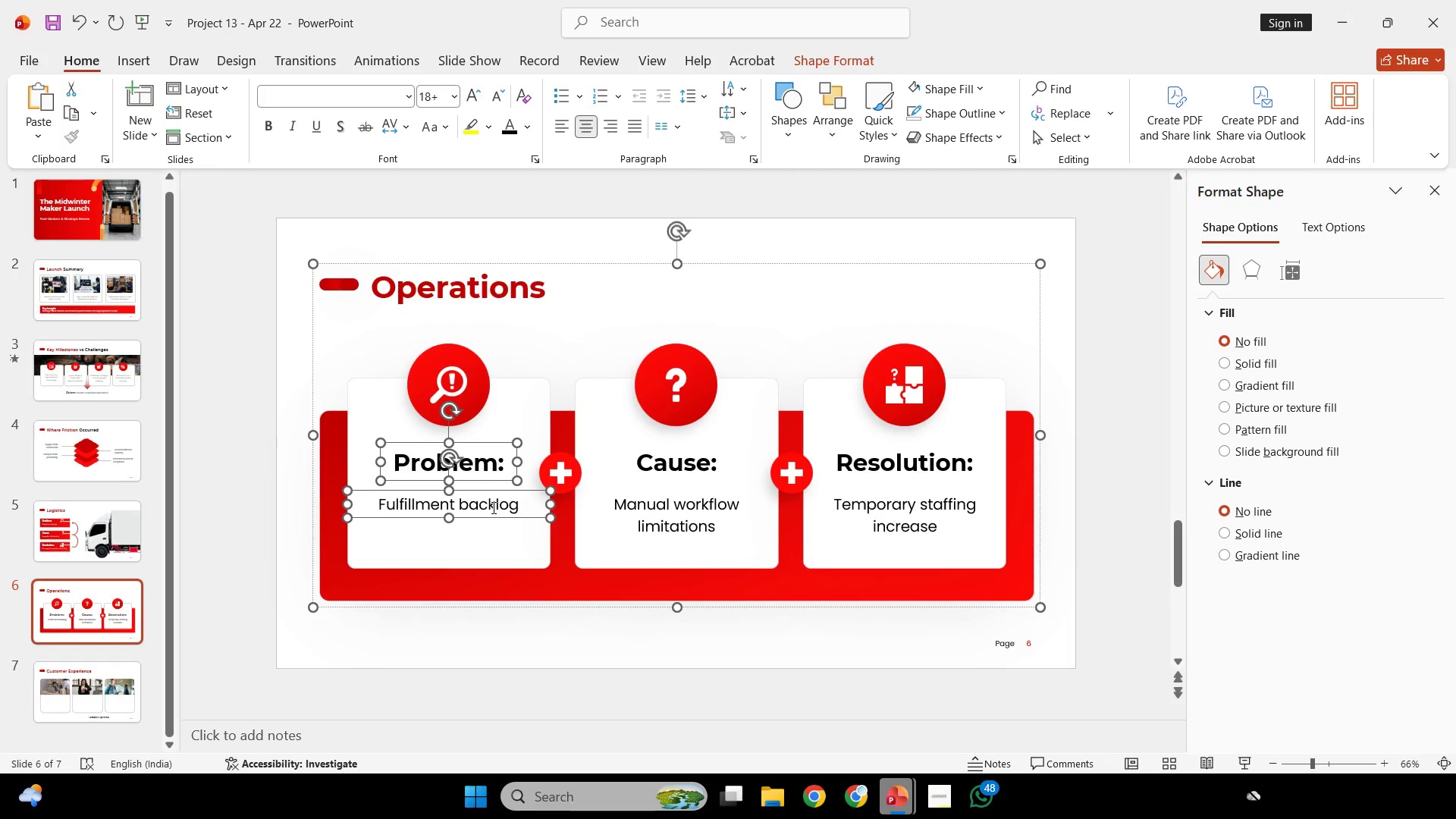 
key(Control+C)
 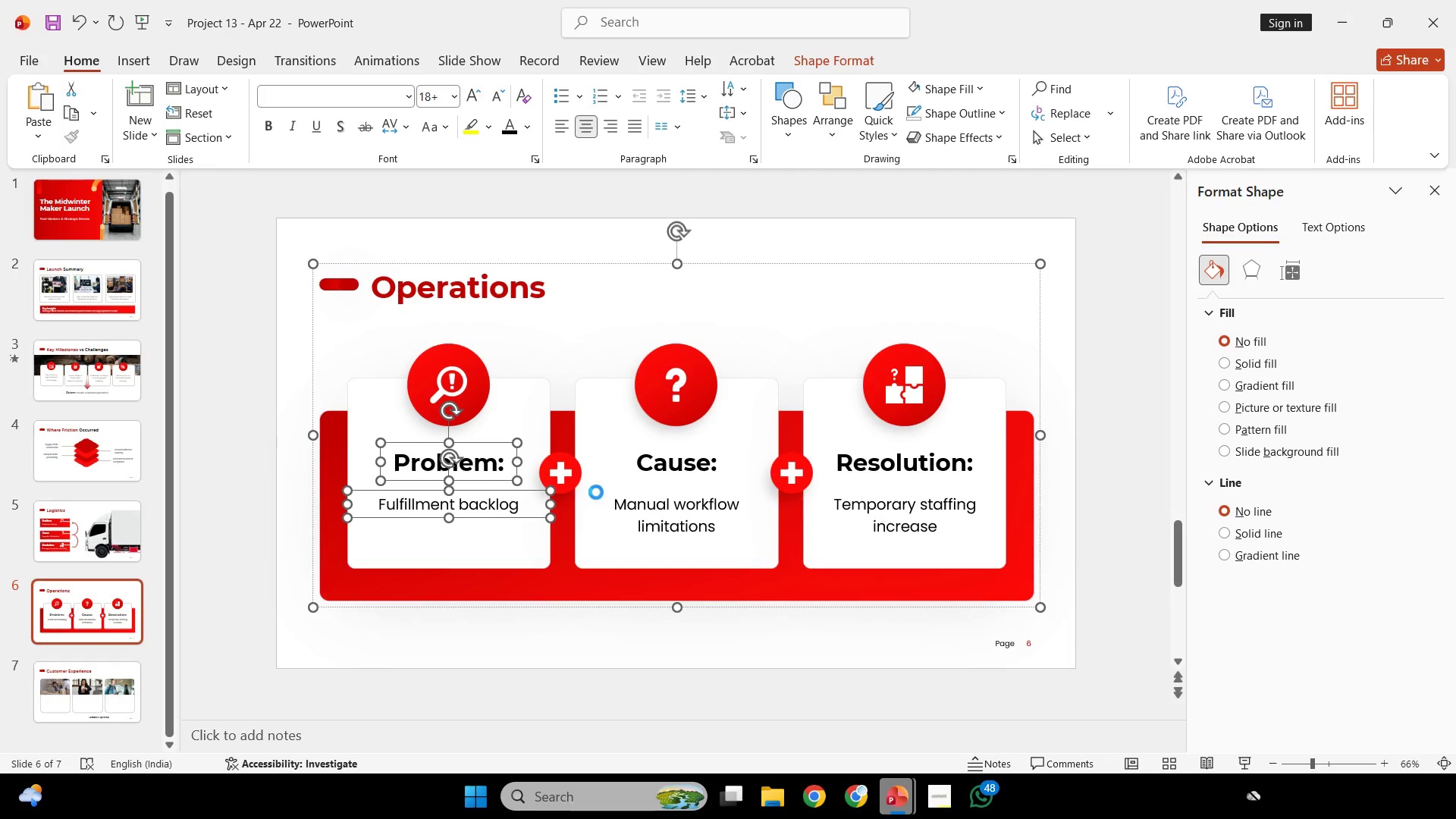 
key(Control+C)
 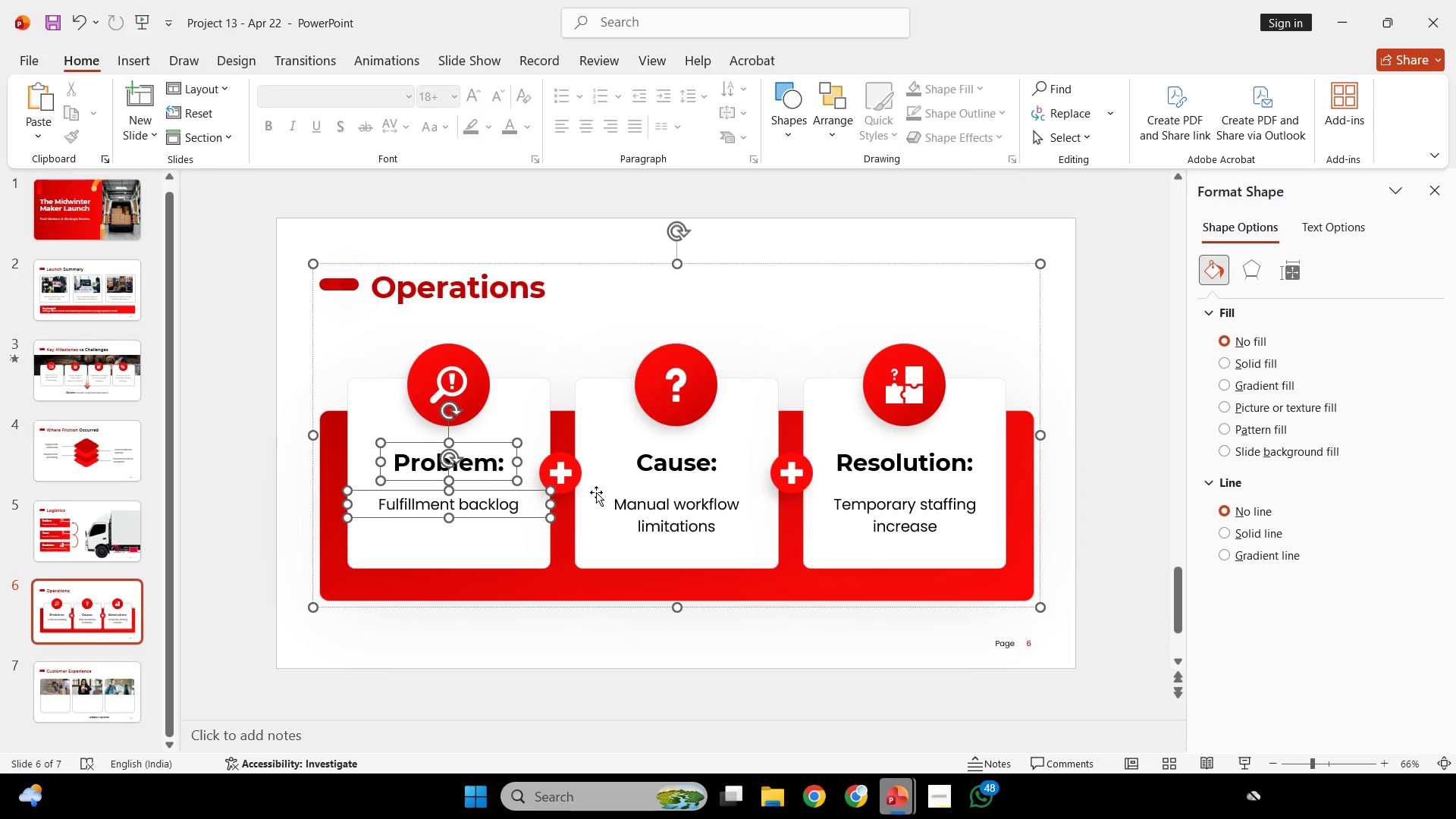 
scroll: coordinate [596, 492], scroll_direction: down, amount: 1.0
 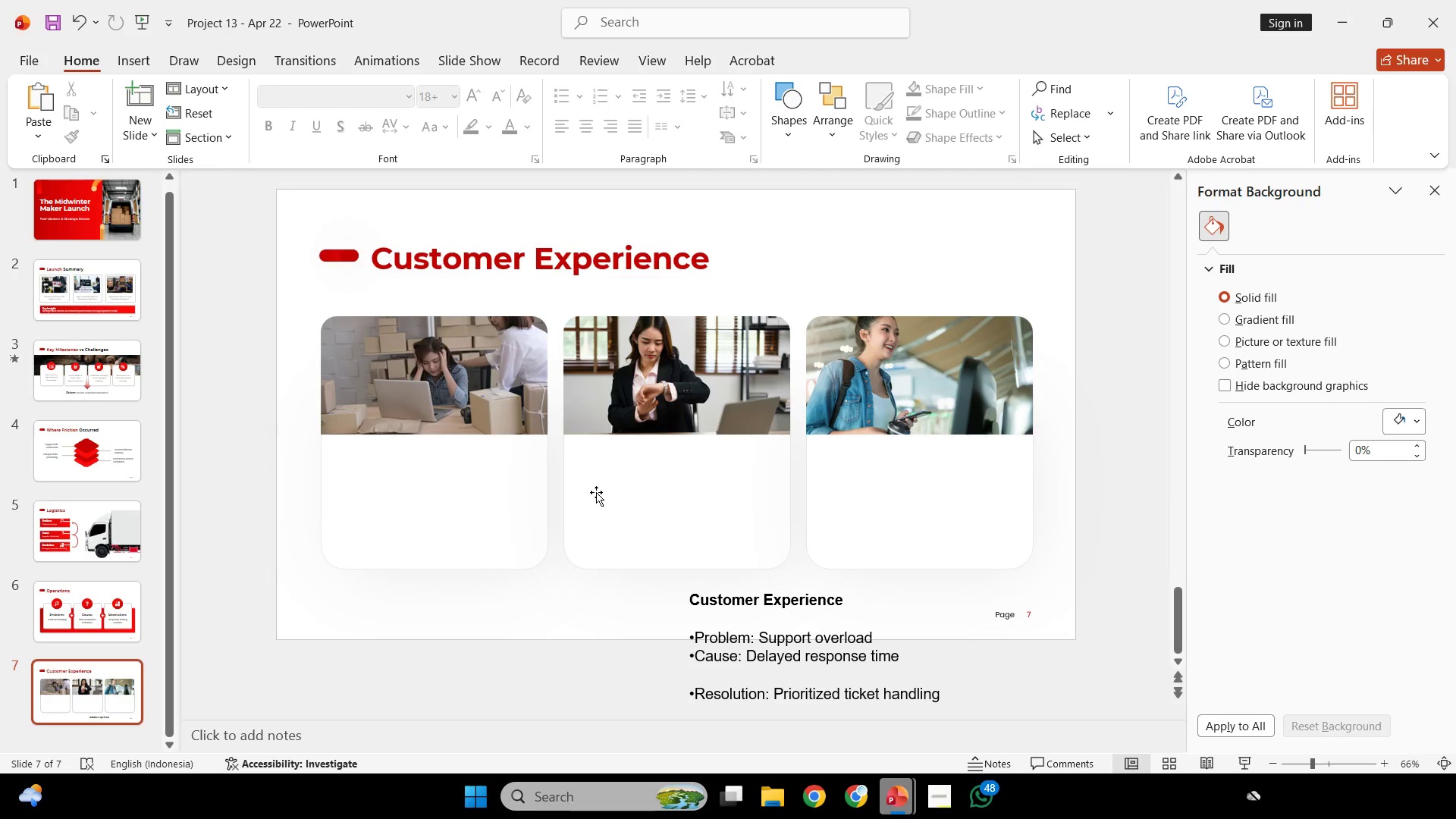 
key(Control+V)
 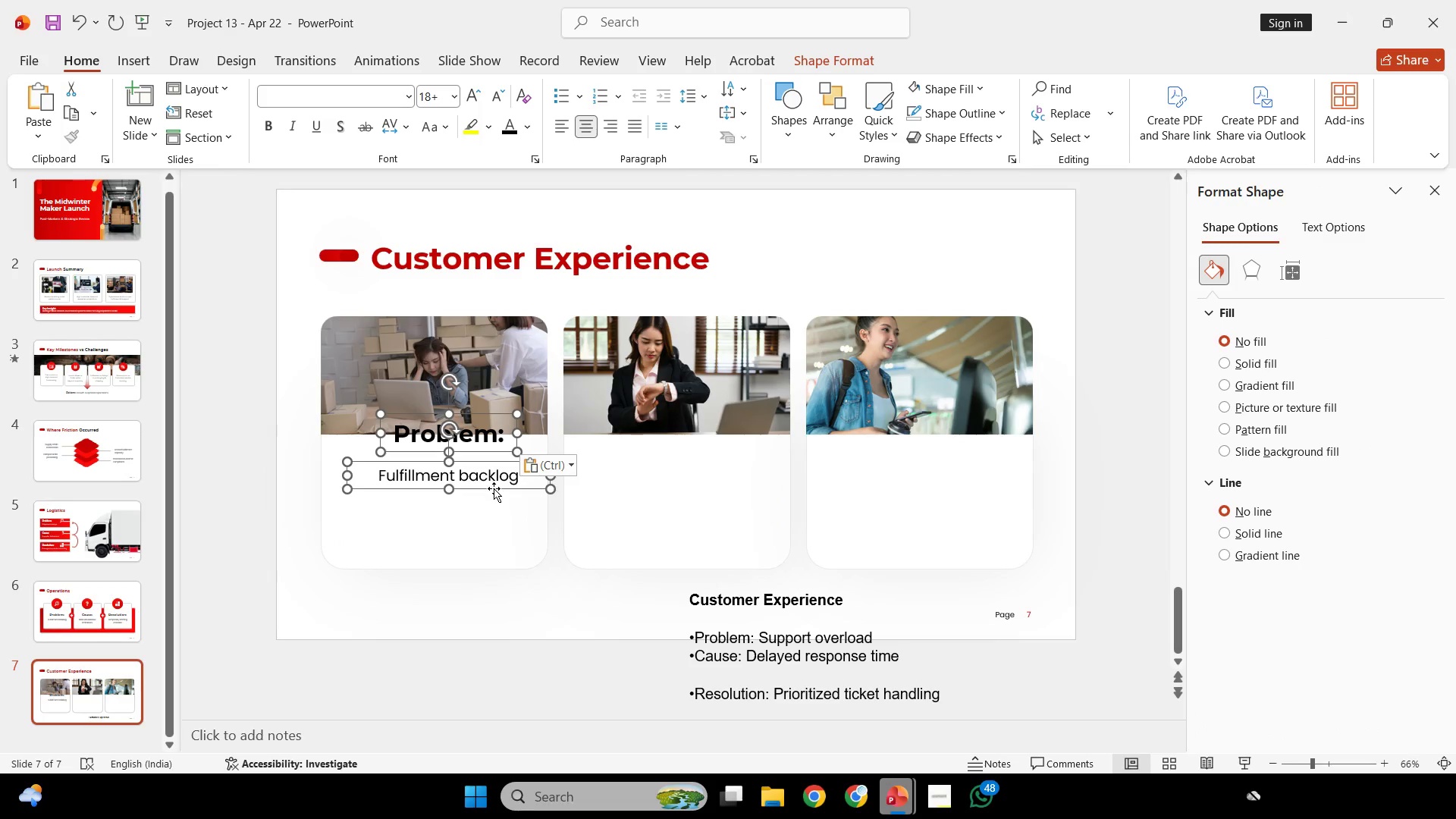 
left_click_drag(start_coordinate=[494, 488], to_coordinate=[476, 526])
 